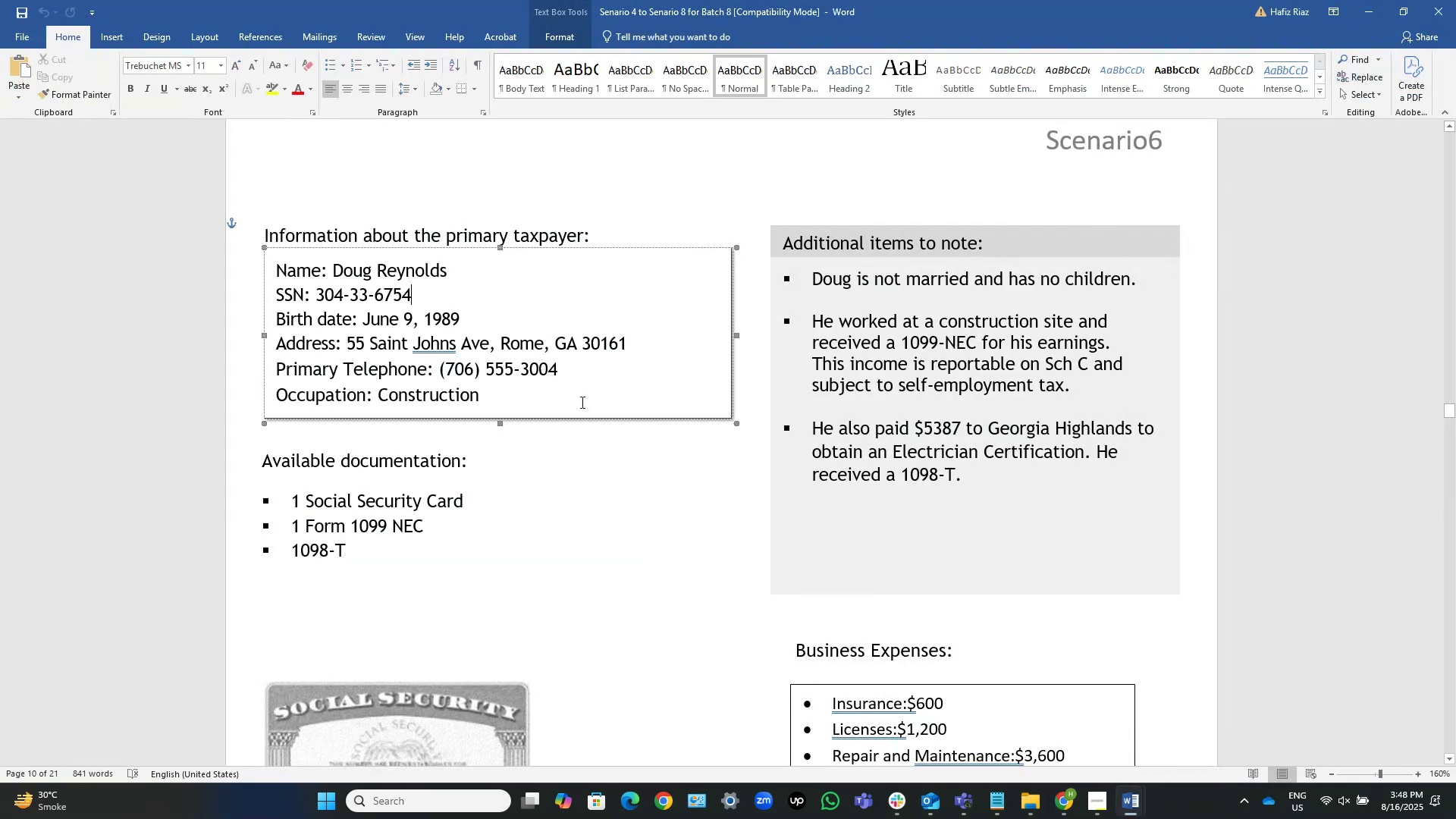 
key(Alt+Tab)
 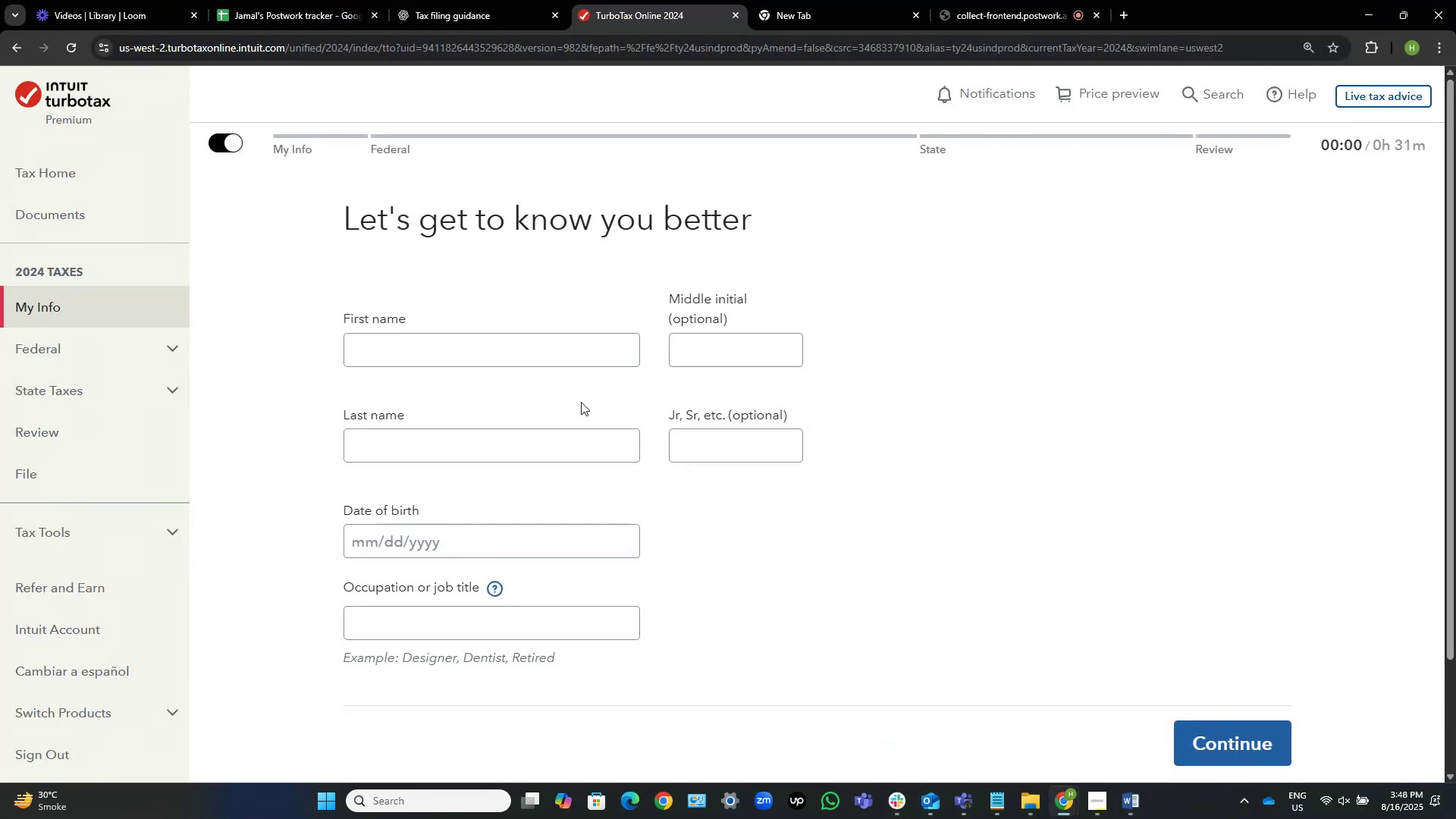 
key(Alt+AltLeft)
 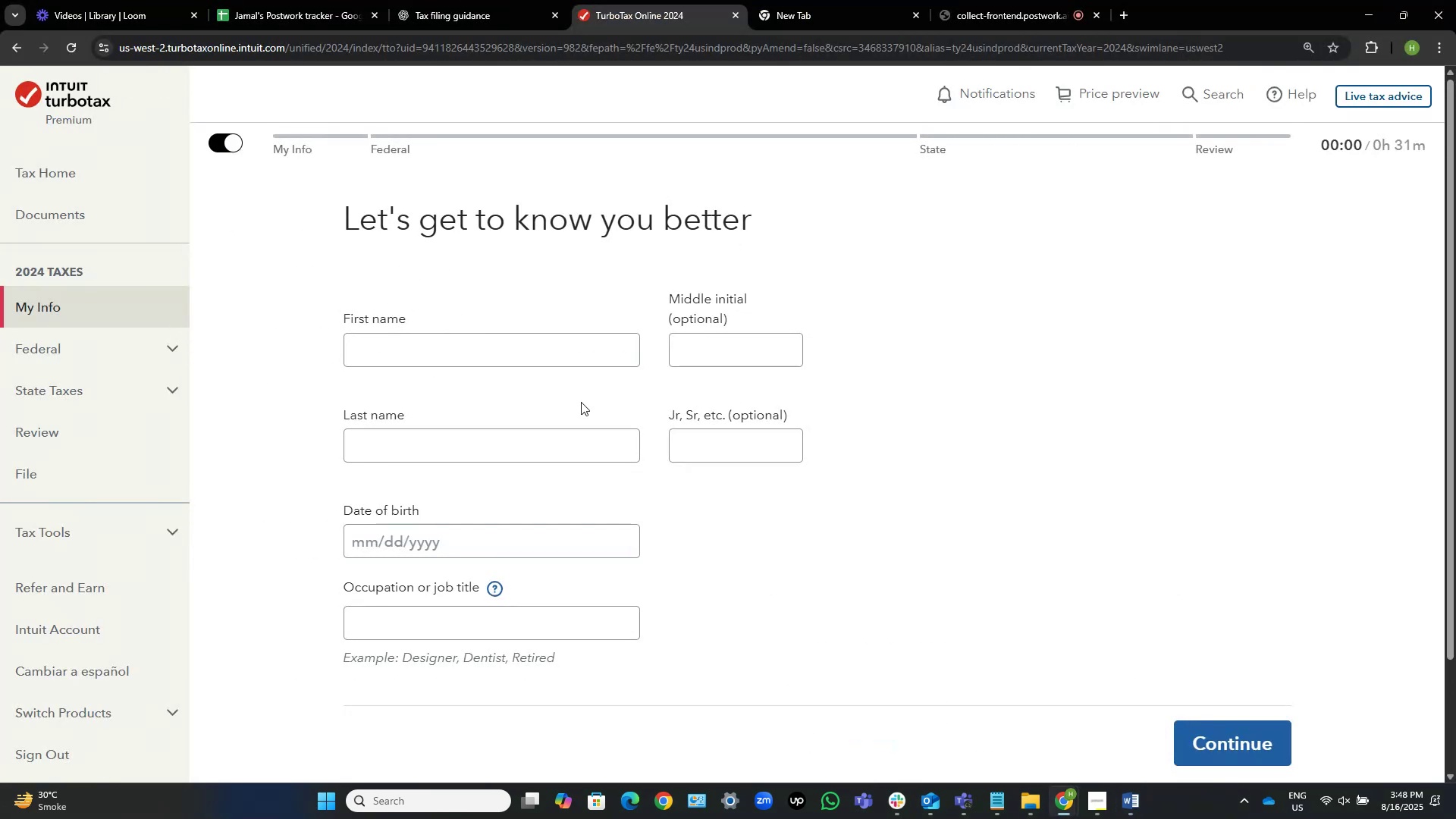 
key(Alt+Tab)
 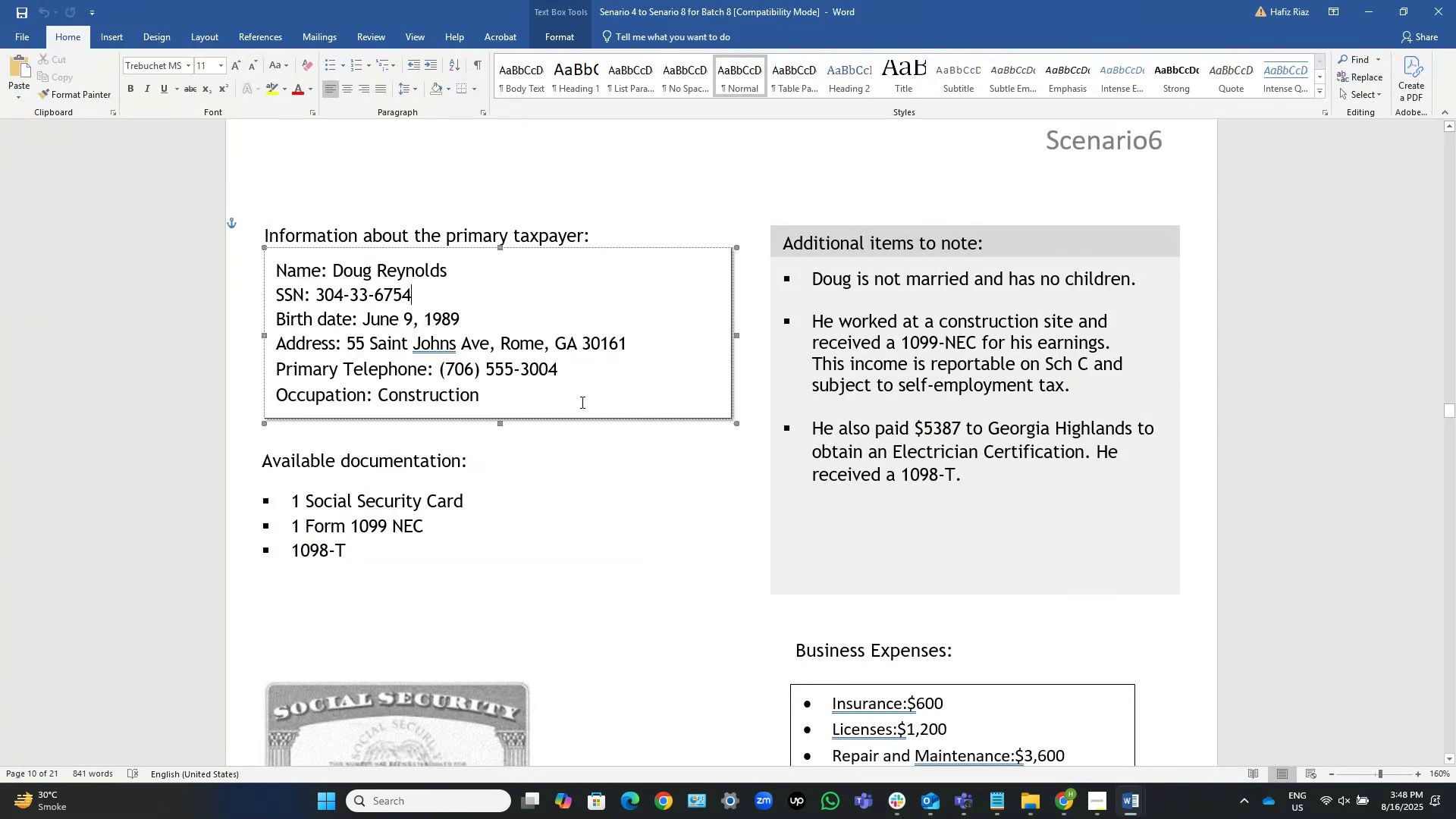 
key(ArrowUp)
 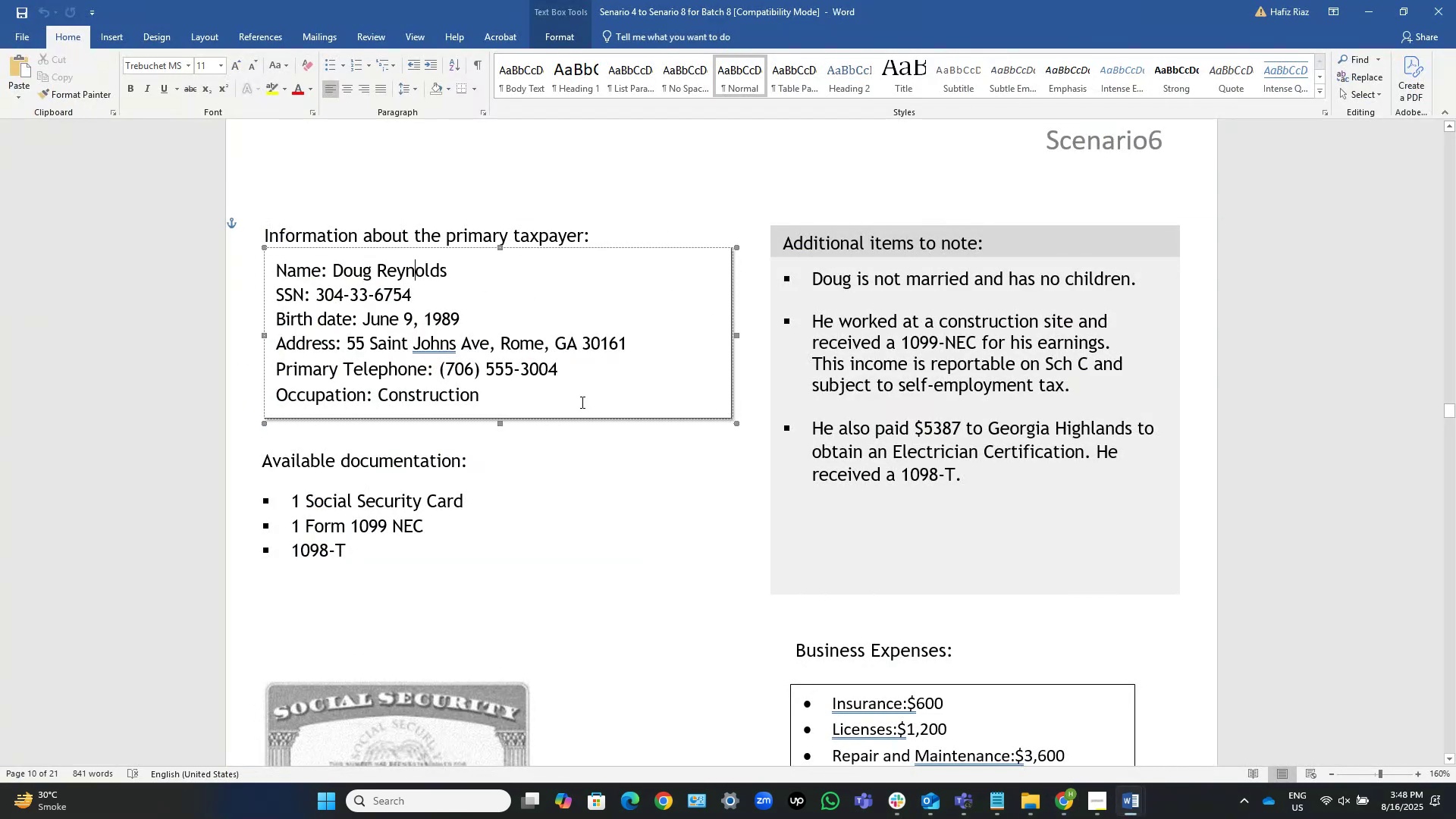 
key(End)
 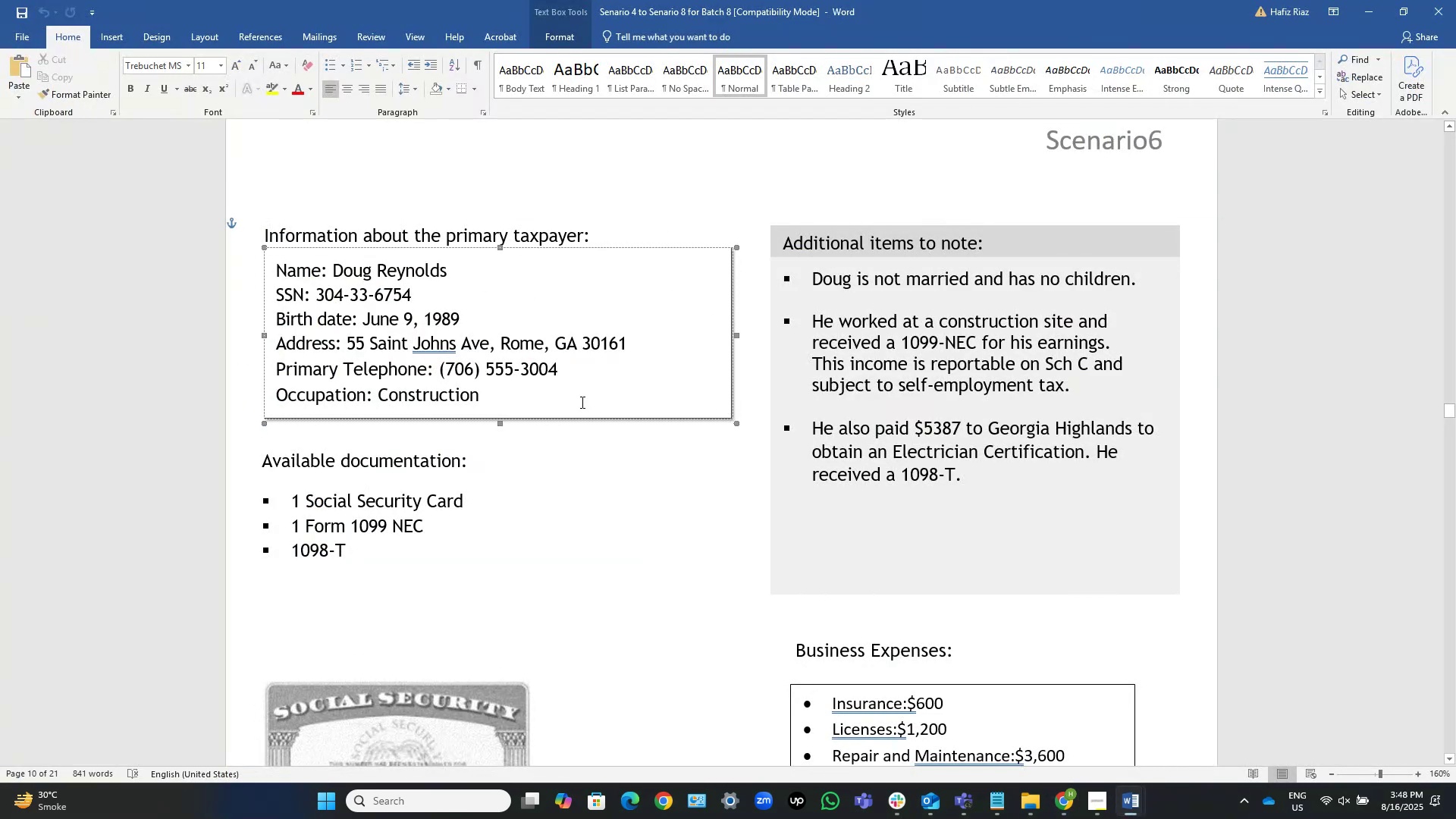 
key(Control+Shift+ArrowLeft)
 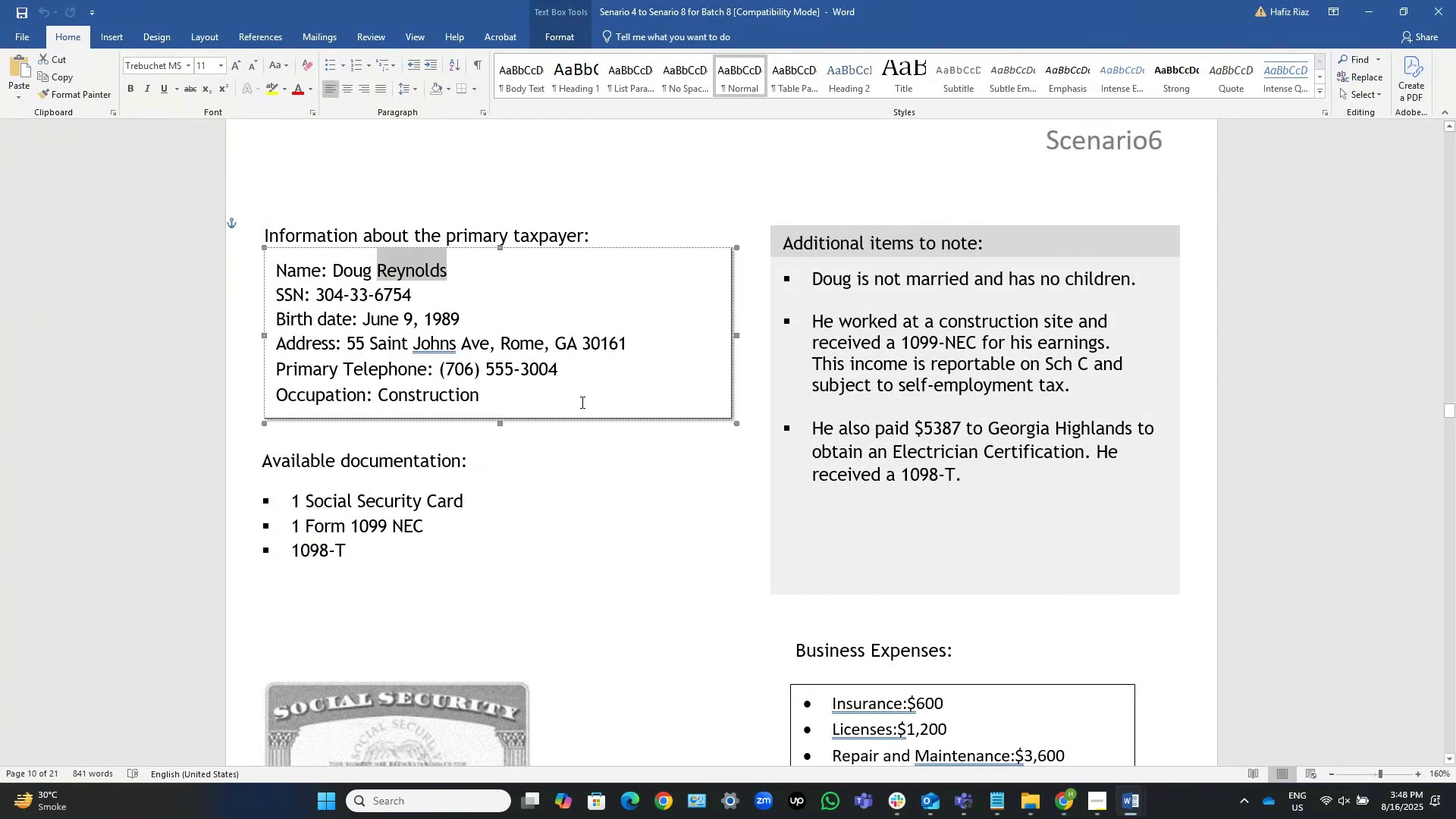 
key(Control+Shift+ArrowLeft)
 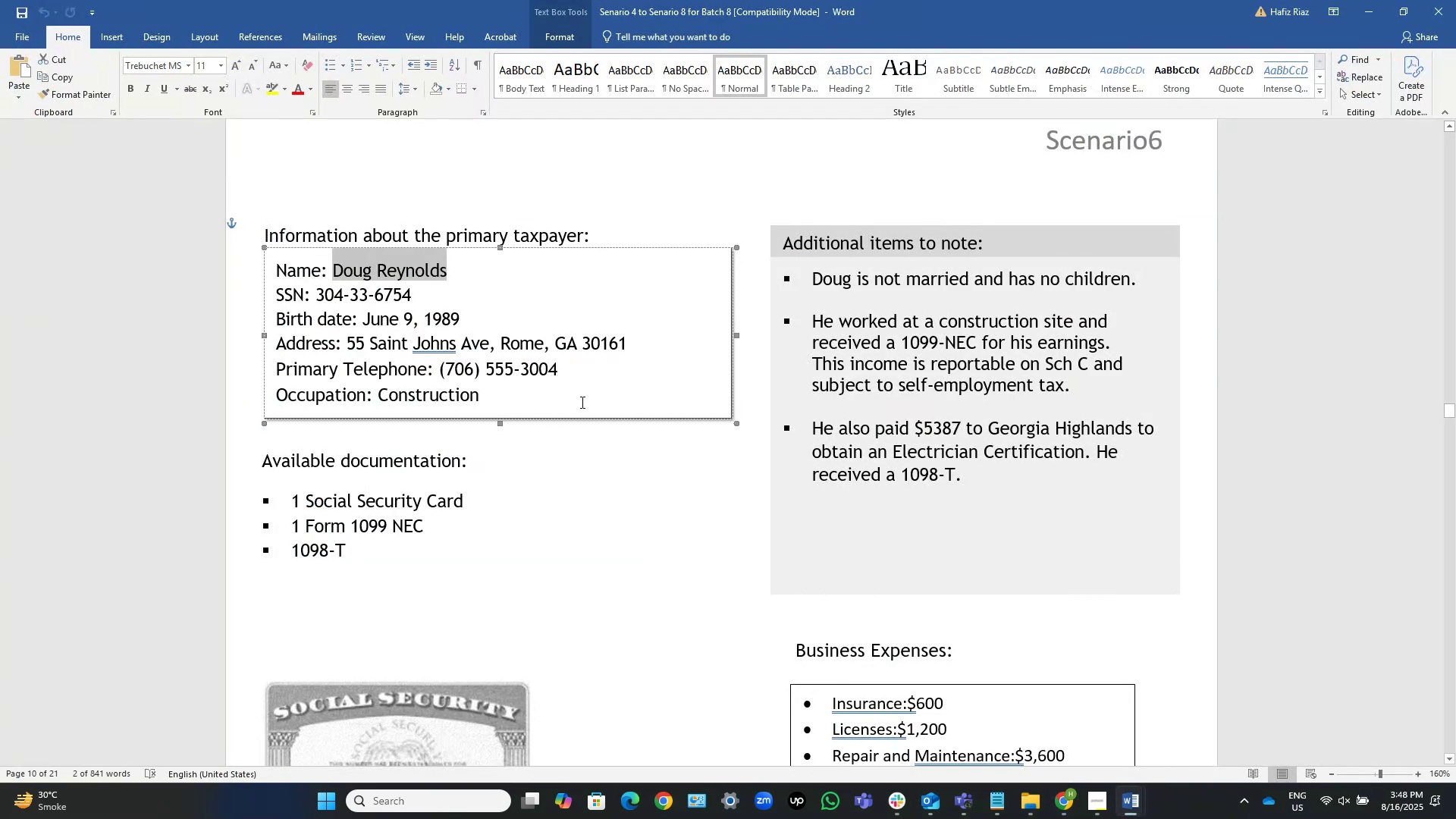 
key(Control+C)
 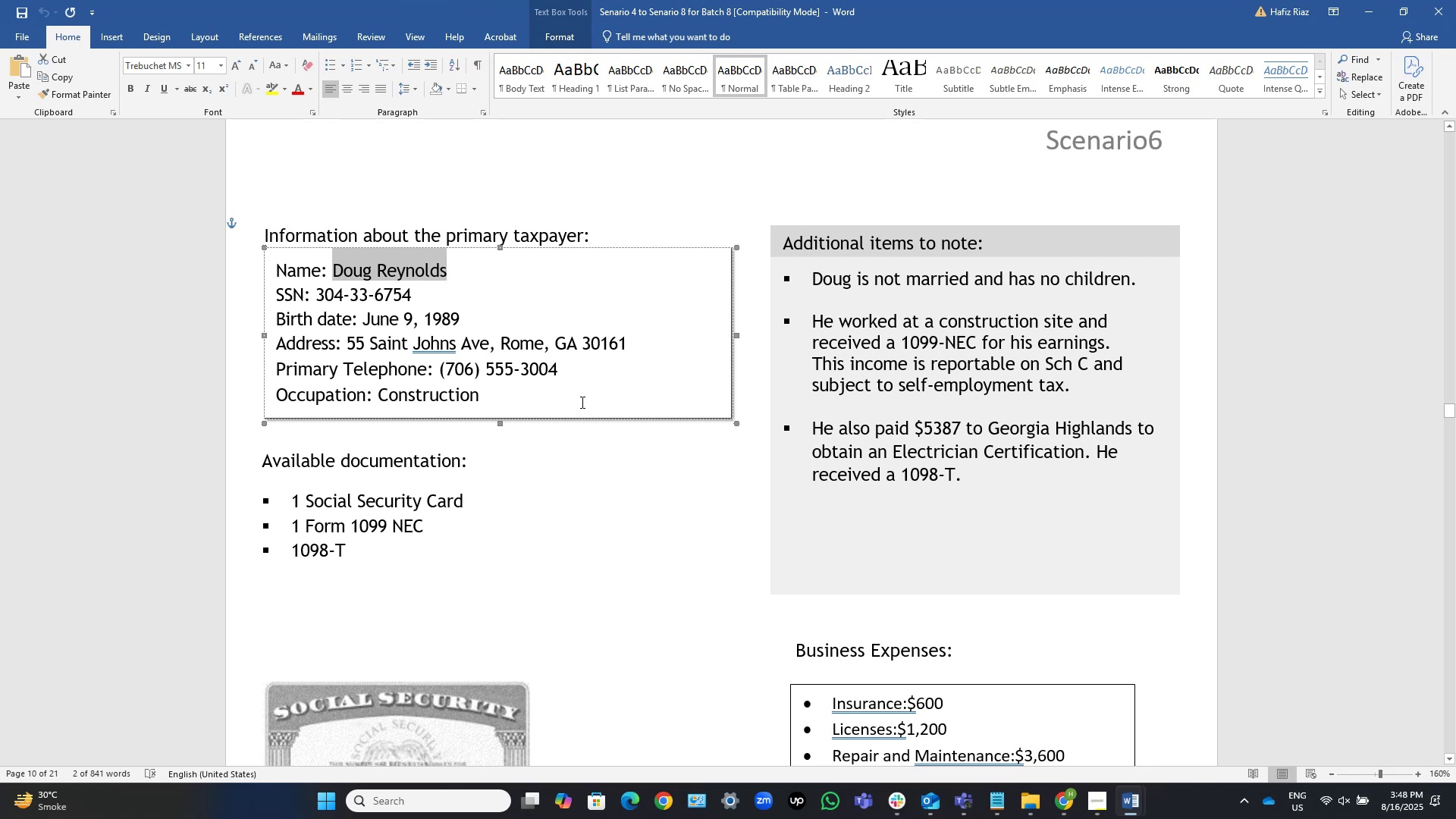 
key(Alt+AltLeft)
 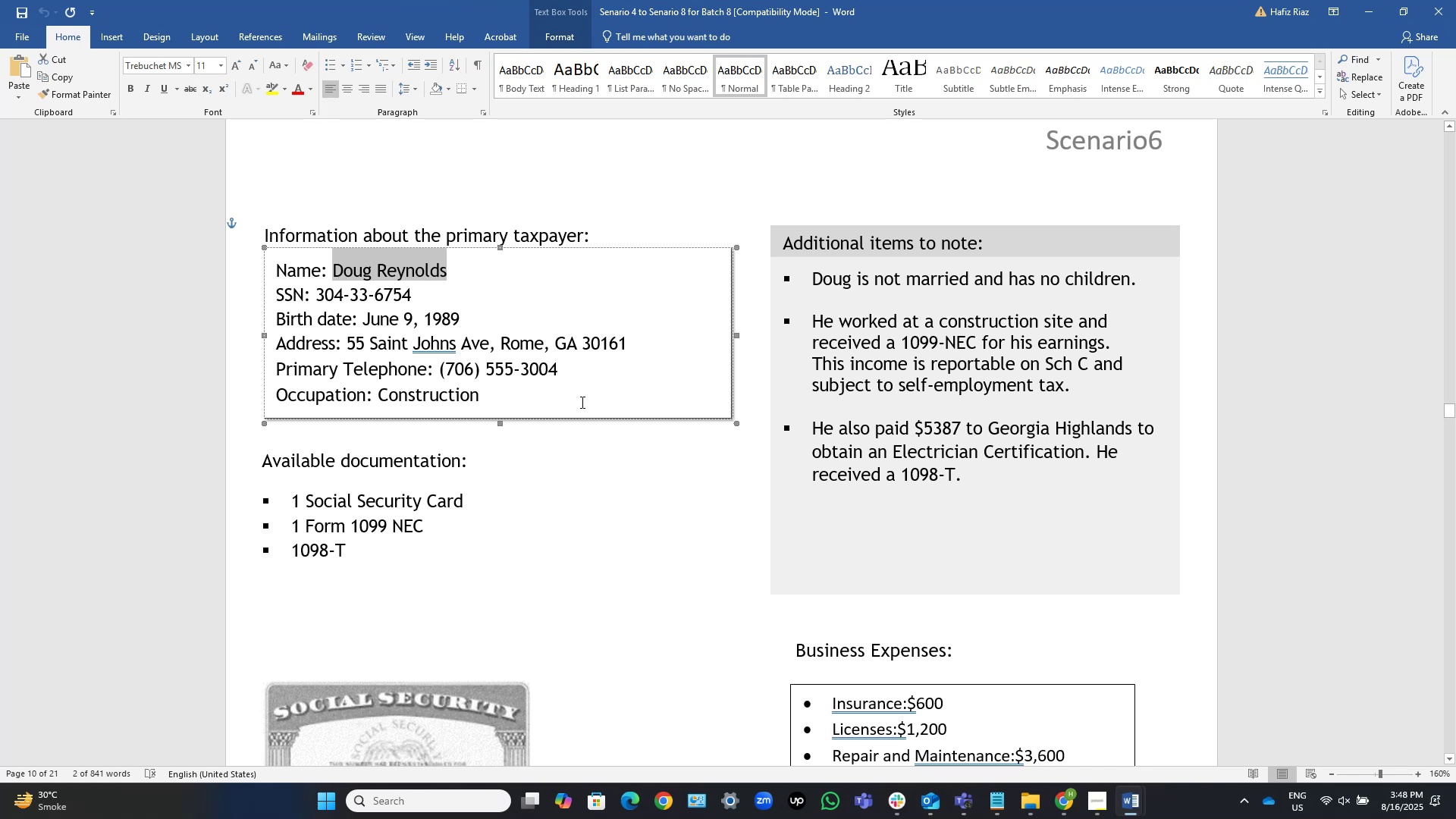 
key(Alt+Tab)
 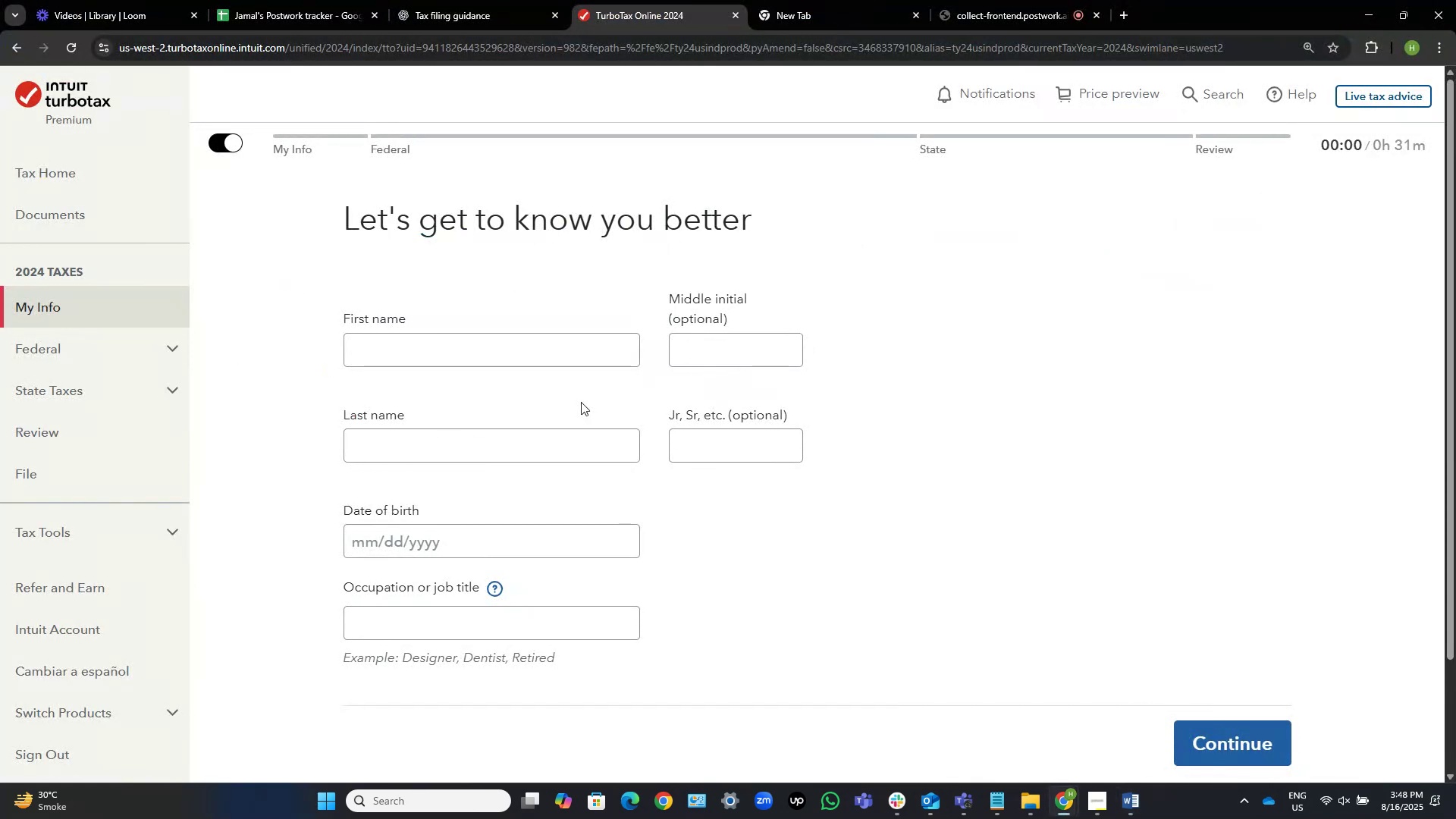 
key(Tab)
 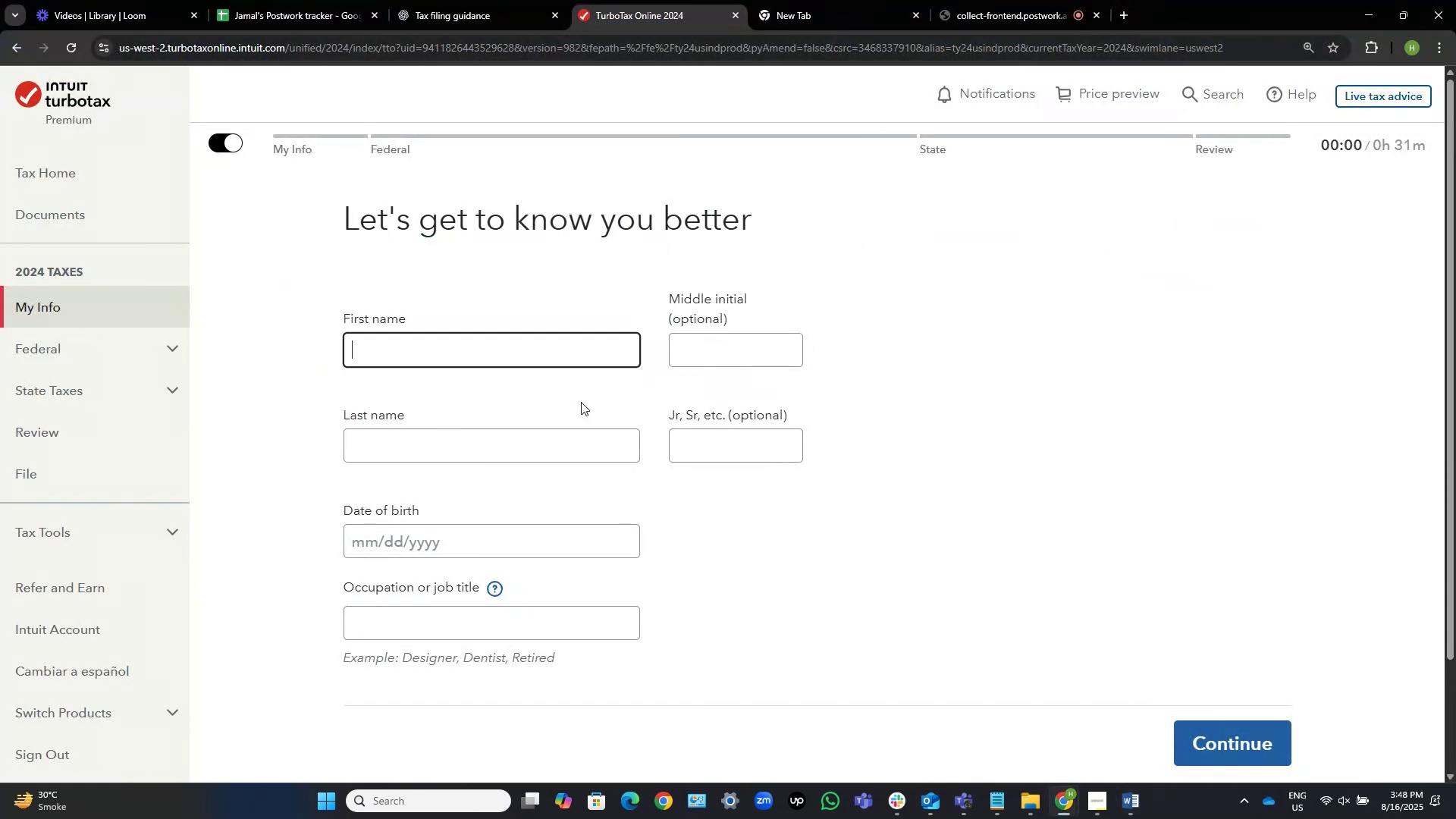 
key(Control+V)
 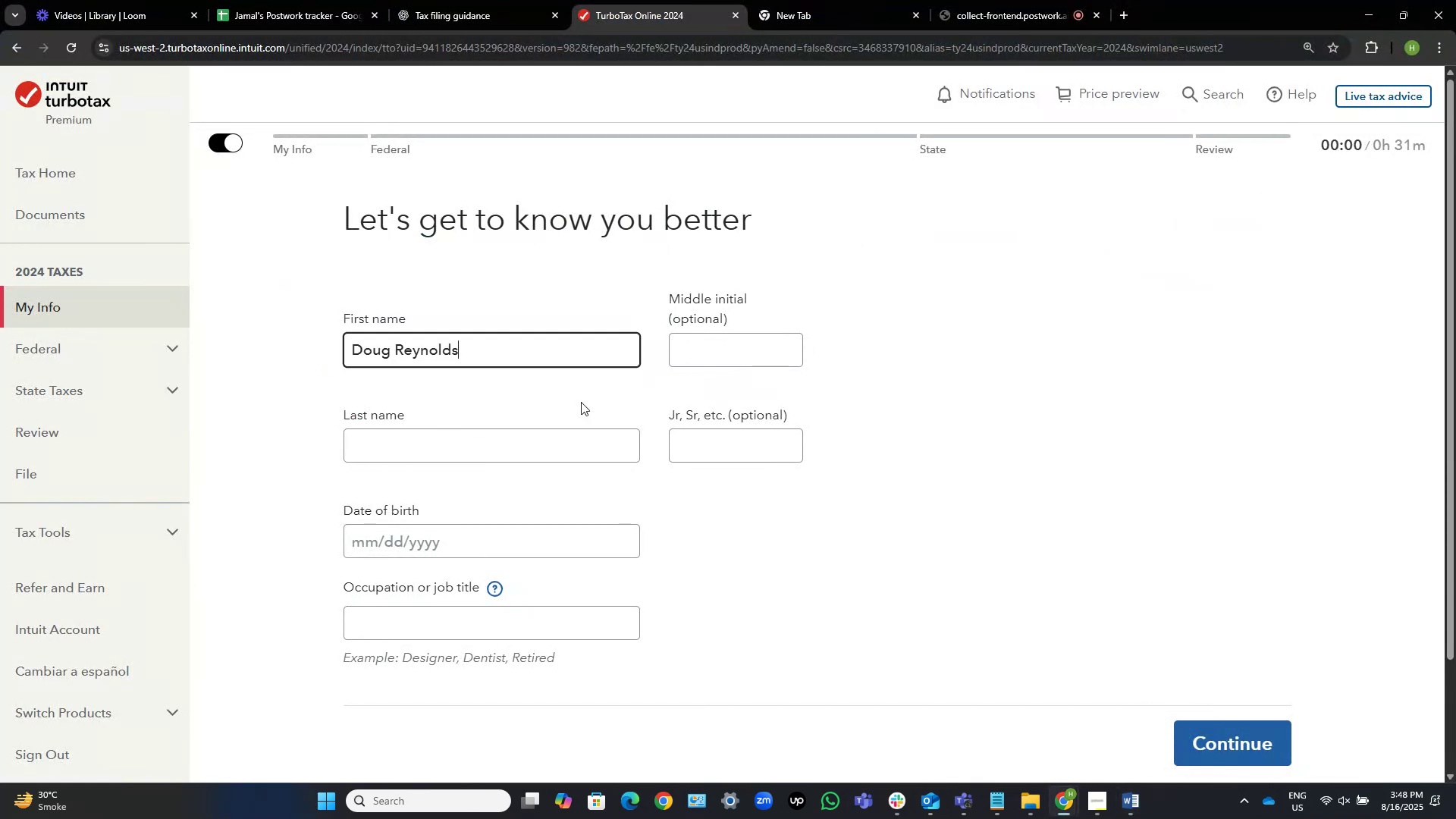 
key(Control+Shift+ShiftLeft)
 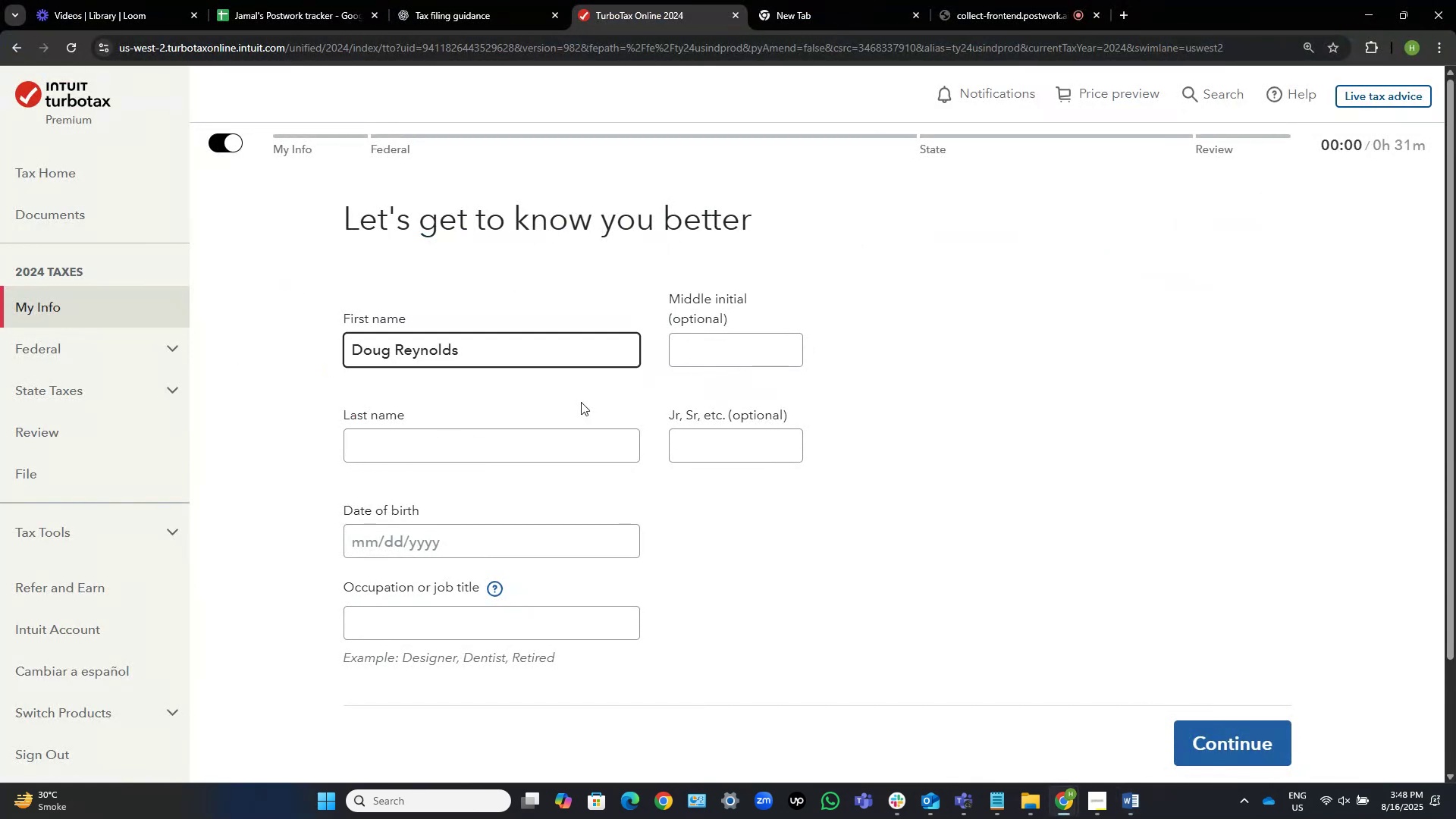 
key(Control+Shift+ArrowLeft)
 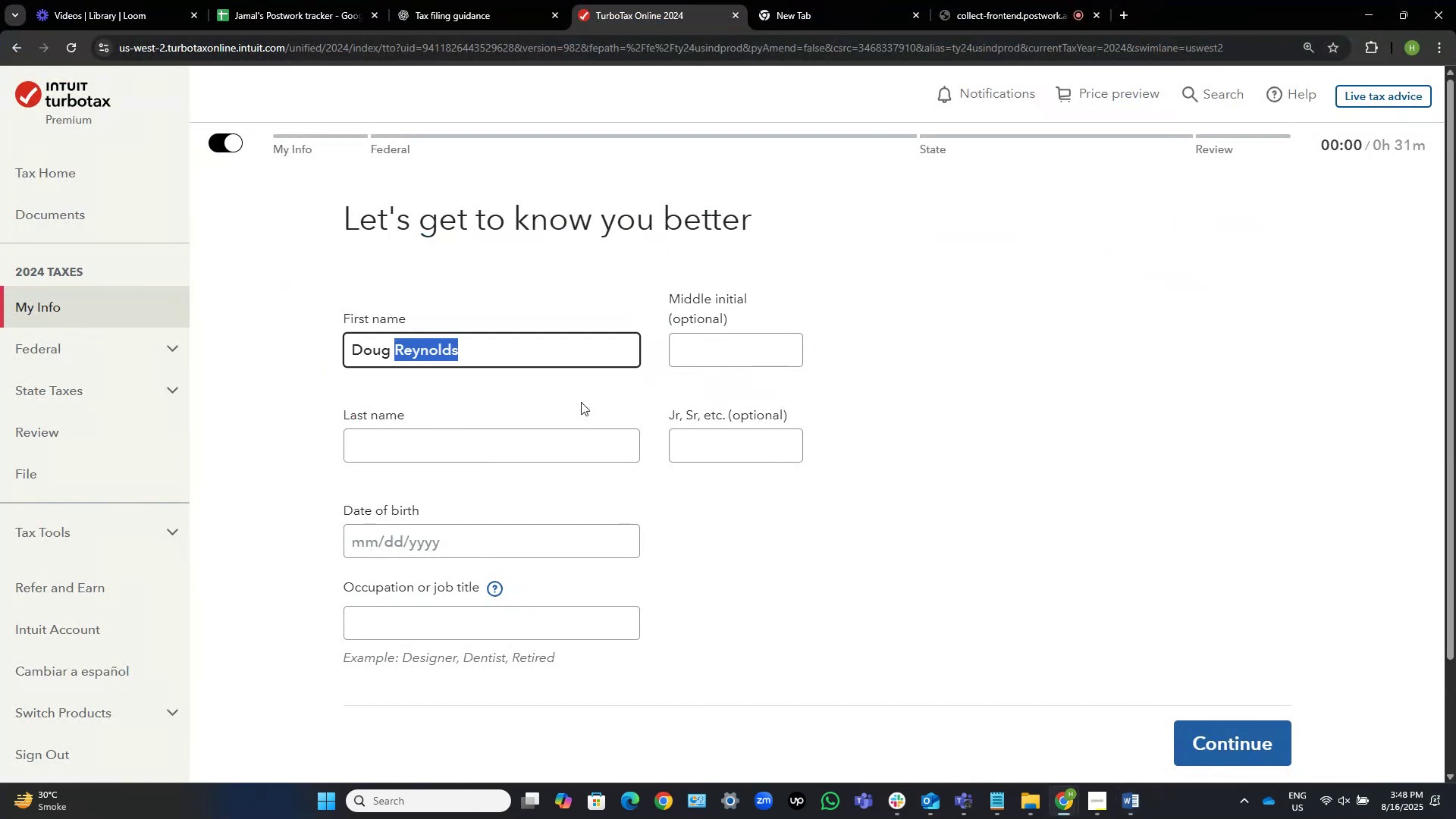 
hold_key(key=C, duration=0.34)
 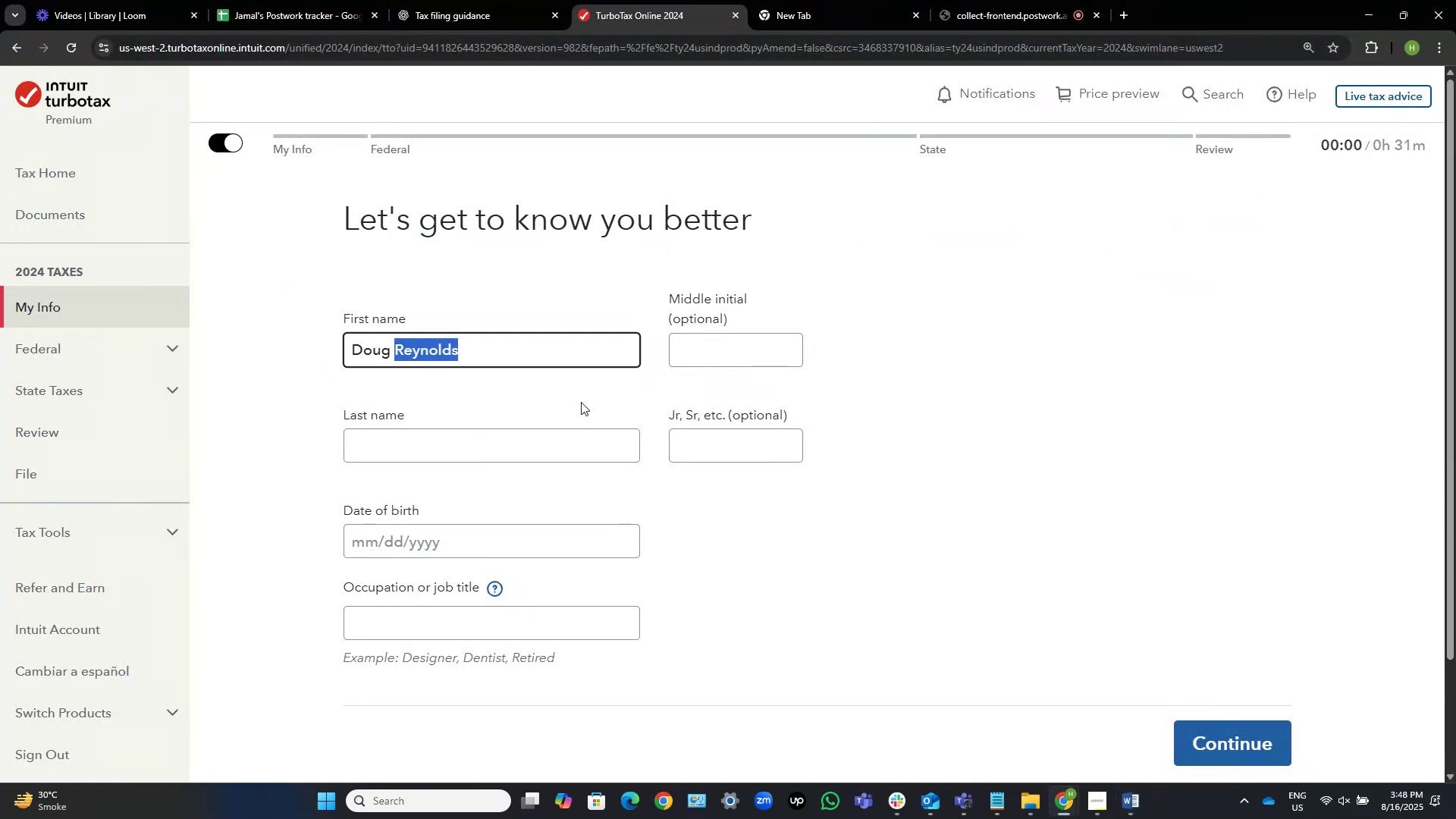 
key(Control+C)
 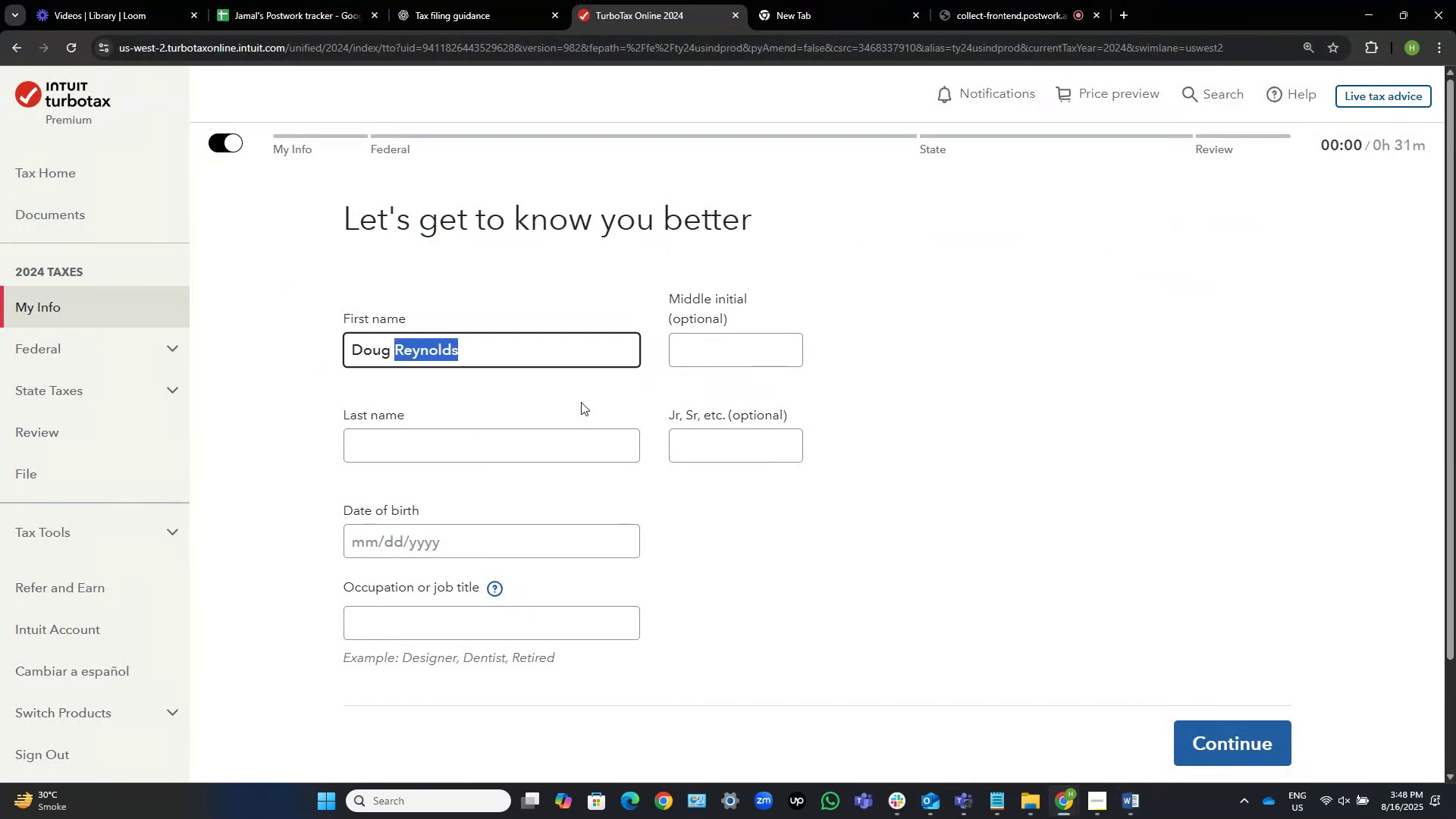 
key(Backspace)
 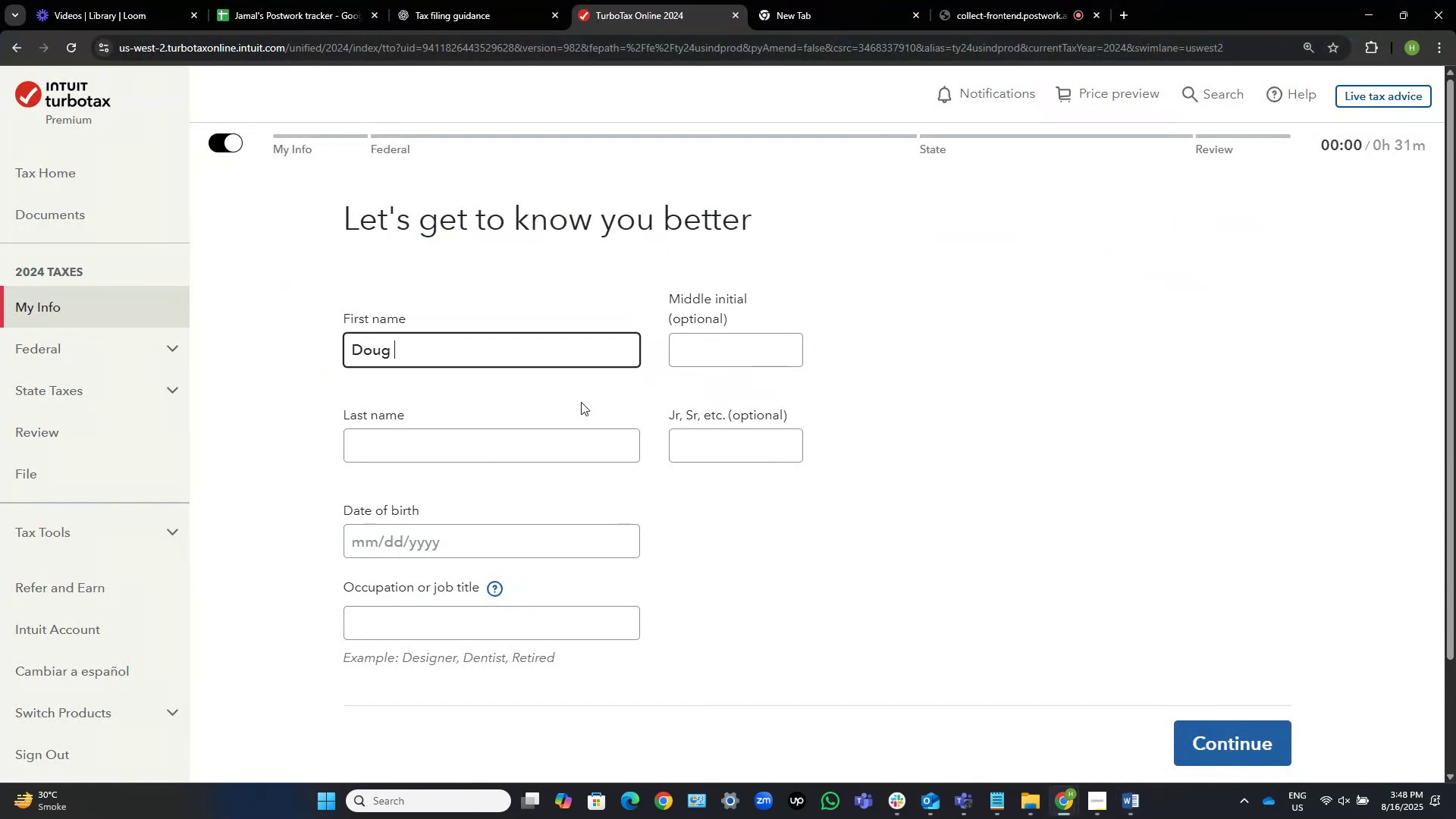 
key(Backspace)
 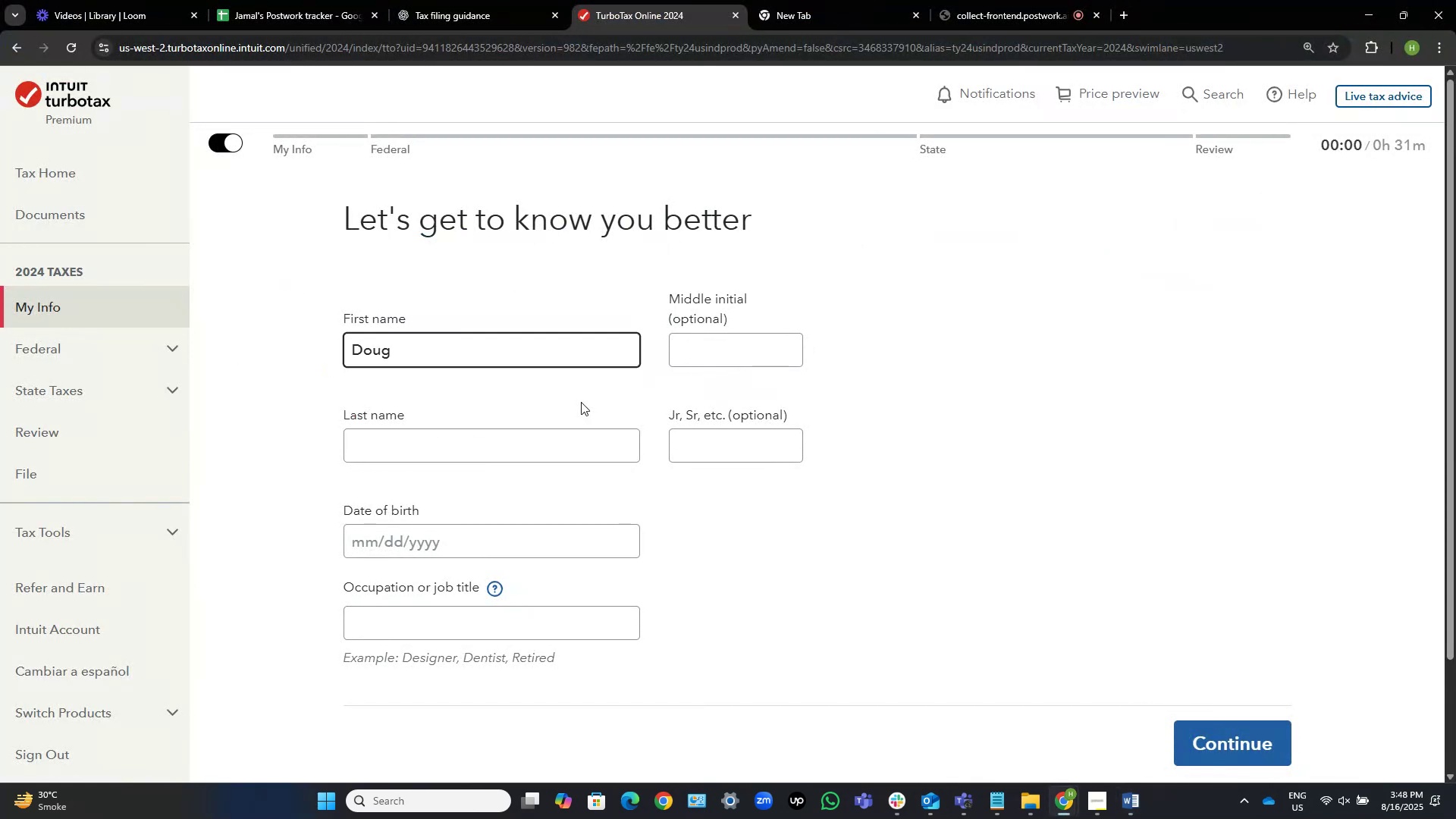 
key(Tab)
 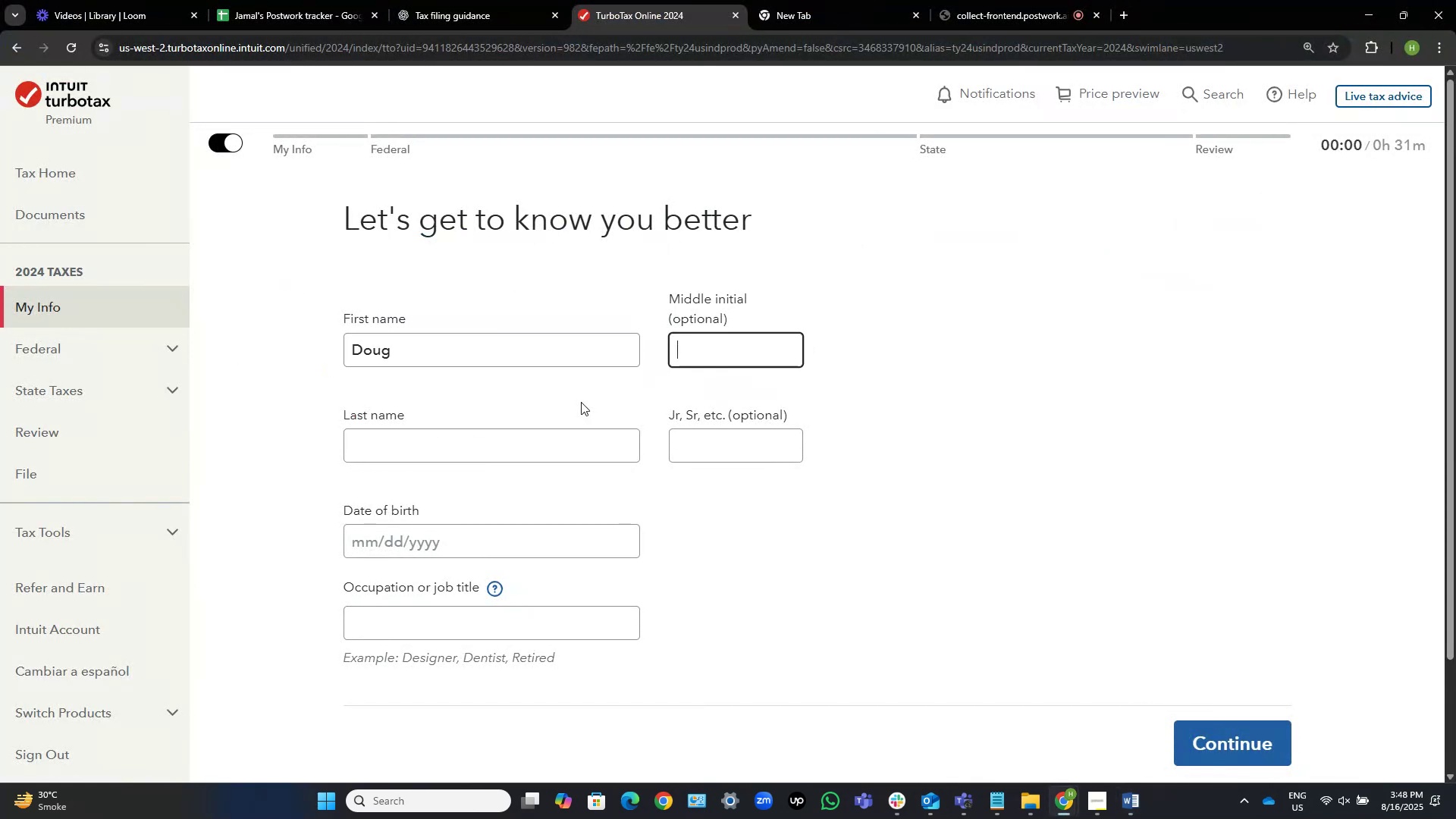 
key(Tab)
 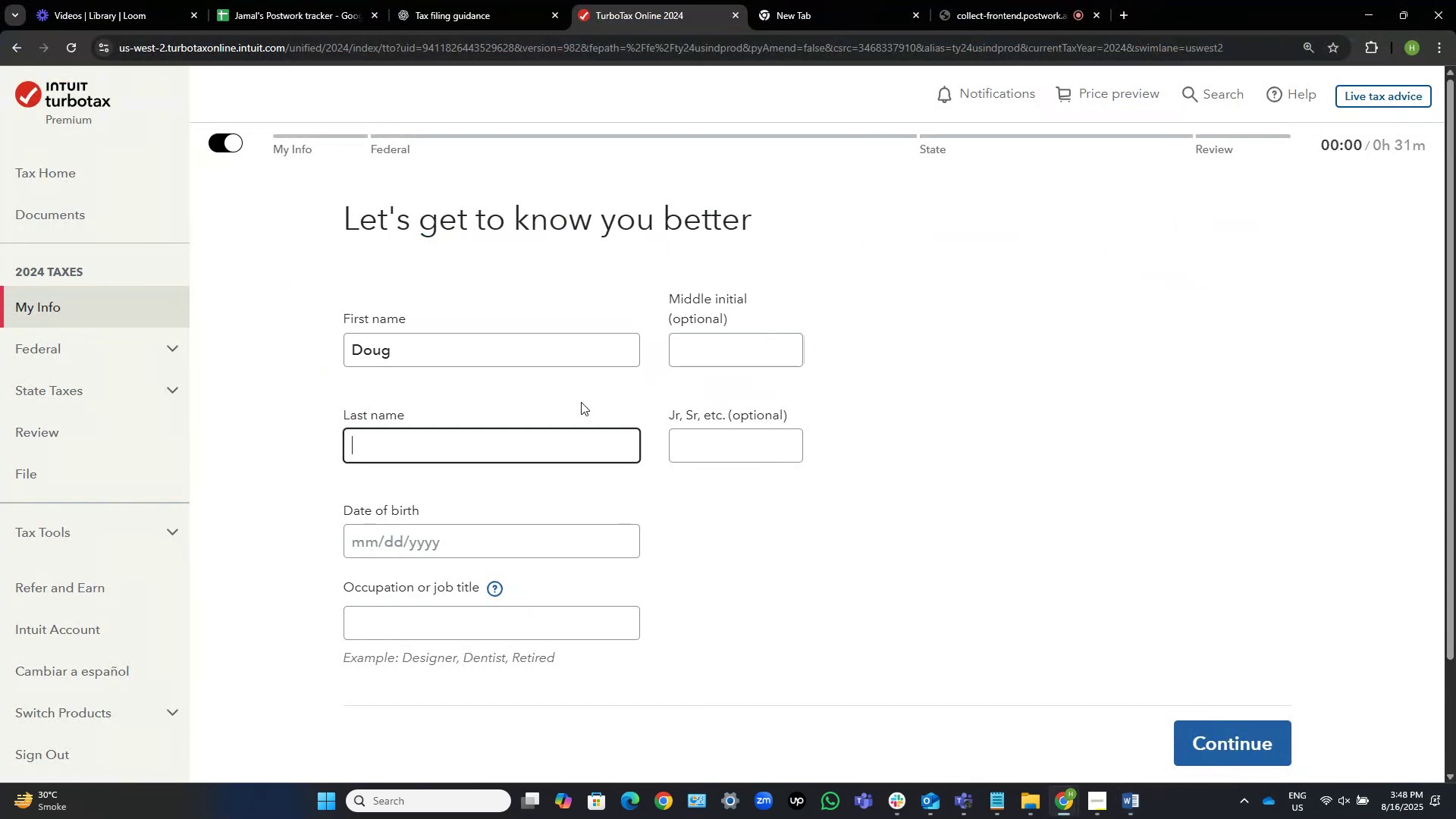 
key(Control+V)
 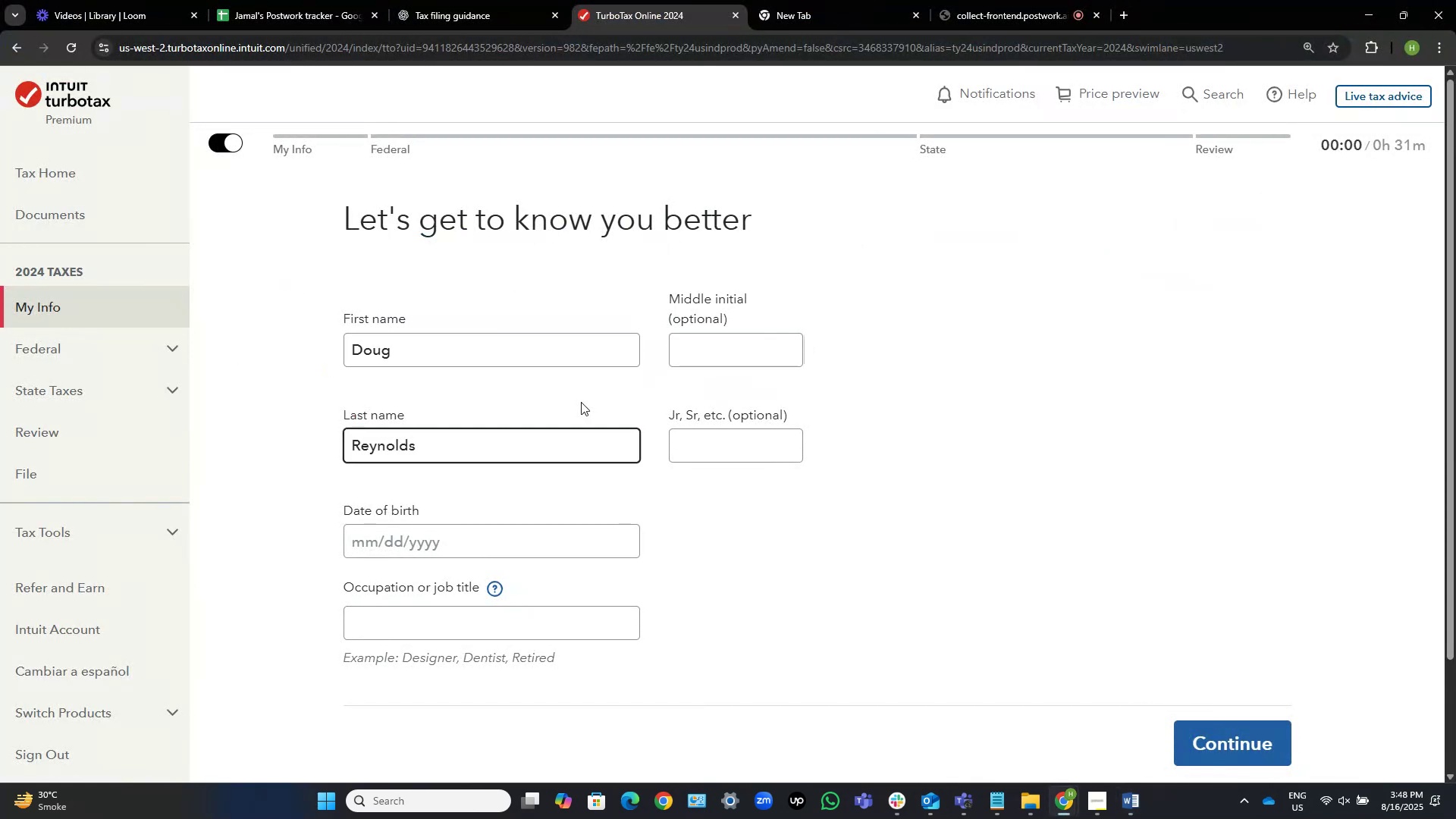 
key(Tab)
 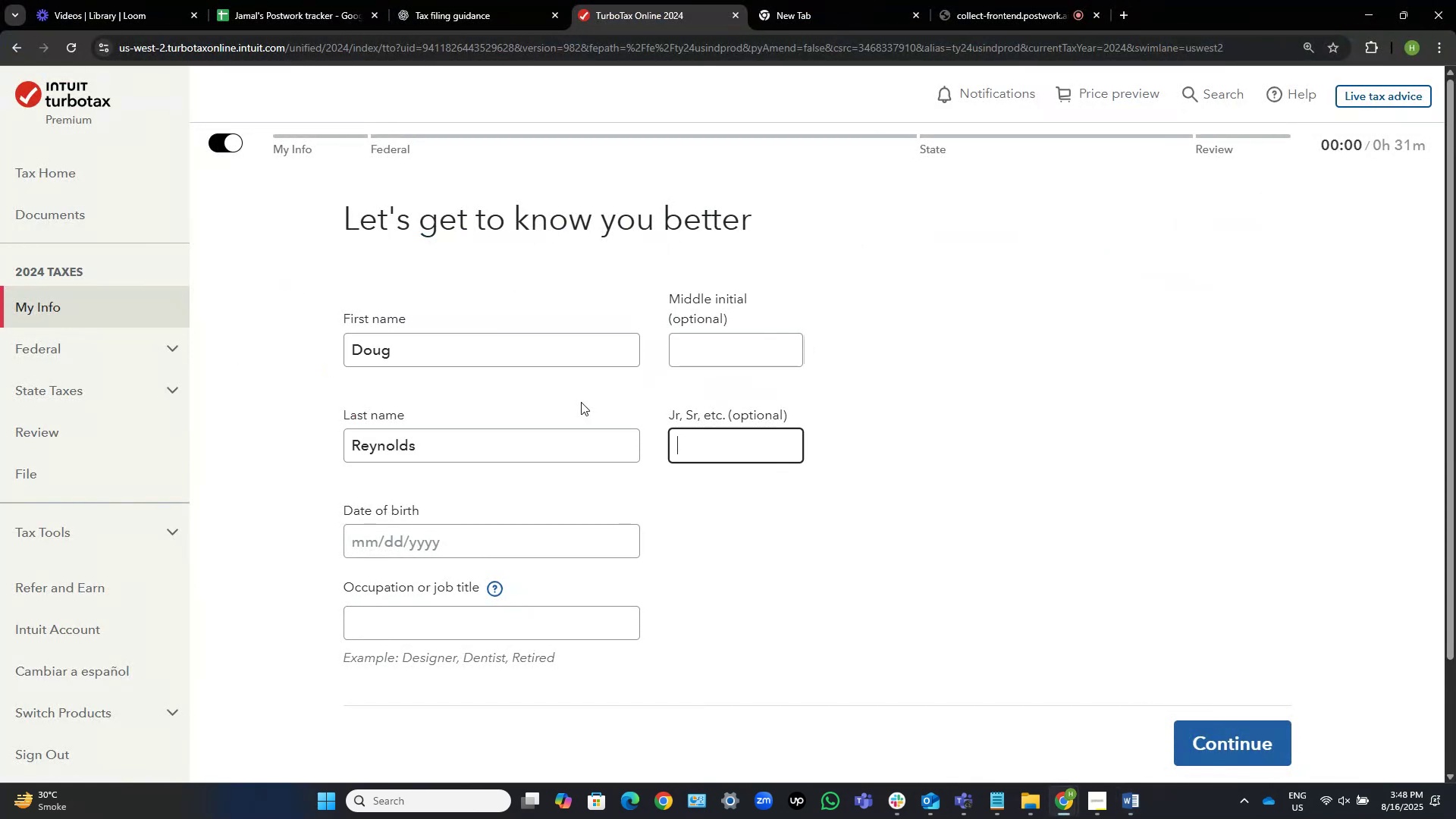 
key(Tab)
 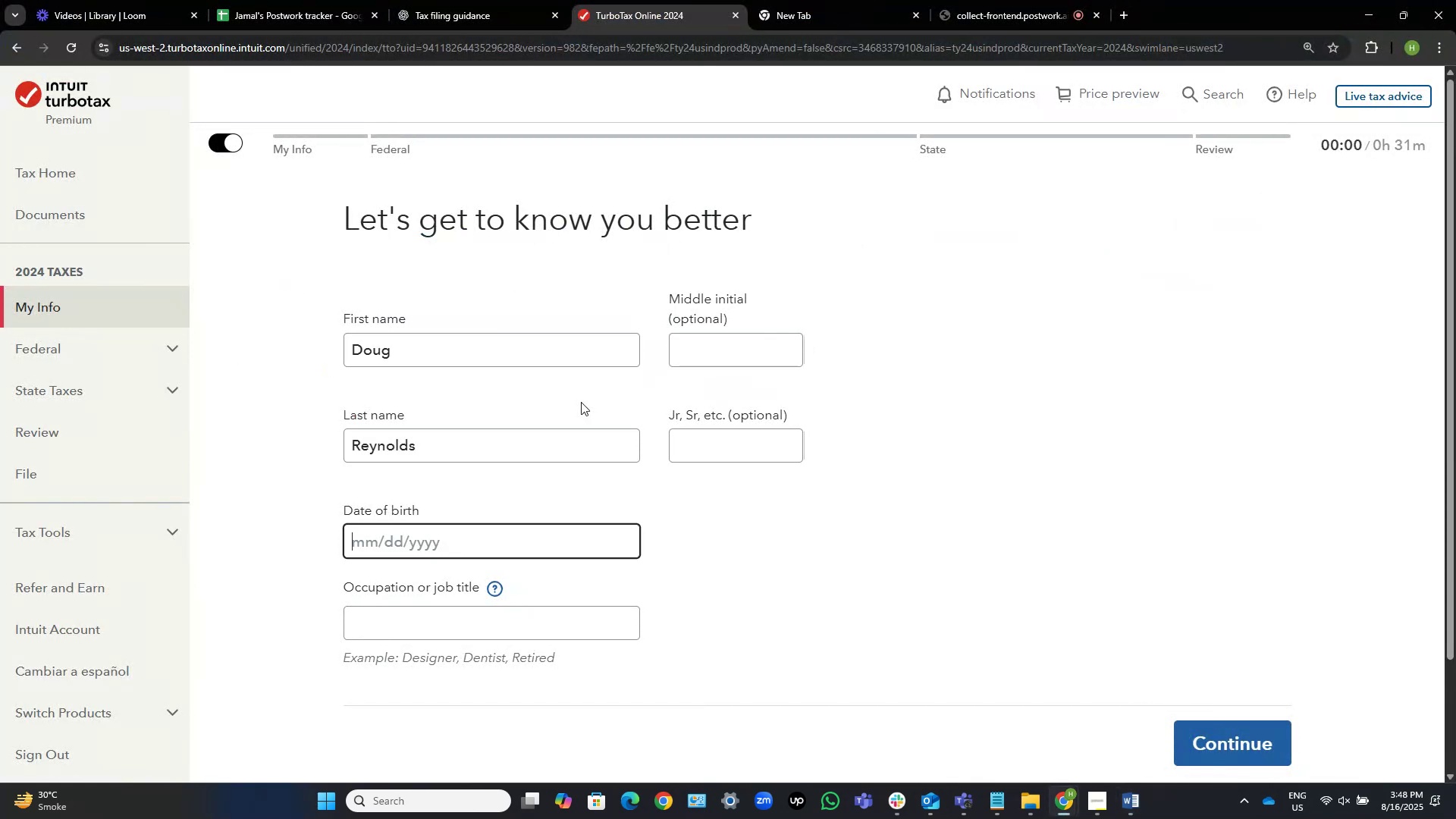 
key(Alt+AltLeft)
 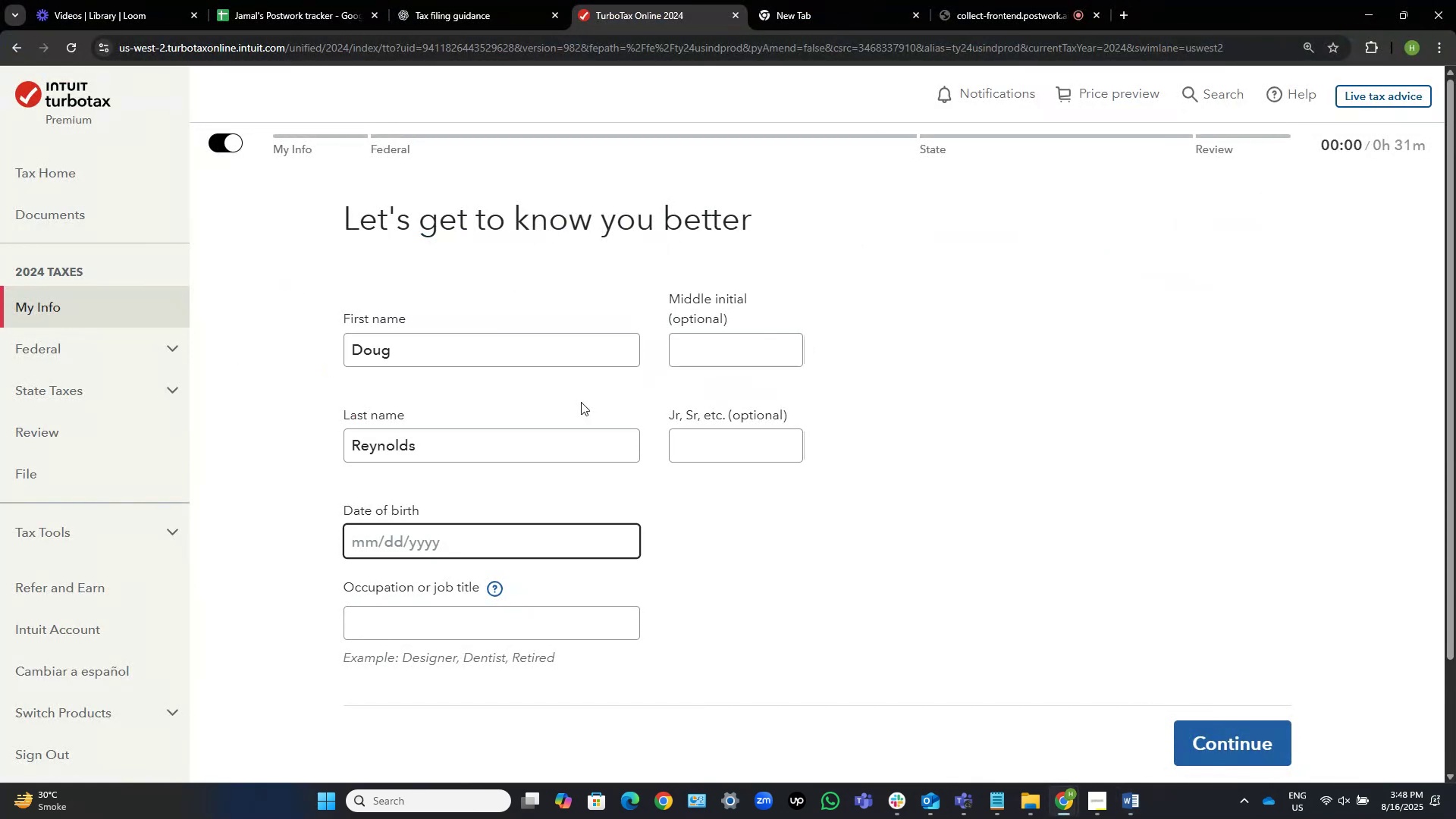 
key(Alt+Tab)
 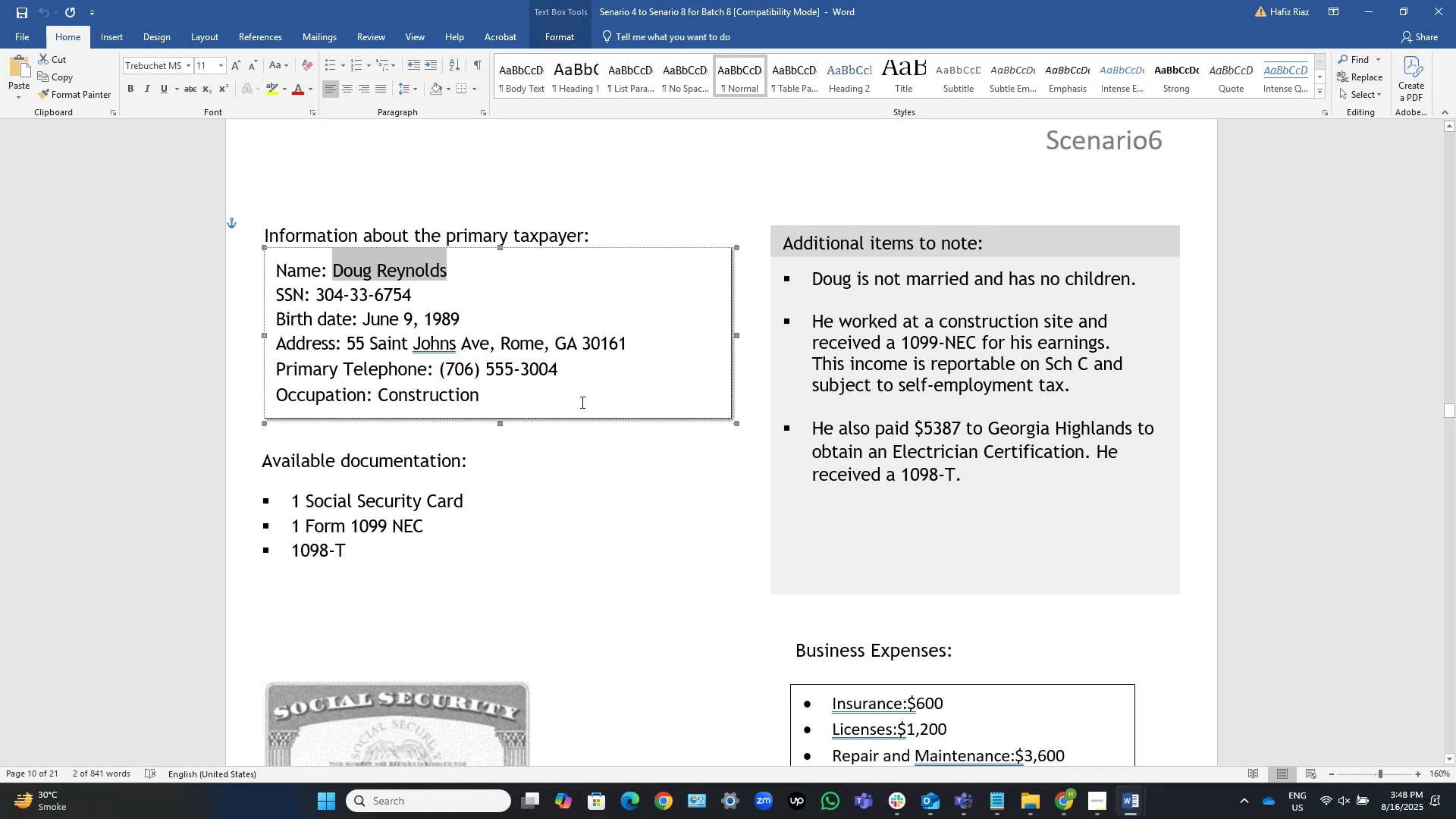 
wait(5.7)
 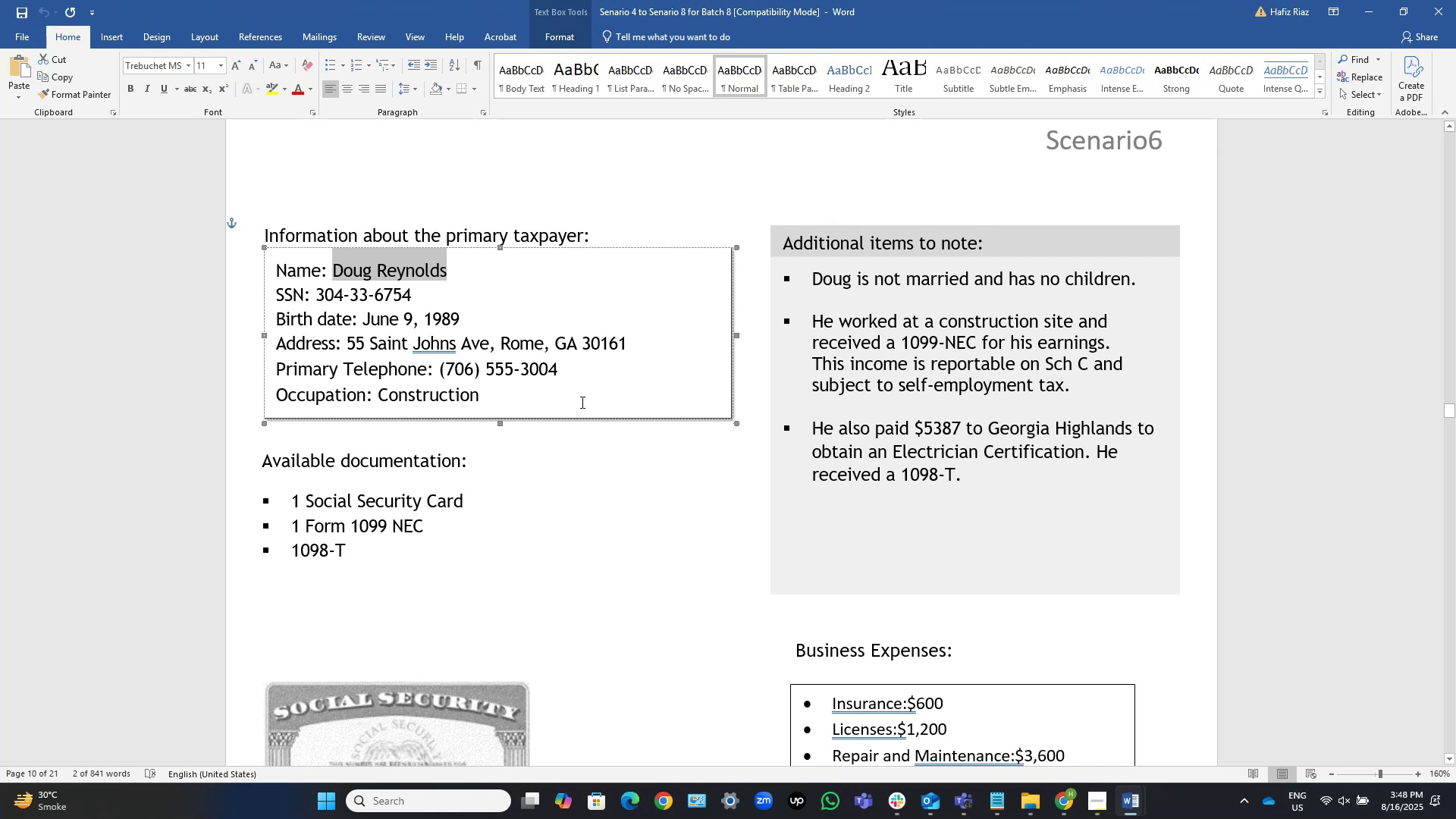 
key(Alt+AltLeft)
 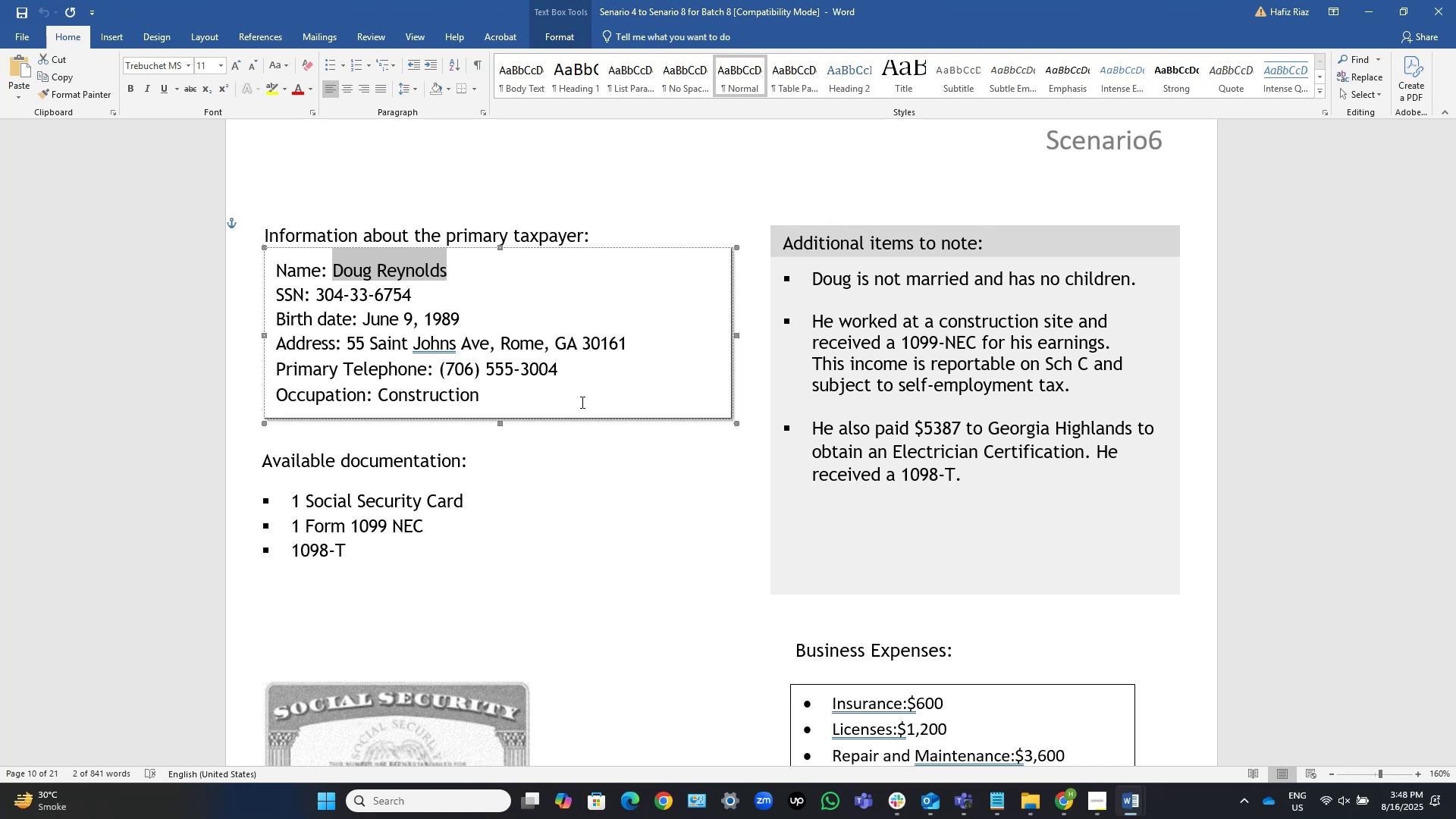 
key(Alt+Tab)
 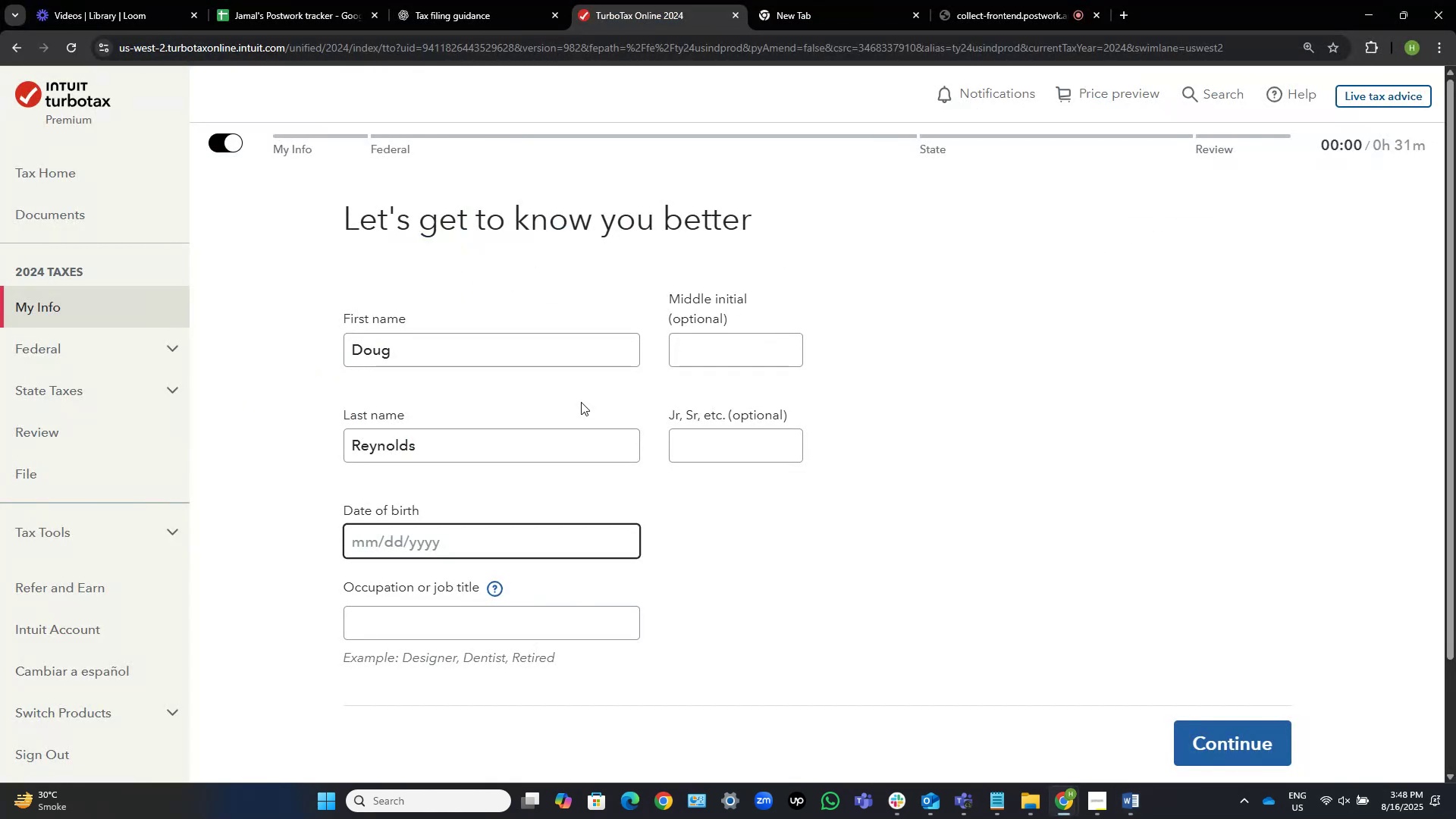 
key(Numpad6)
 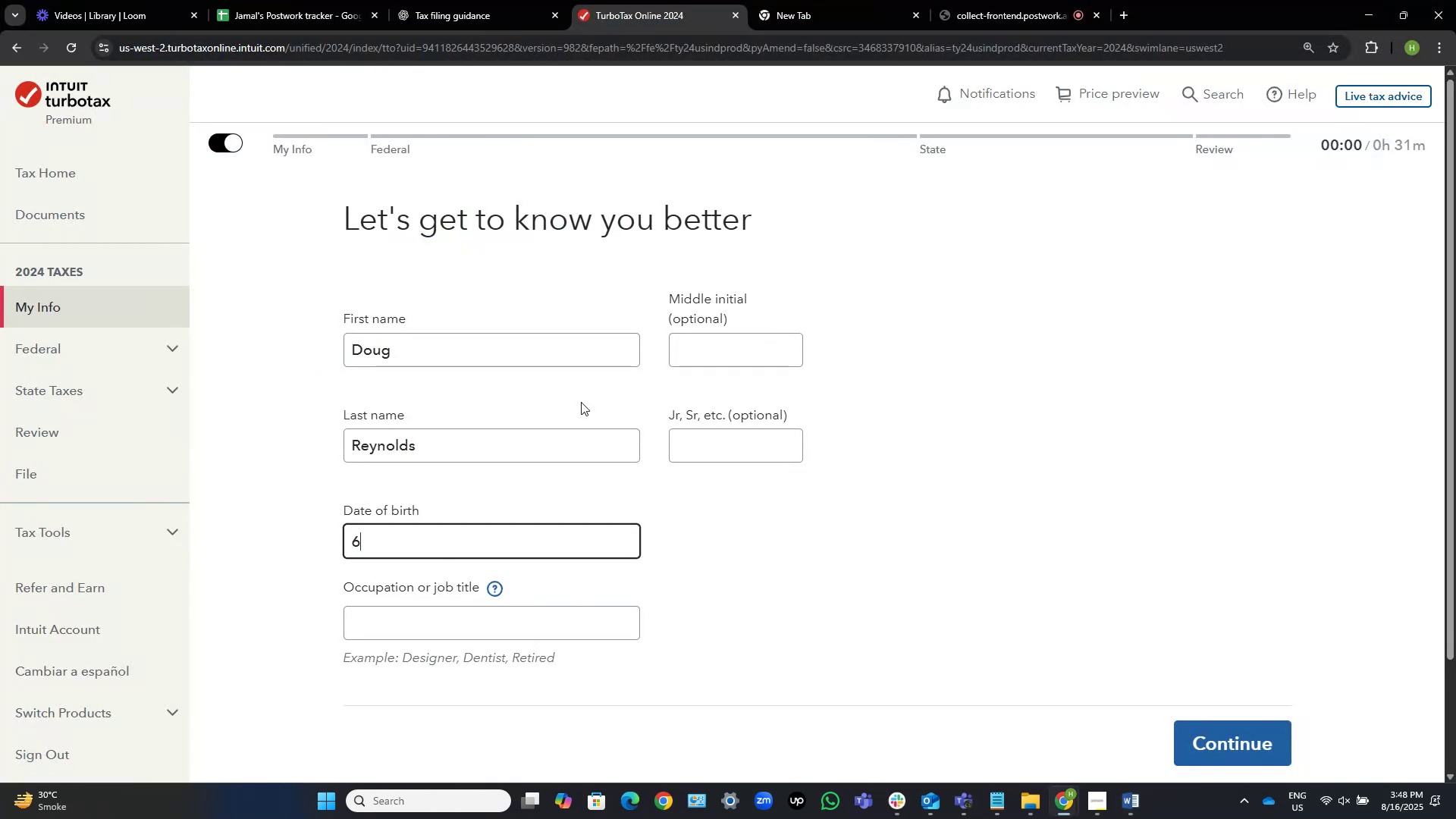 
key(NumpadDivide)
 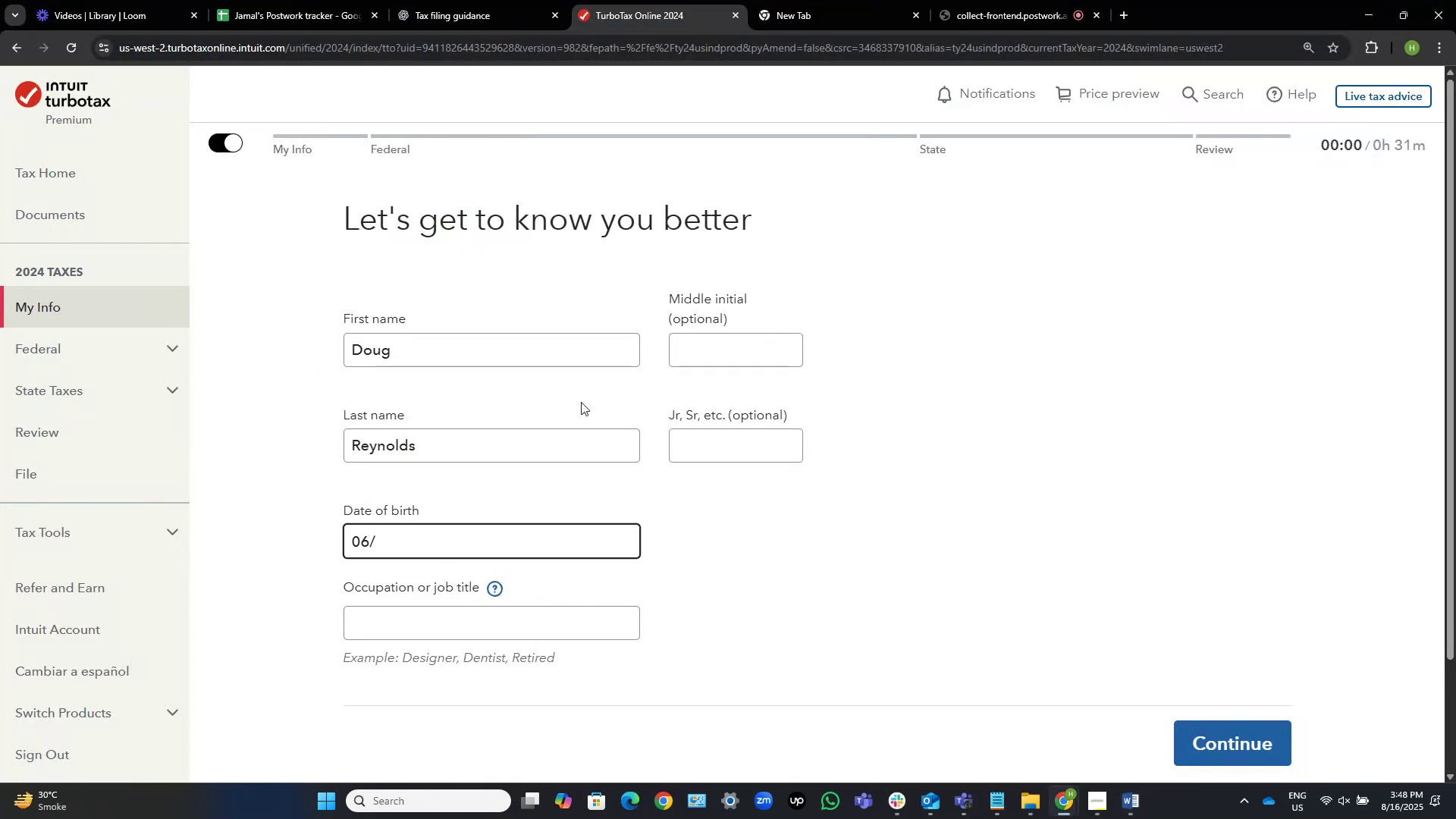 
key(Numpad9)
 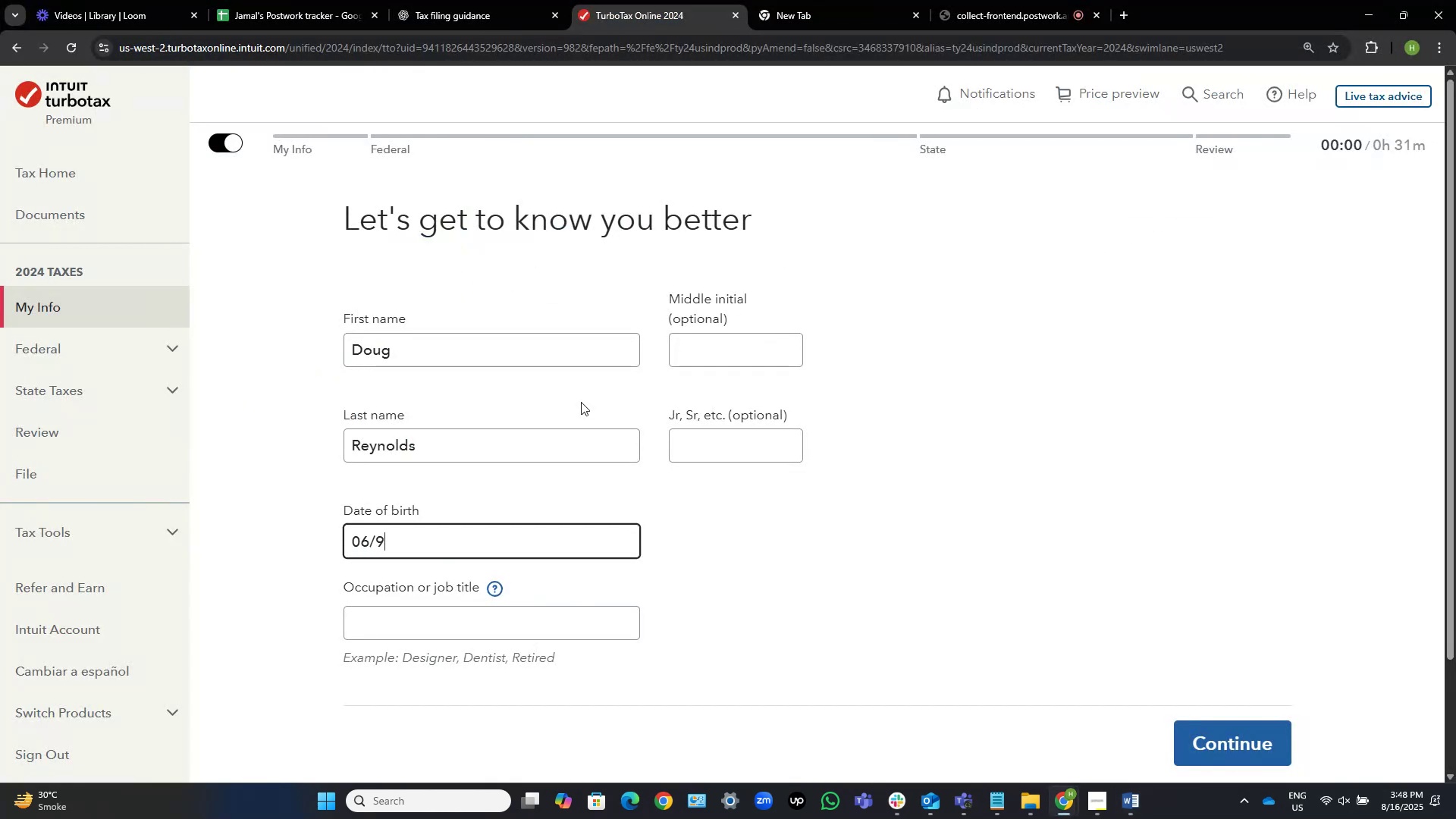 
key(NumpadDivide)
 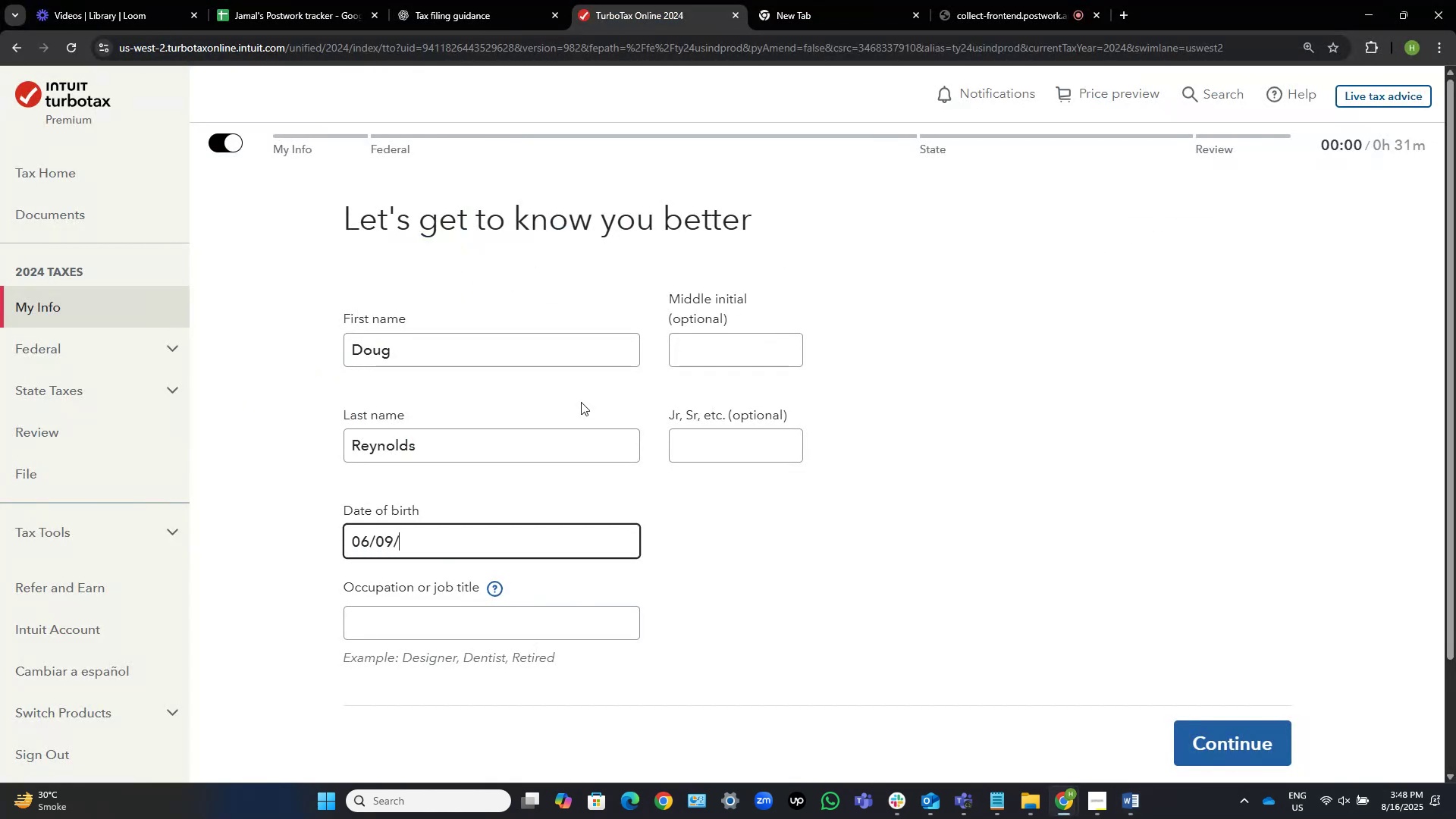 
key(Numpad1)
 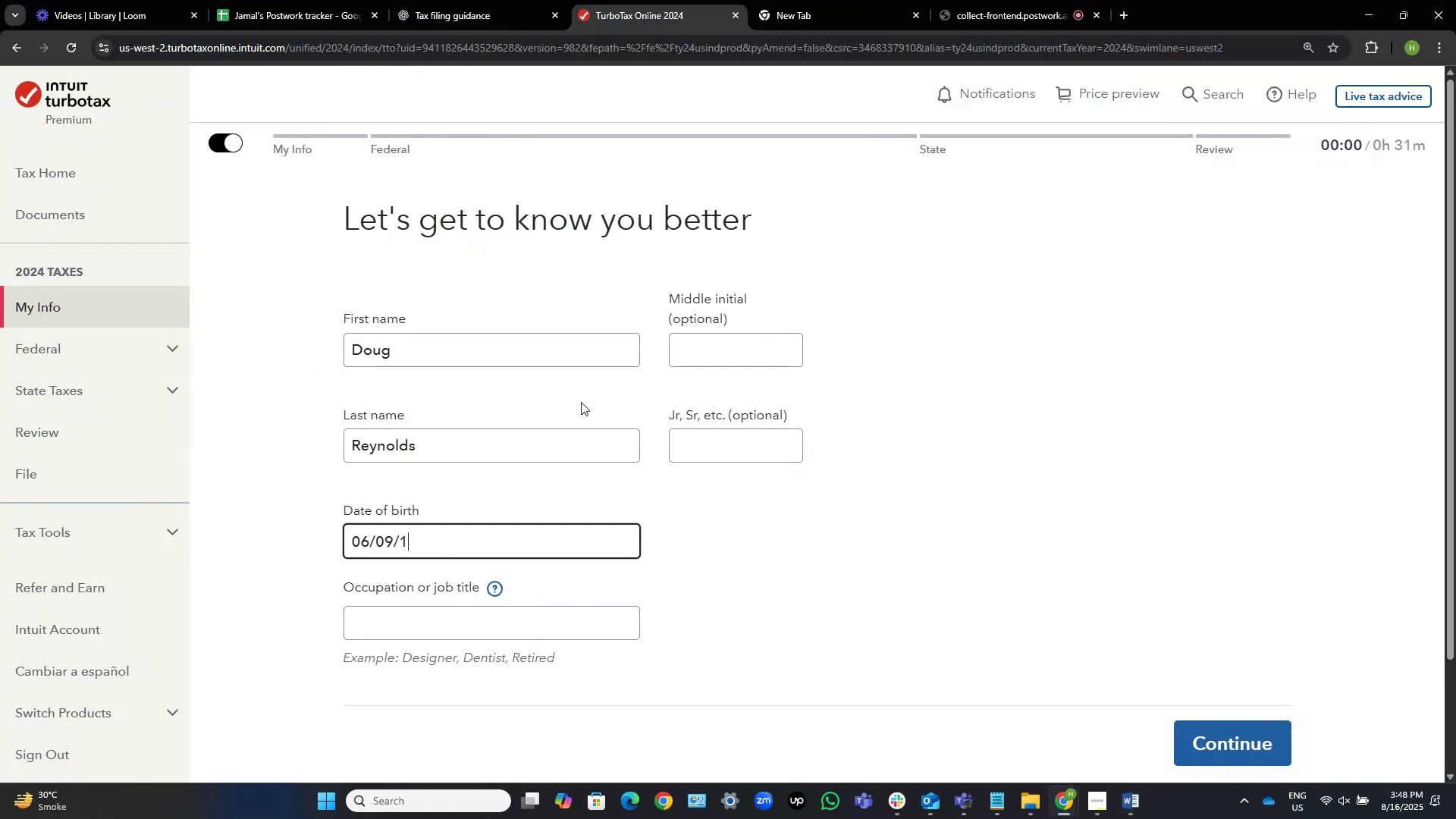 
key(Numpad9)
 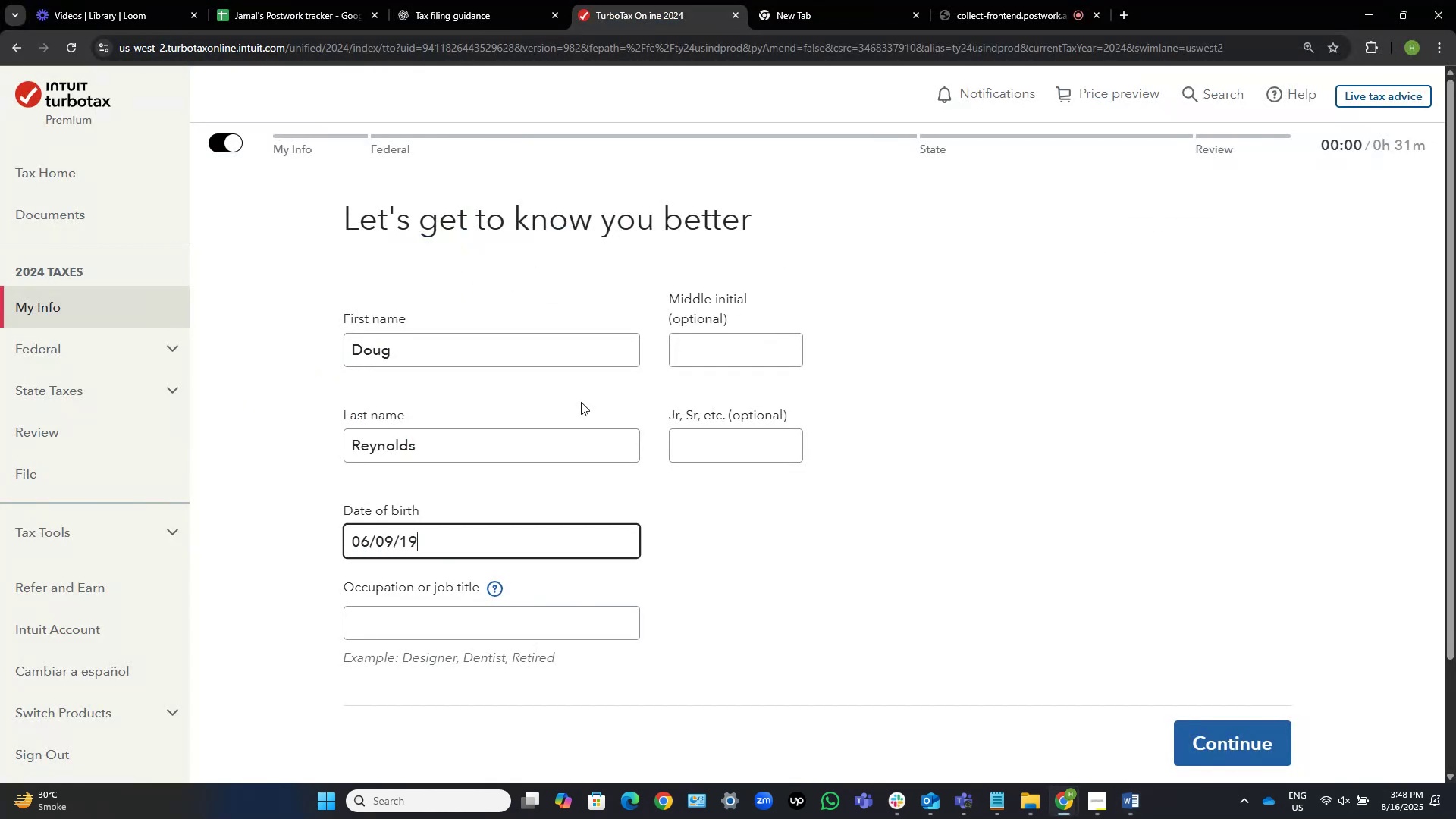 
key(Numpad8)
 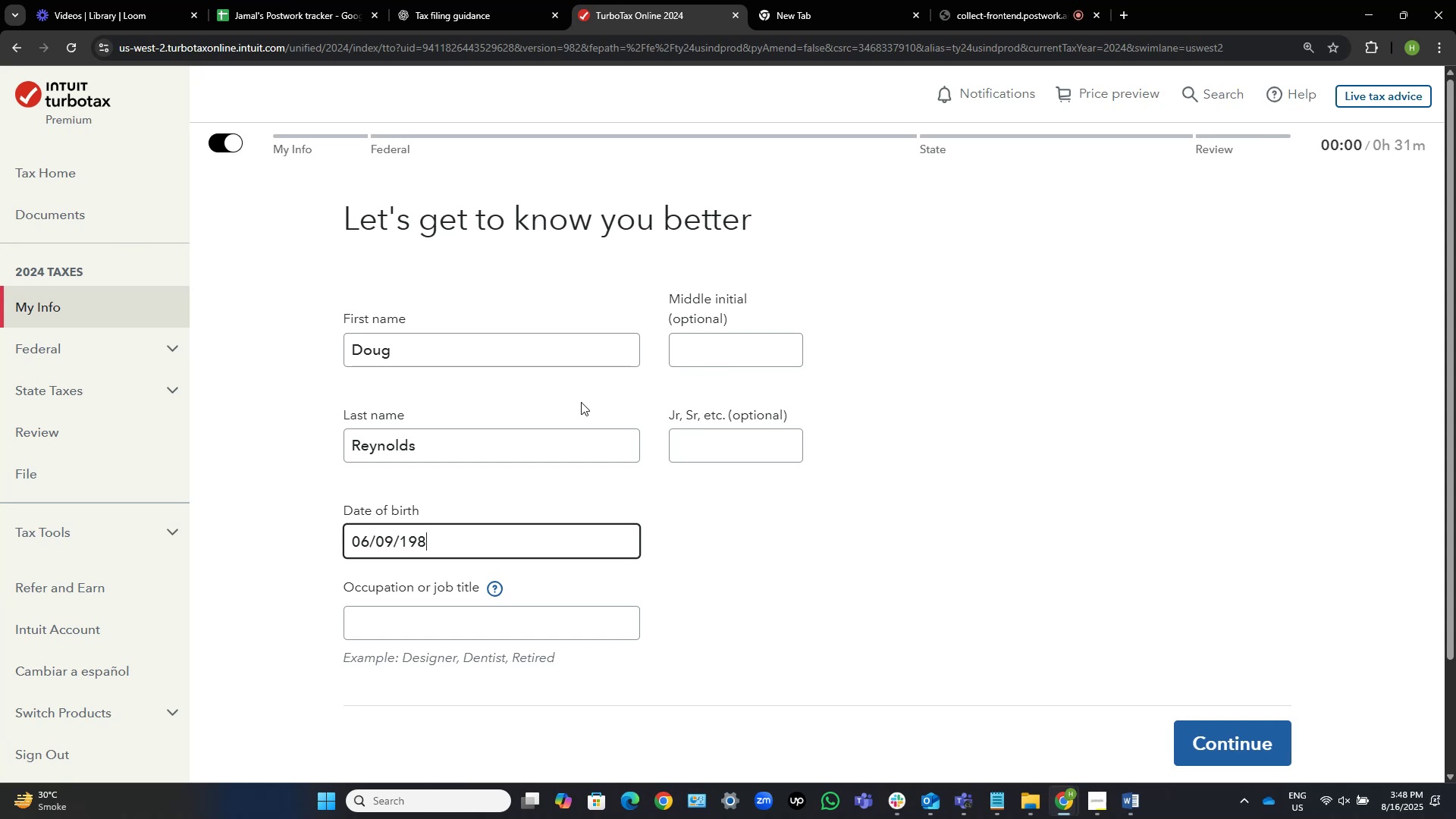 
key(Numpad9)
 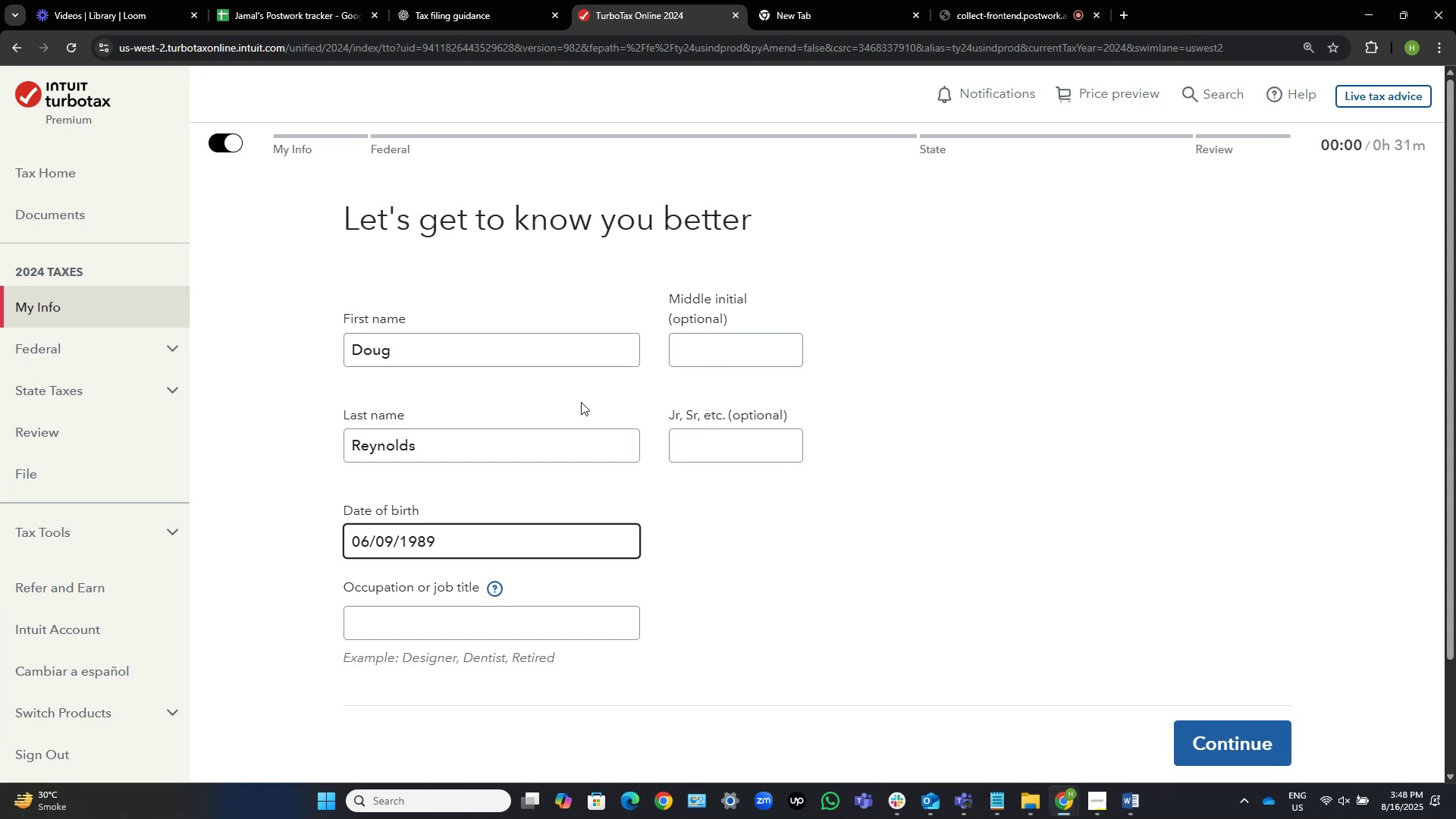 
key(Tab)
 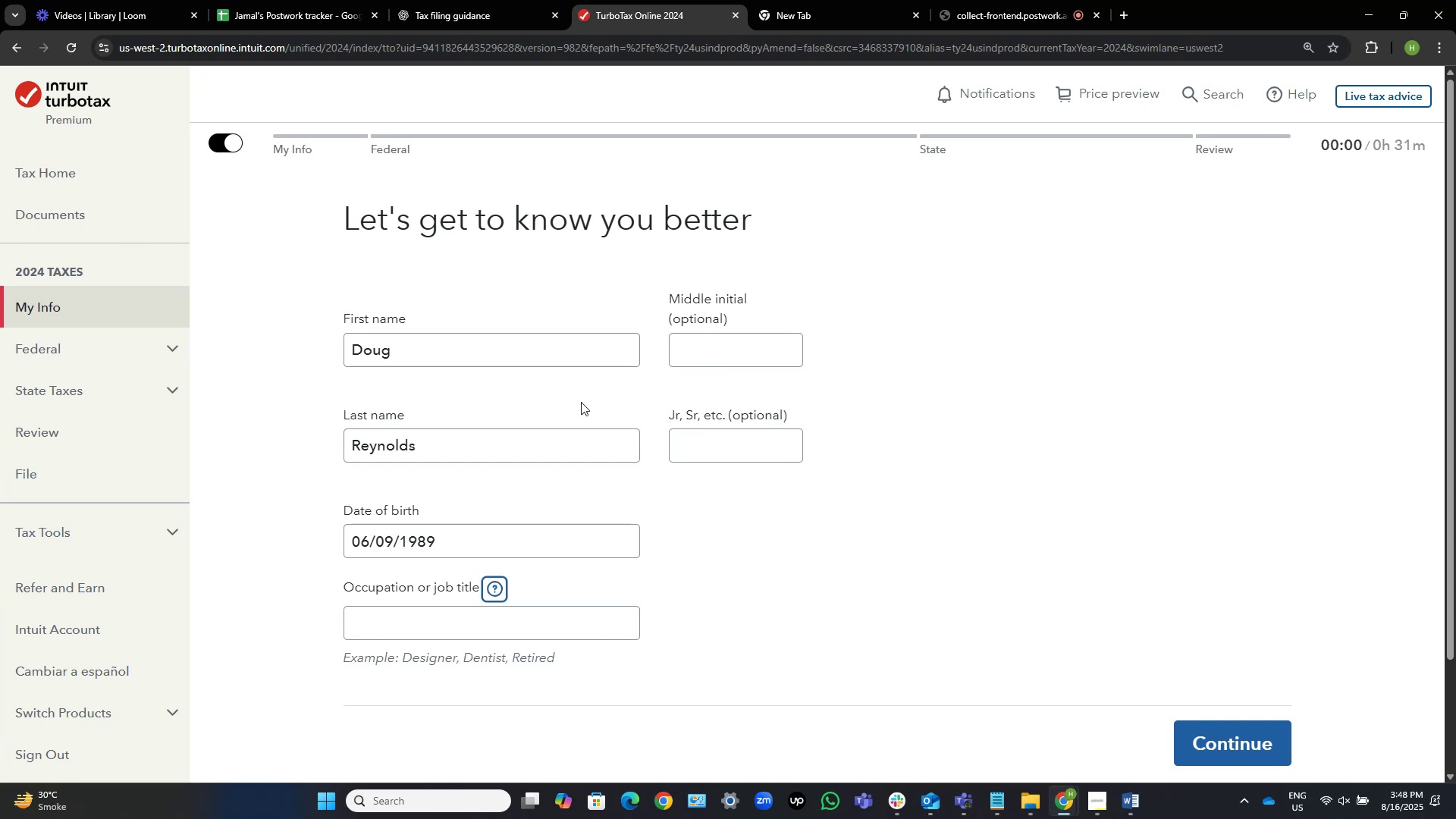 
key(Tab)
 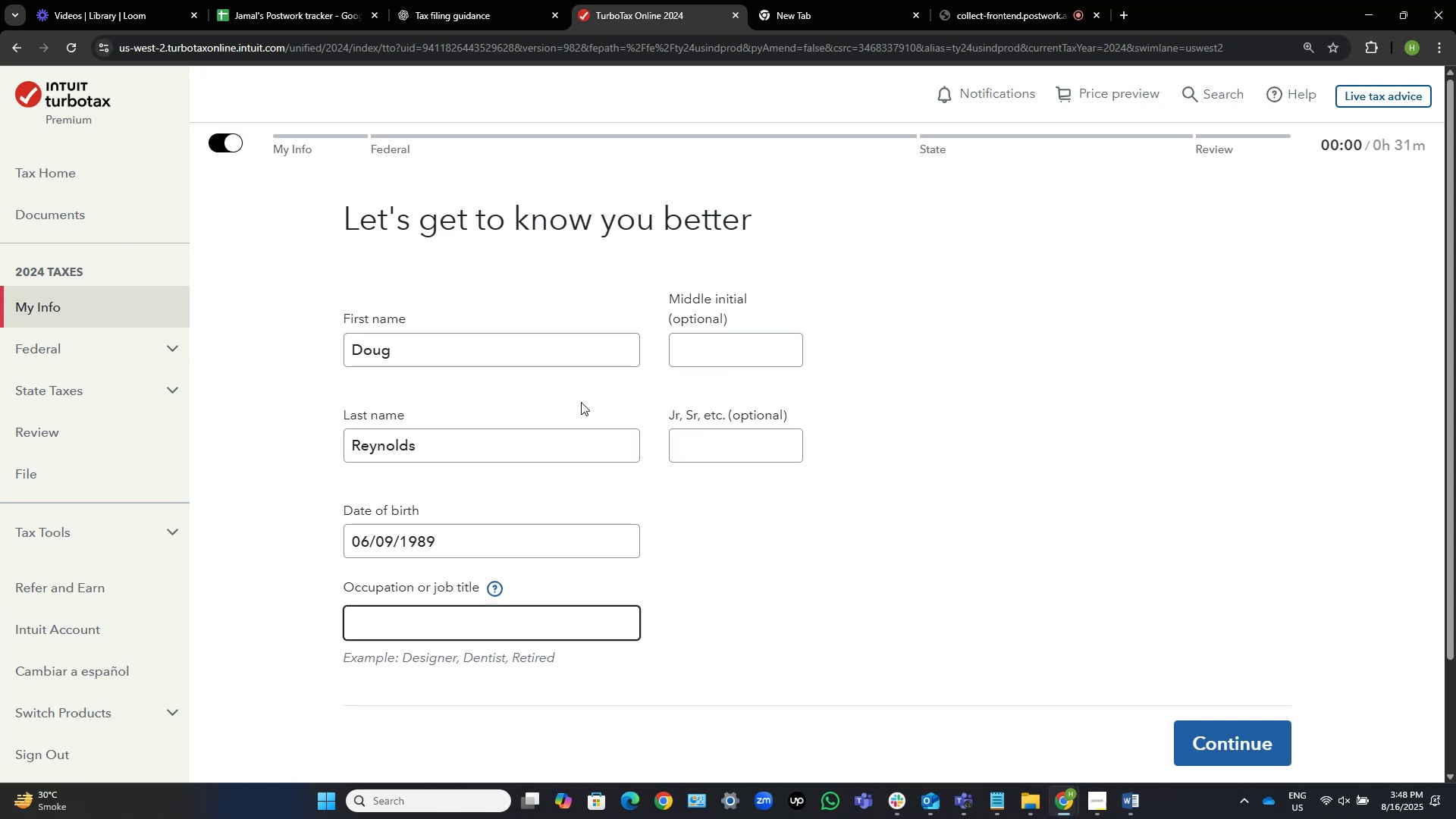 
key(Alt+AltLeft)
 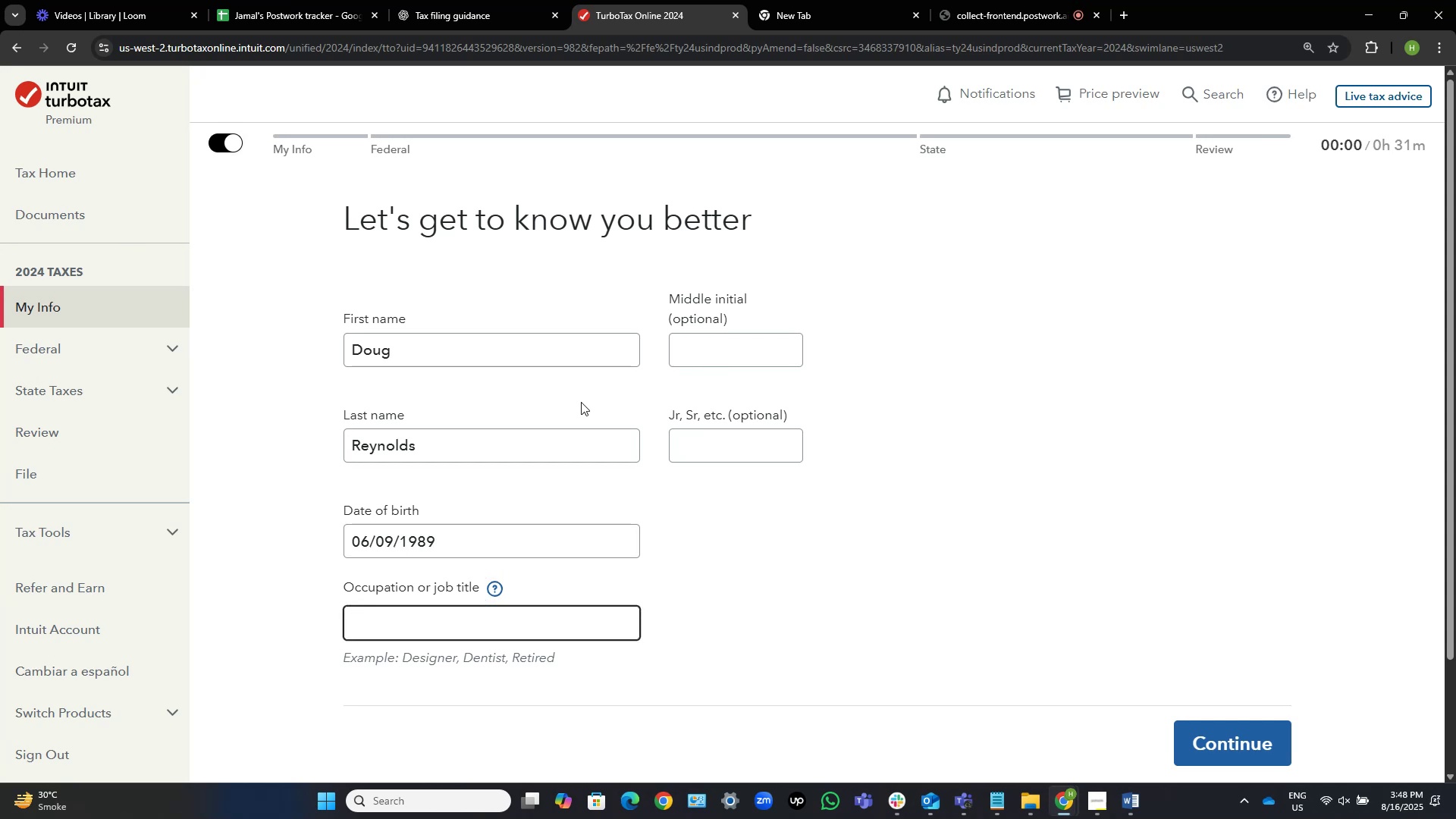 
key(Alt+Tab)
 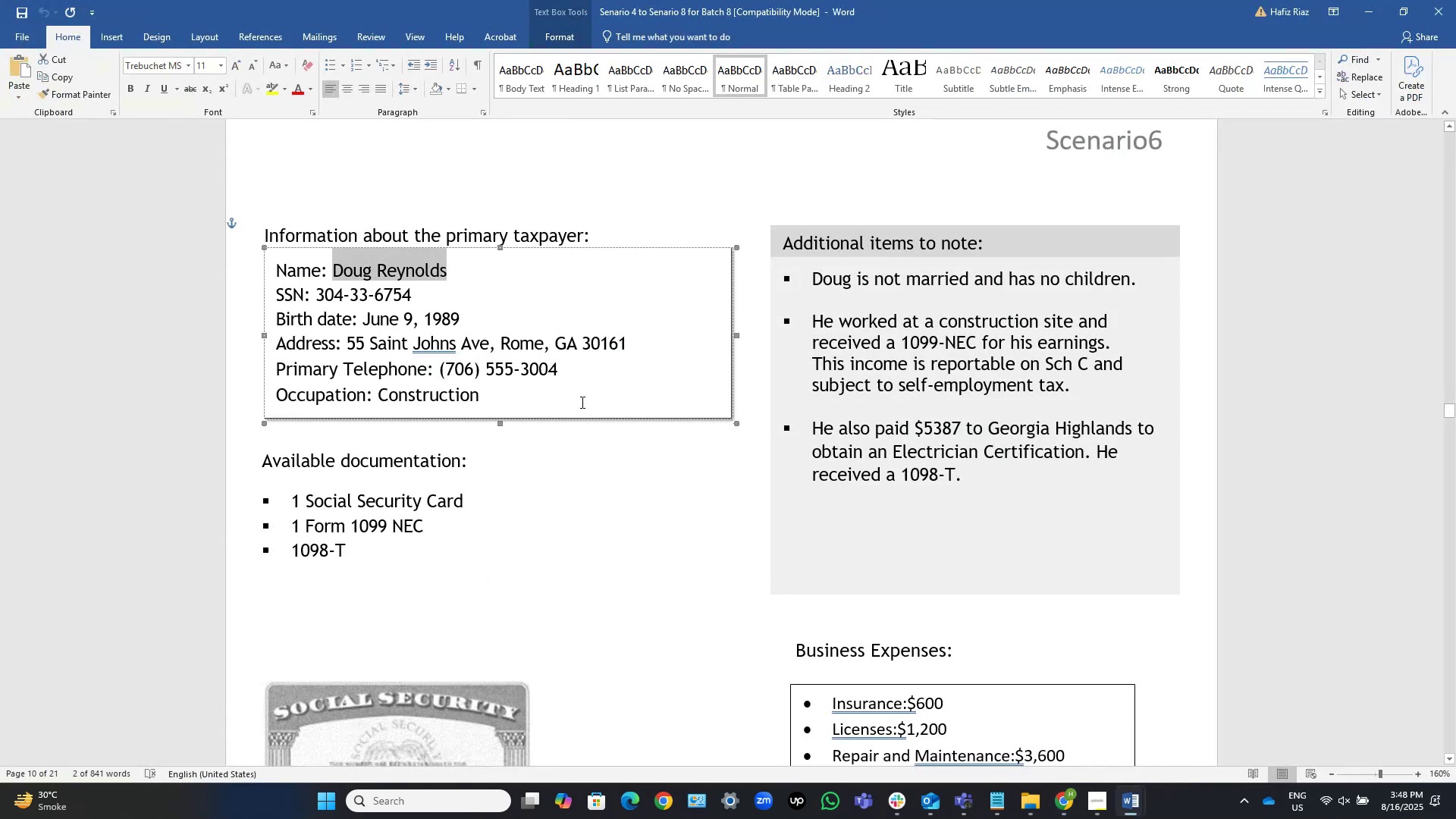 
key(Alt+AltLeft)
 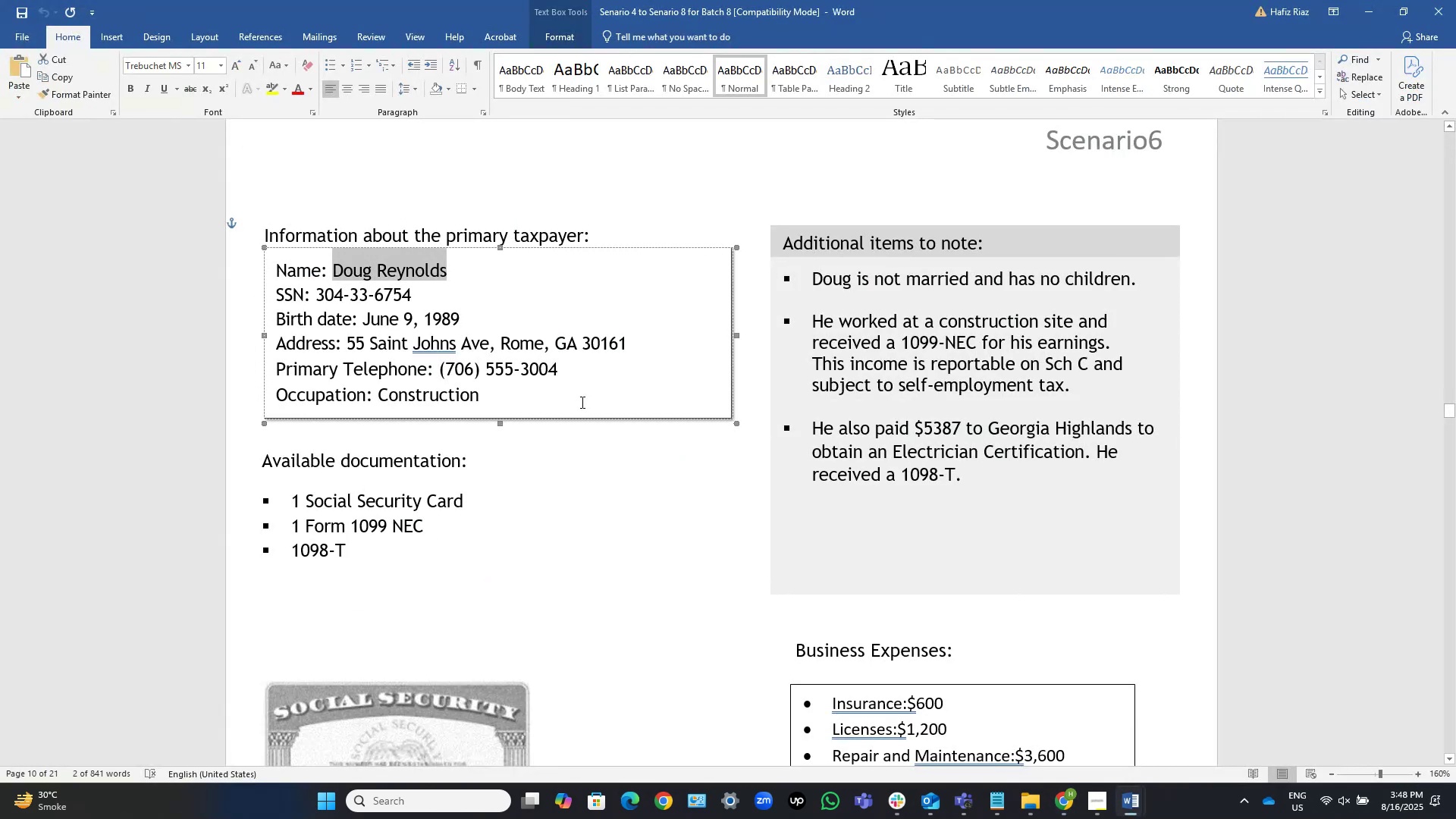 
key(Tab)
type(Constr)
 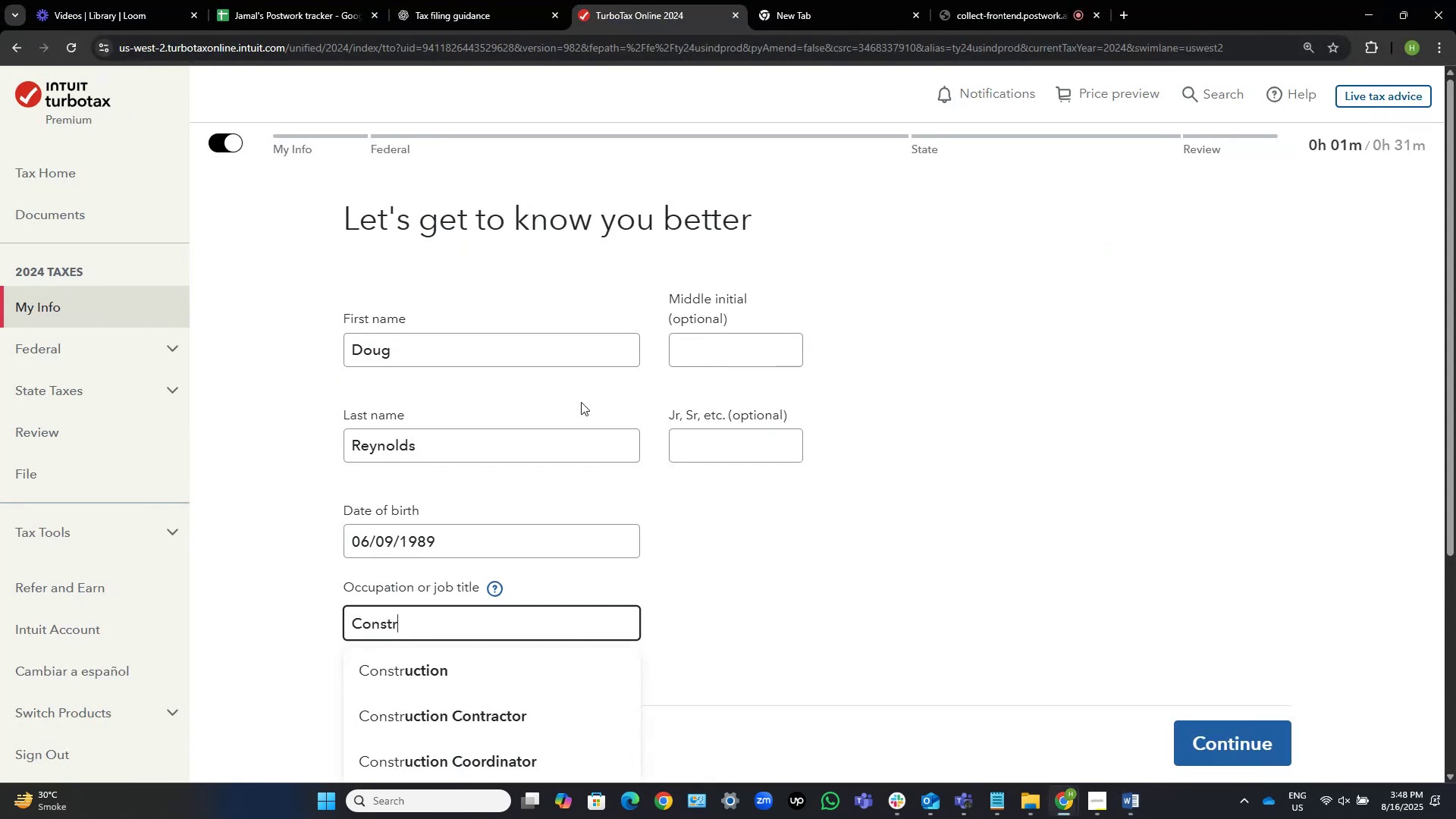 
key(ArrowDown)
 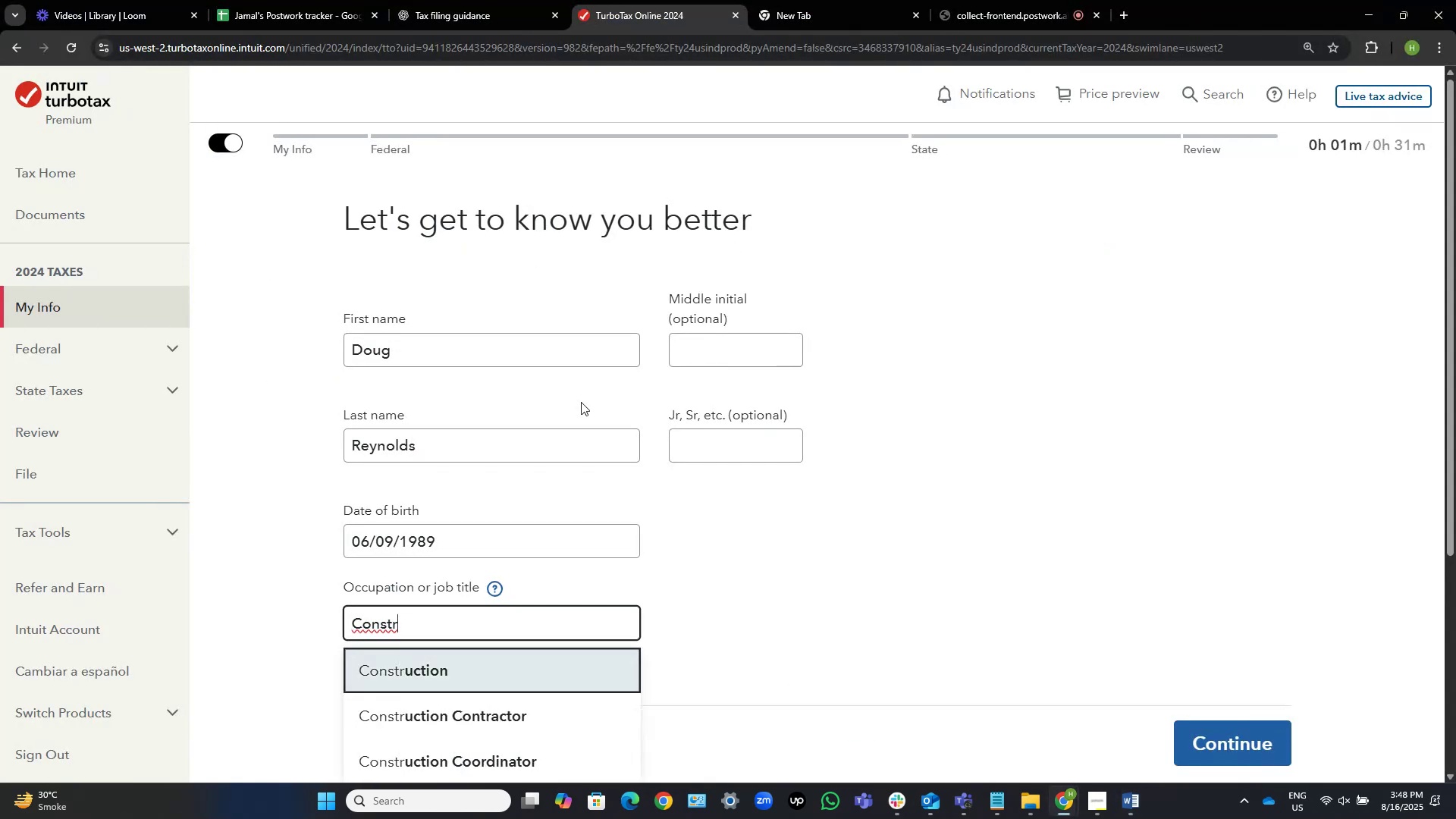 
key(NumpadEnter)
 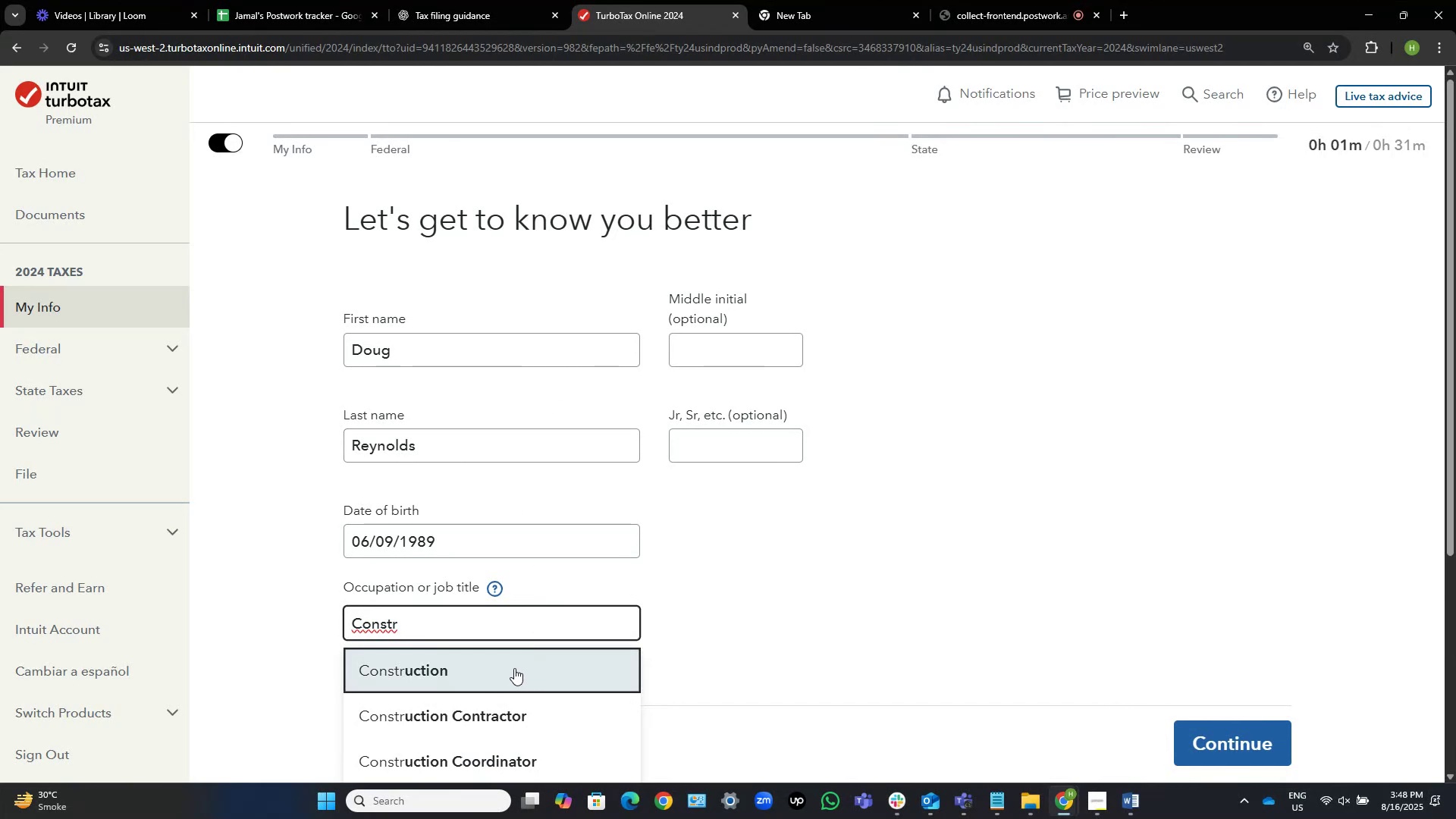 
left_click([526, 709])
 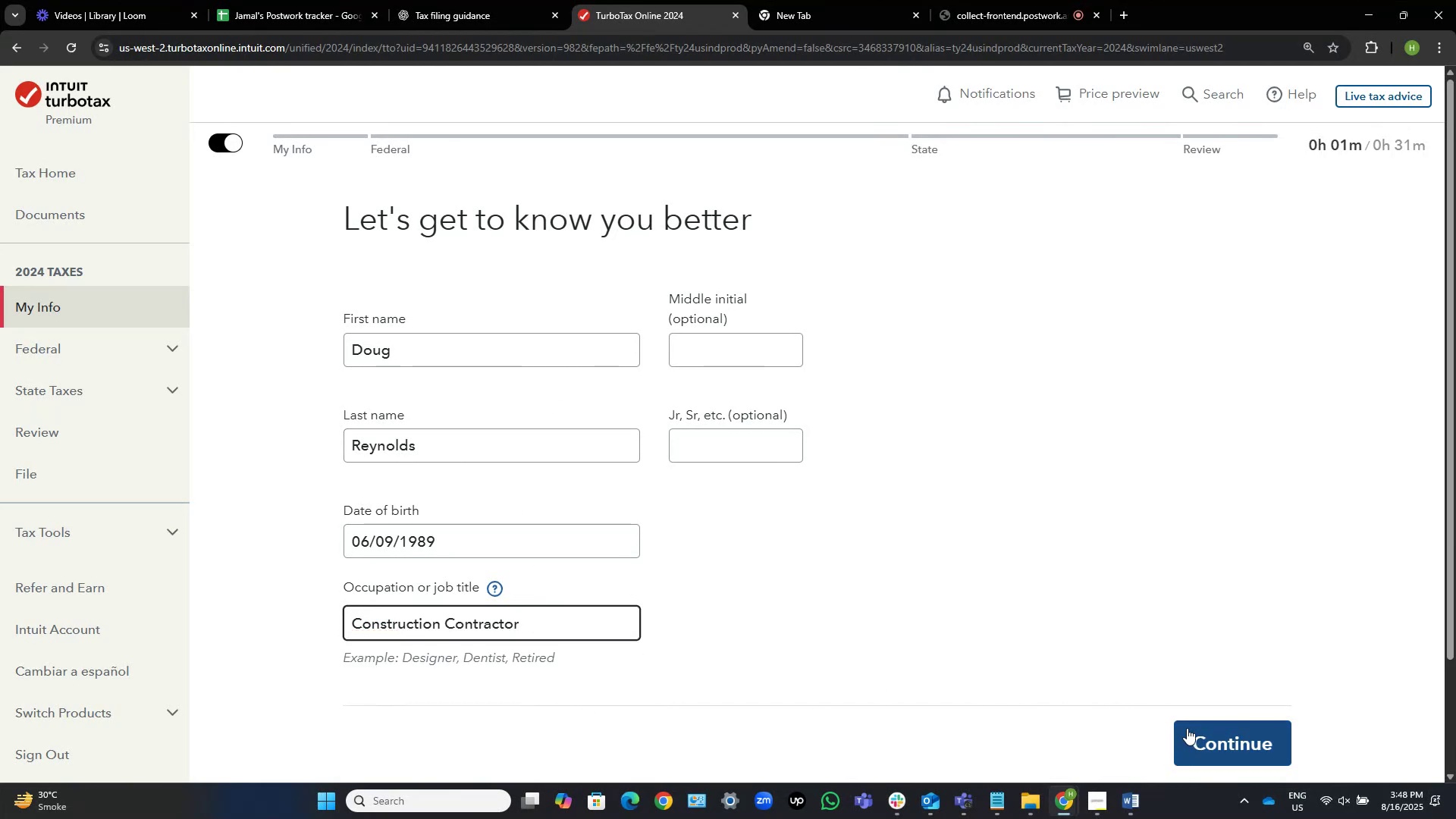 
left_click([1212, 740])
 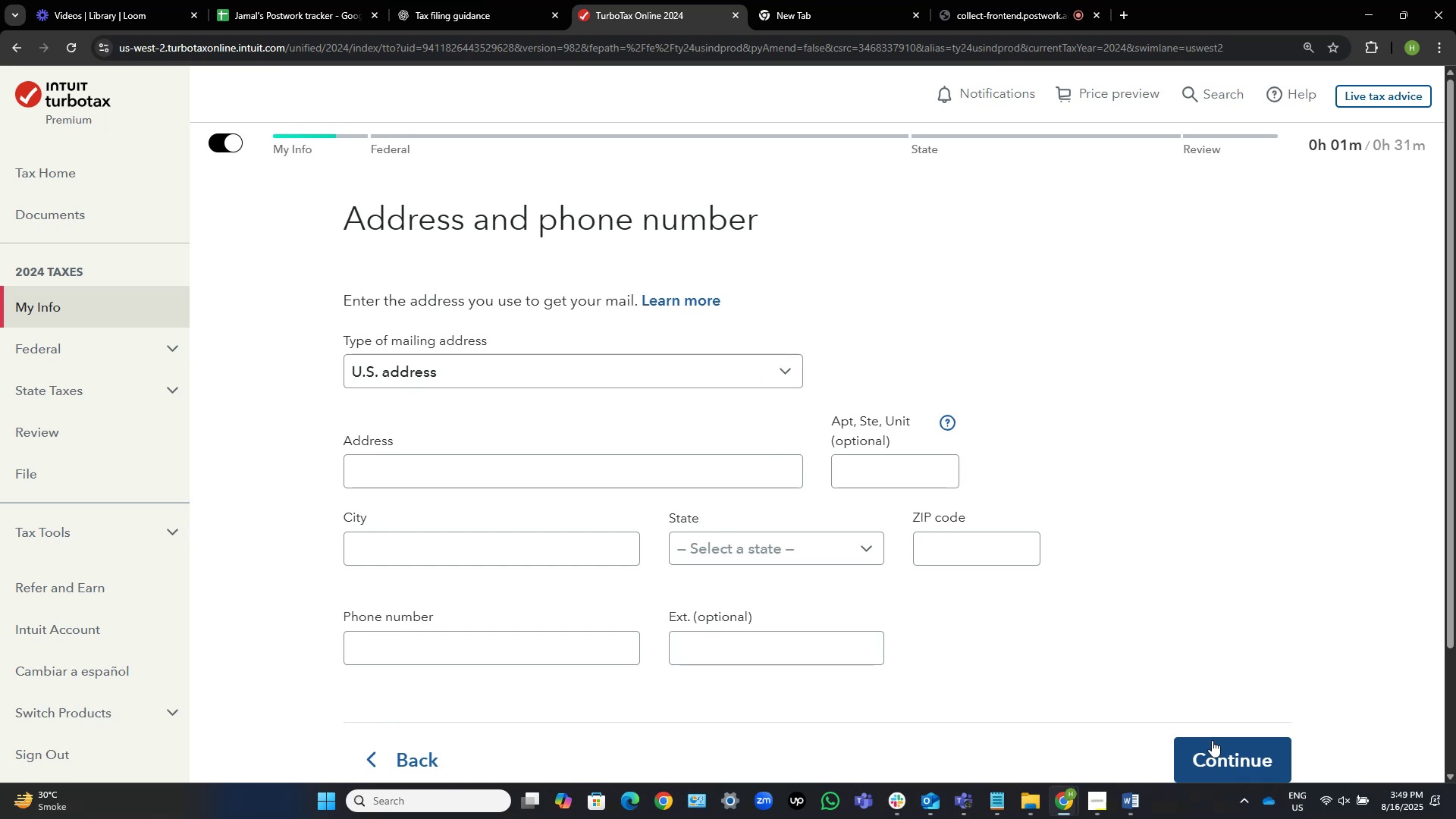 
wait(23.75)
 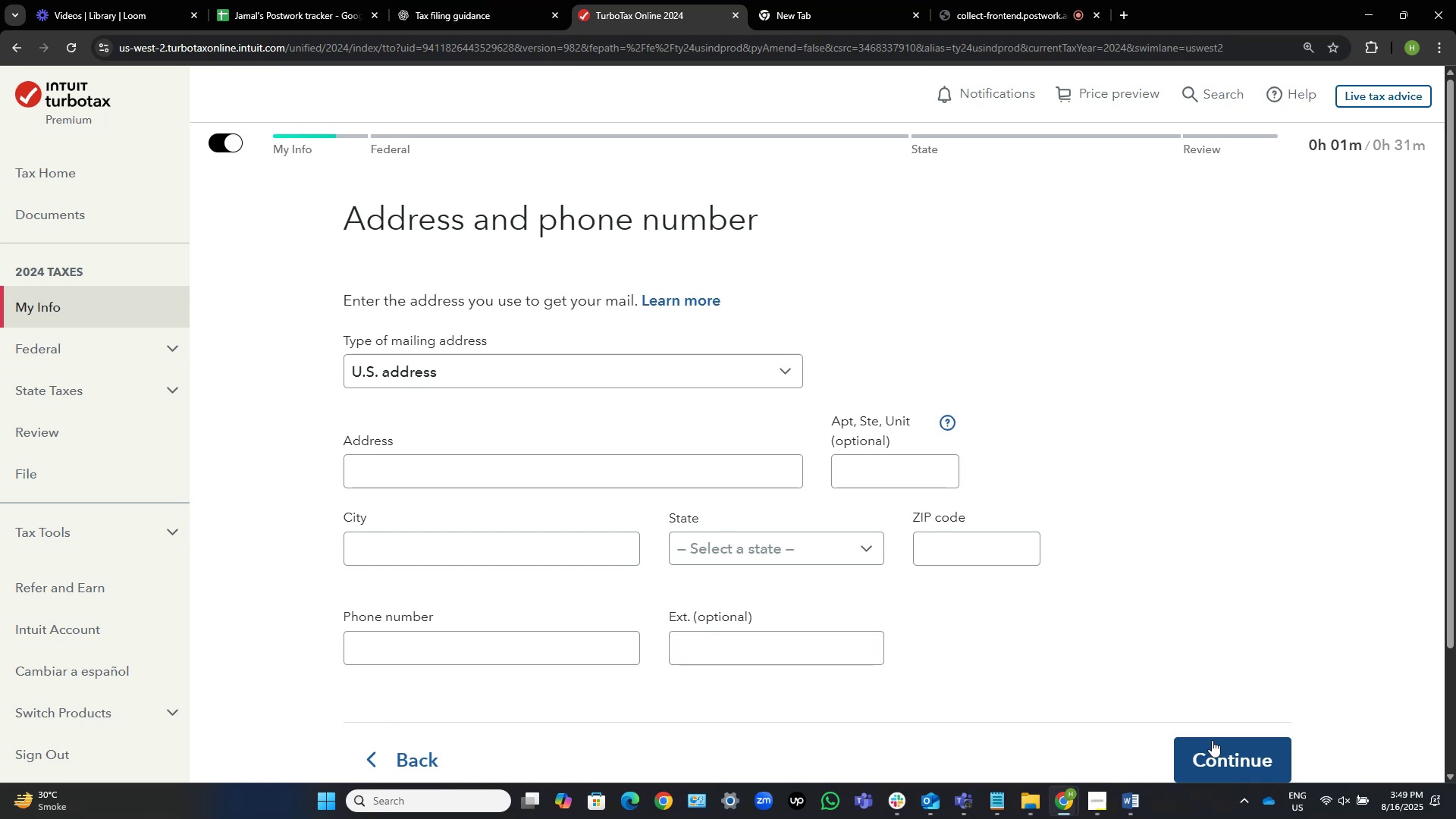 
key(Alt+AltLeft)
 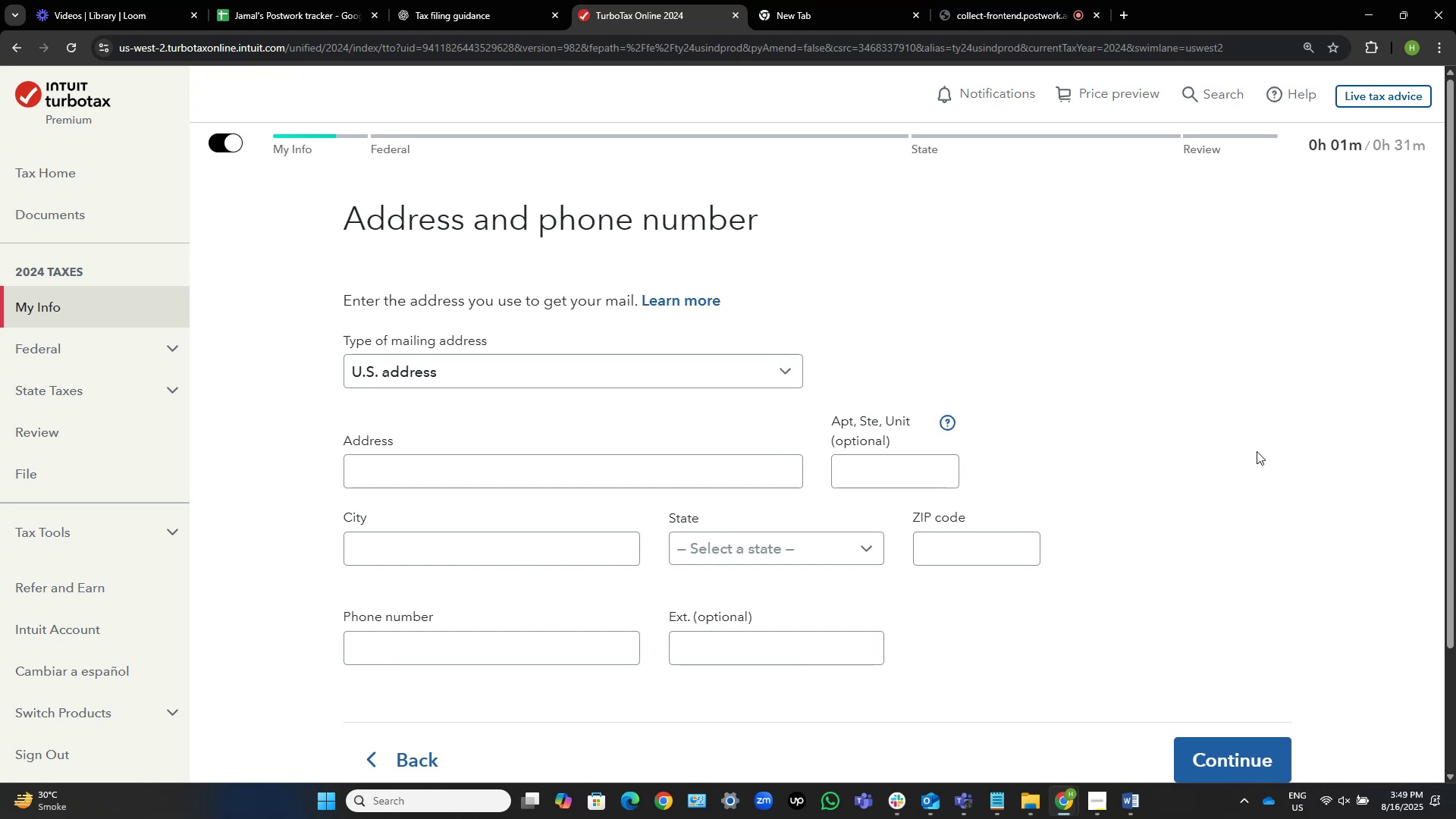 
key(Alt+Tab)
 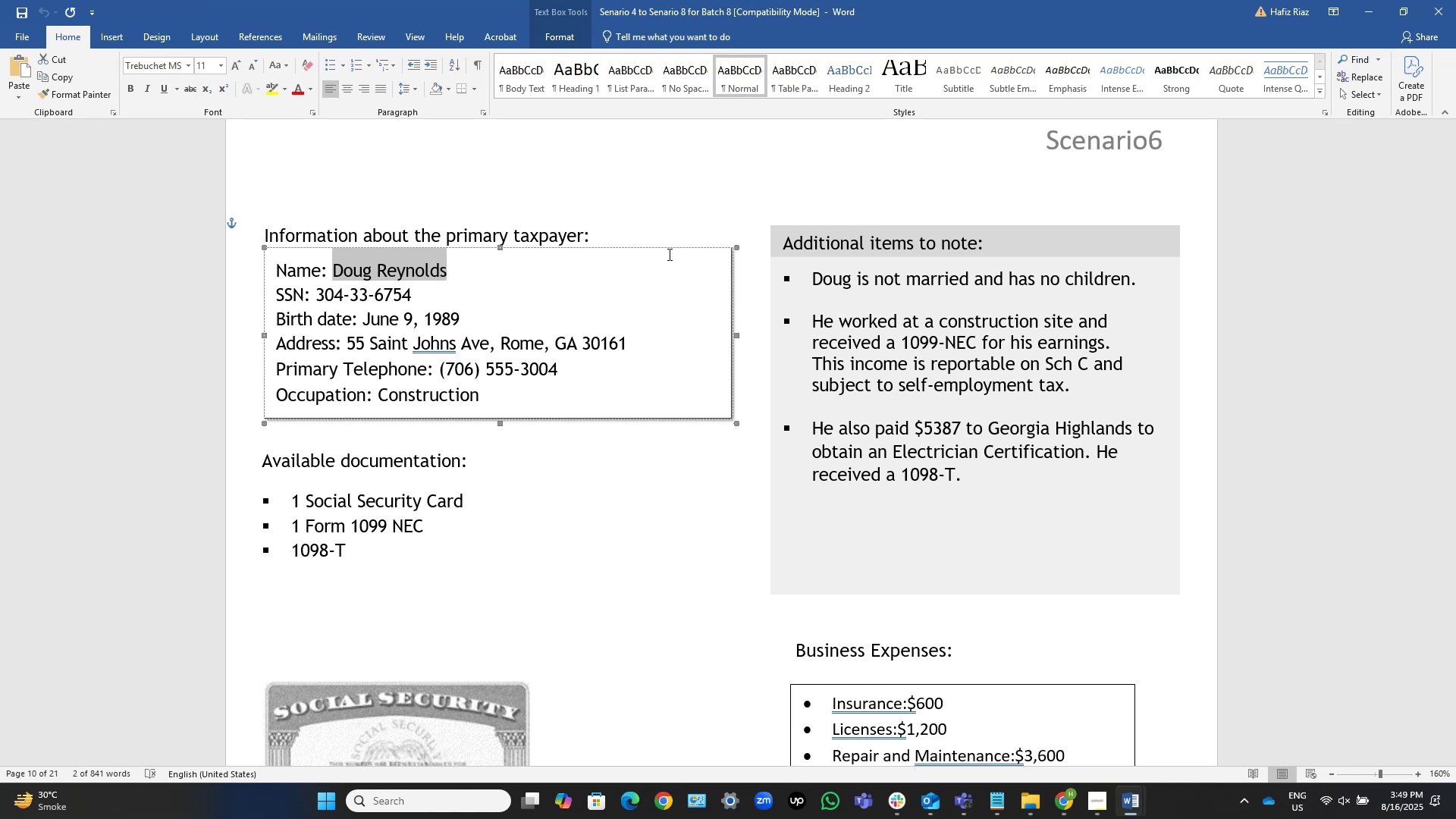 
wait(30.14)
 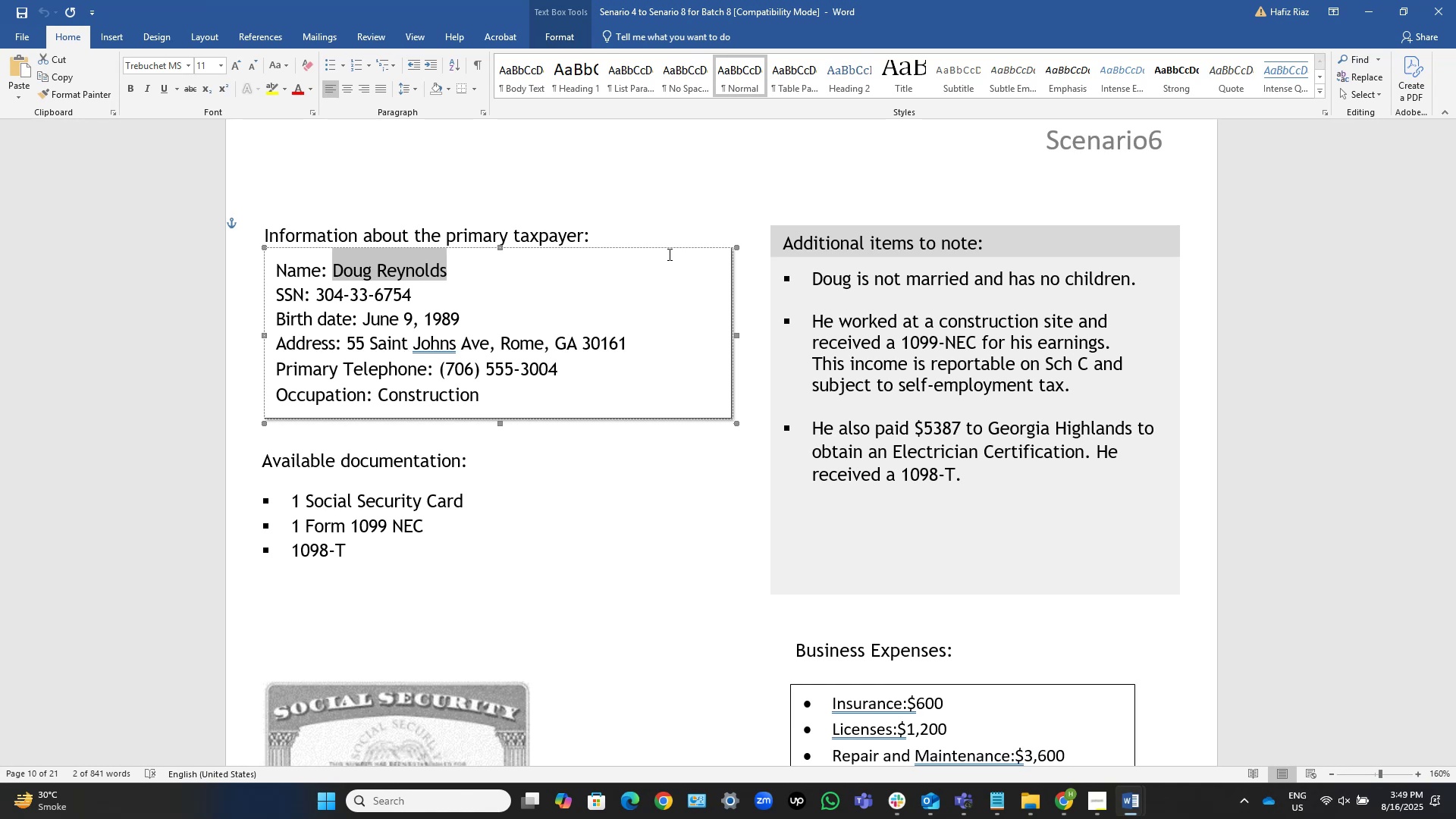 
left_click([489, 334])
 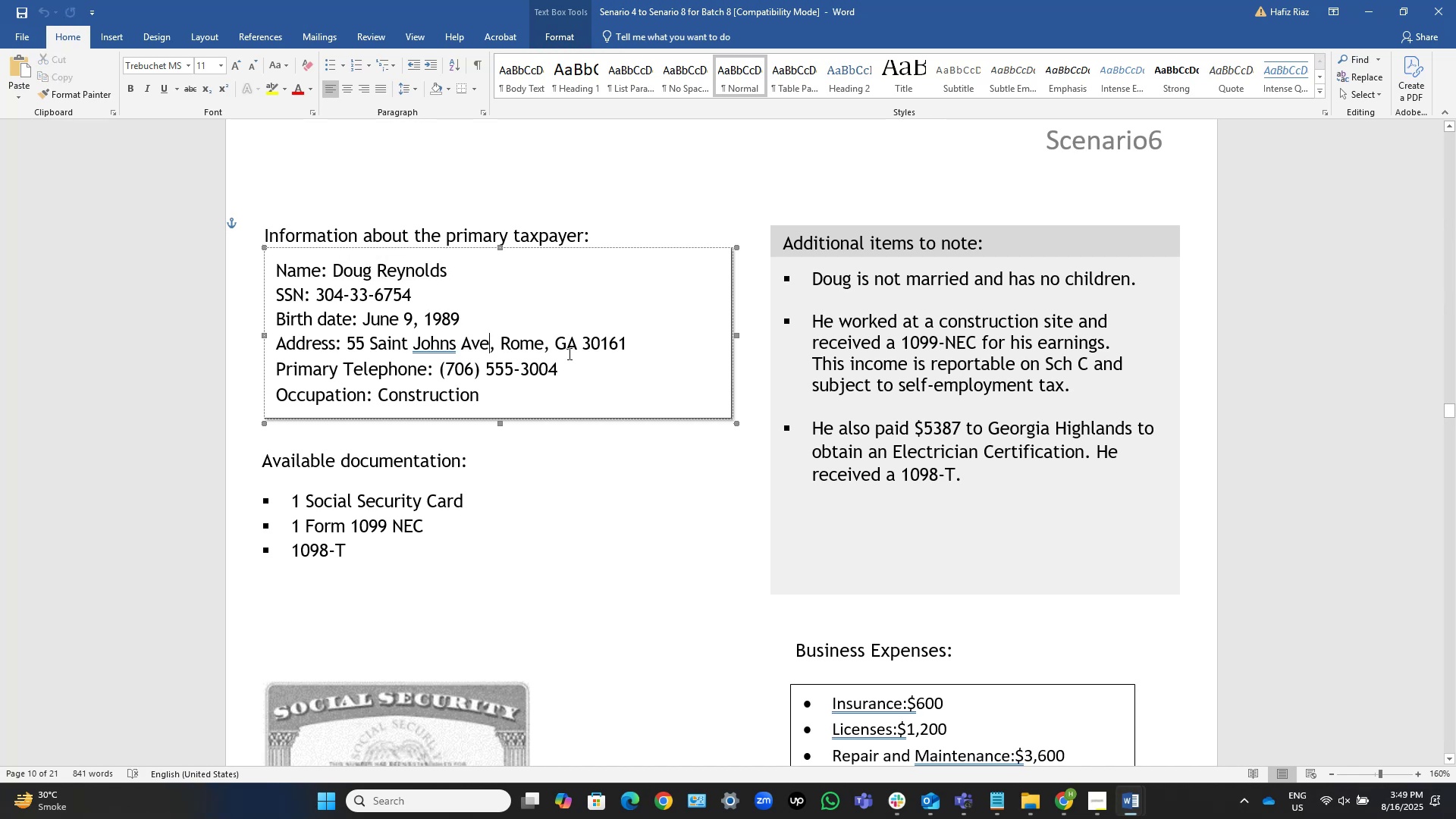 
key(Control+Shift+ArrowLeft)
 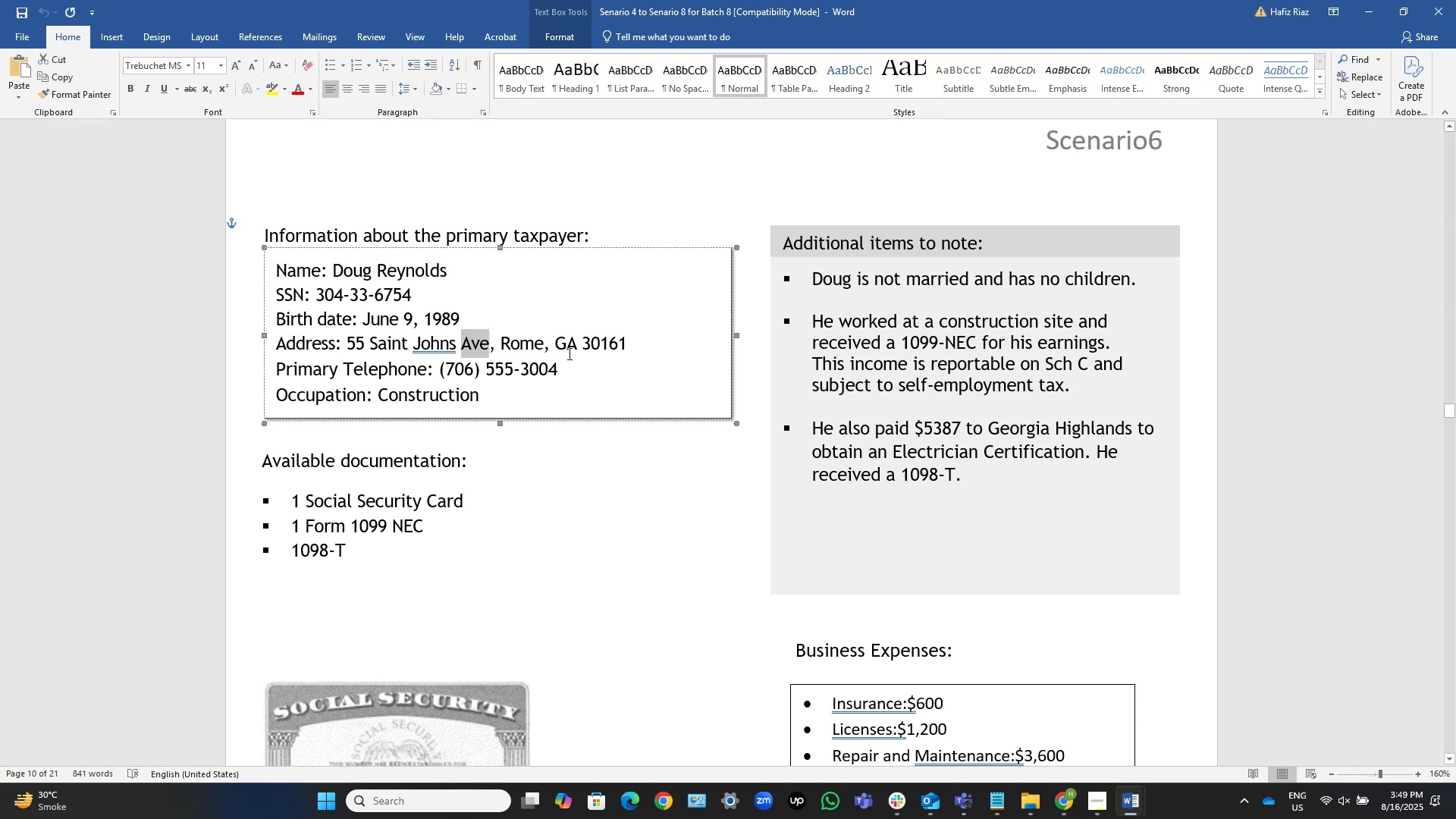 
key(Control+Shift+ArrowLeft)
 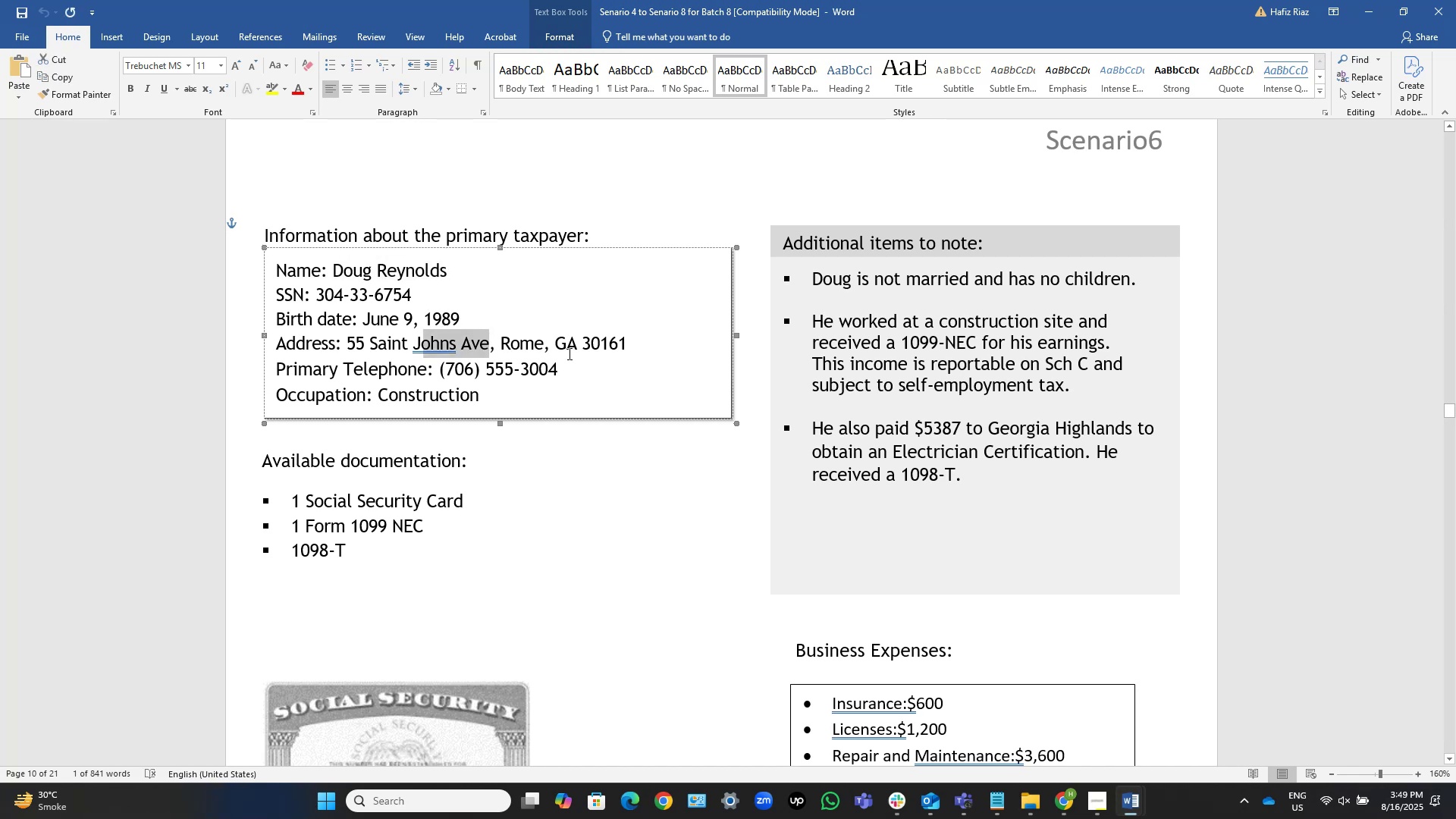 
key(Control+Shift+ArrowLeft)
 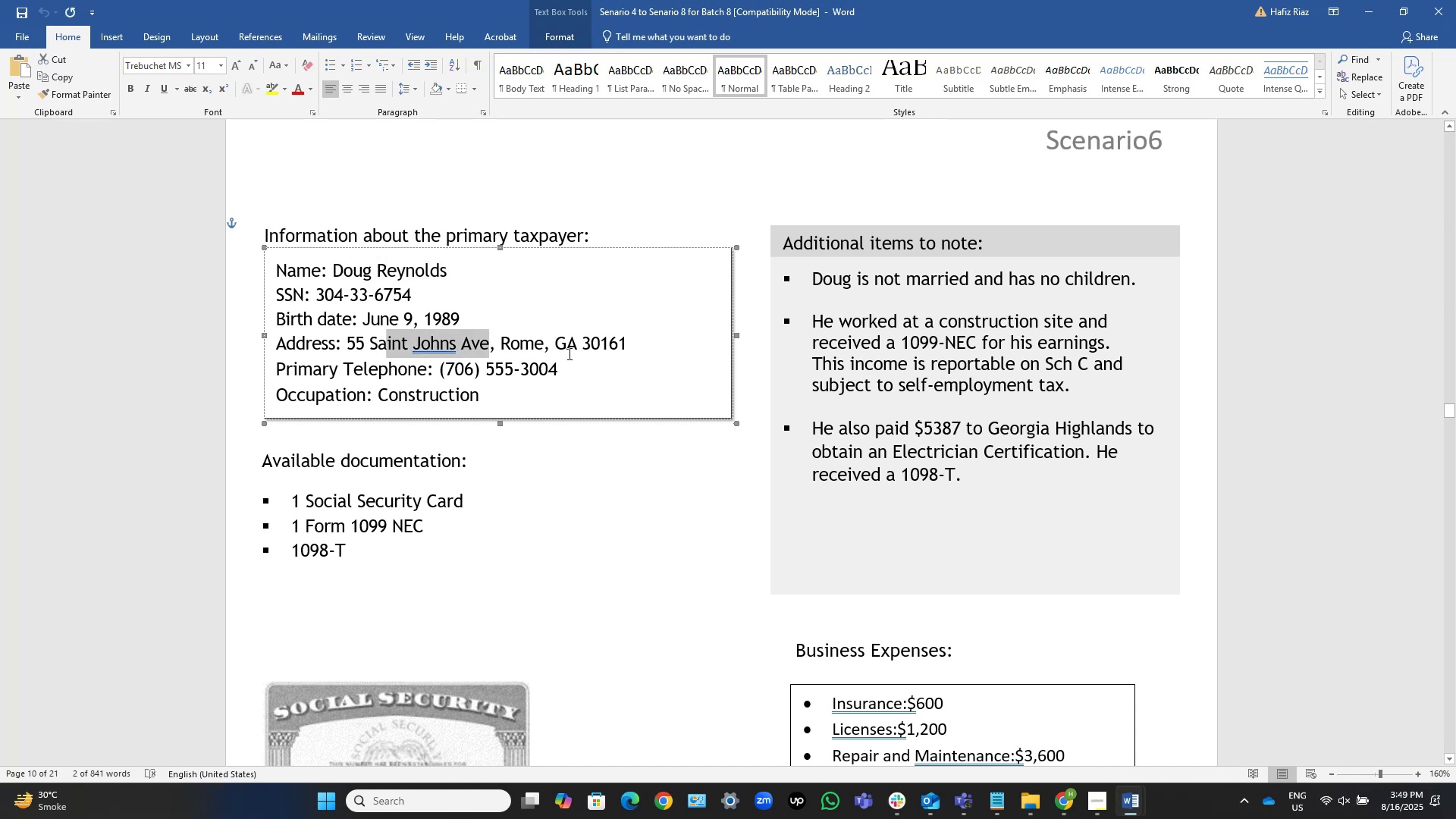 
key(Control+Shift+ArrowLeft)
 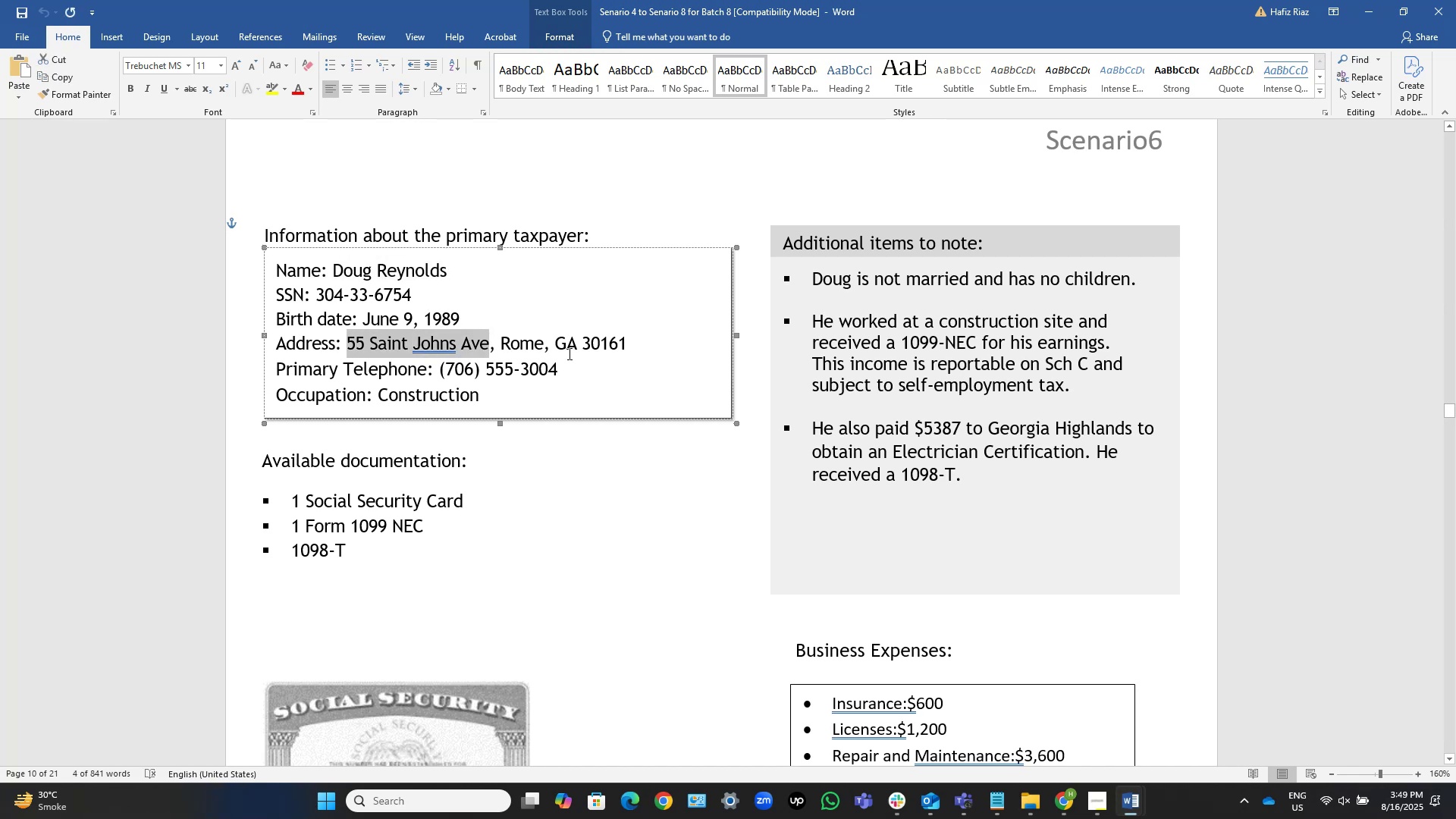 
key(Control+C)
 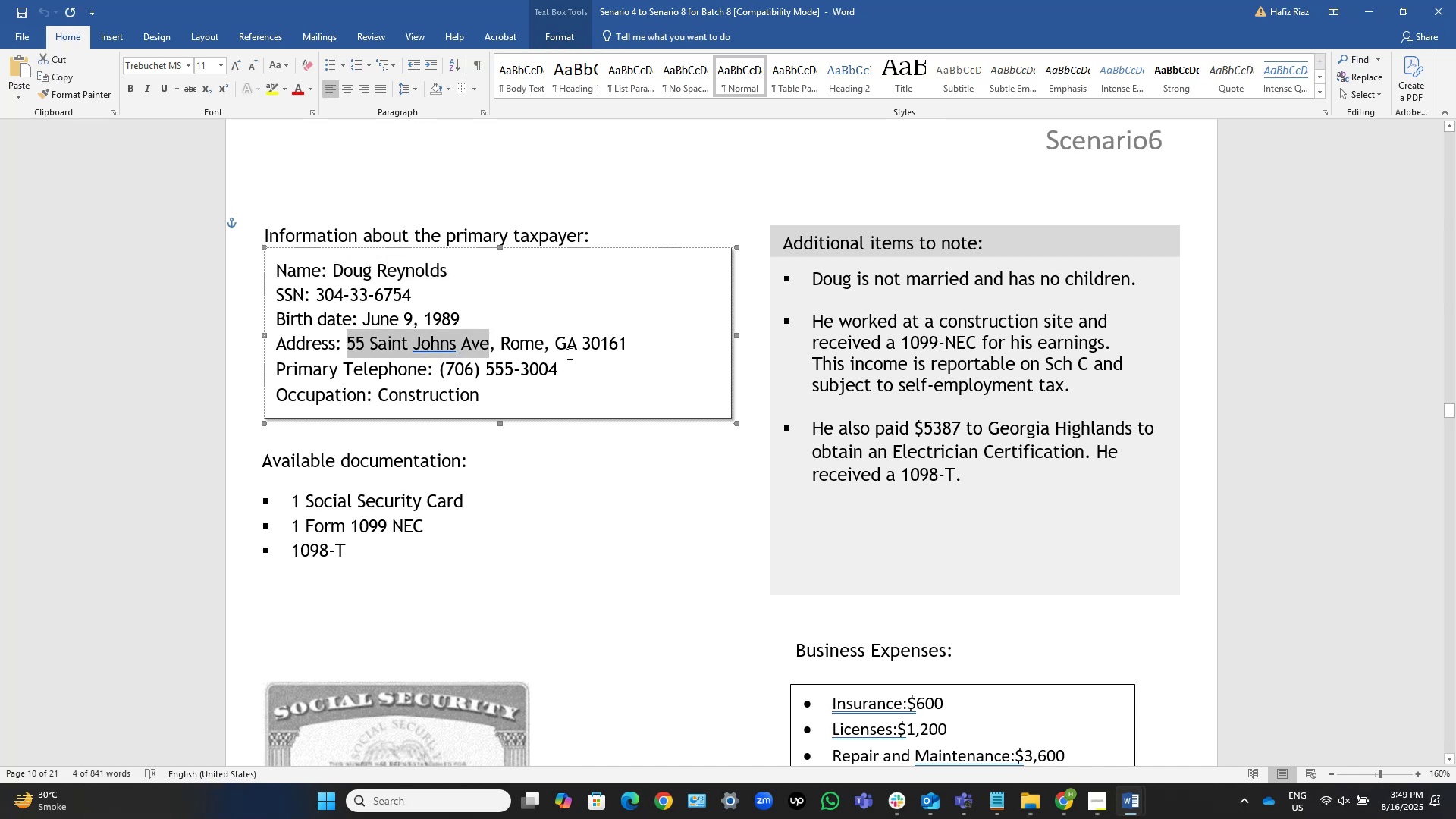 
key(Alt+AltLeft)
 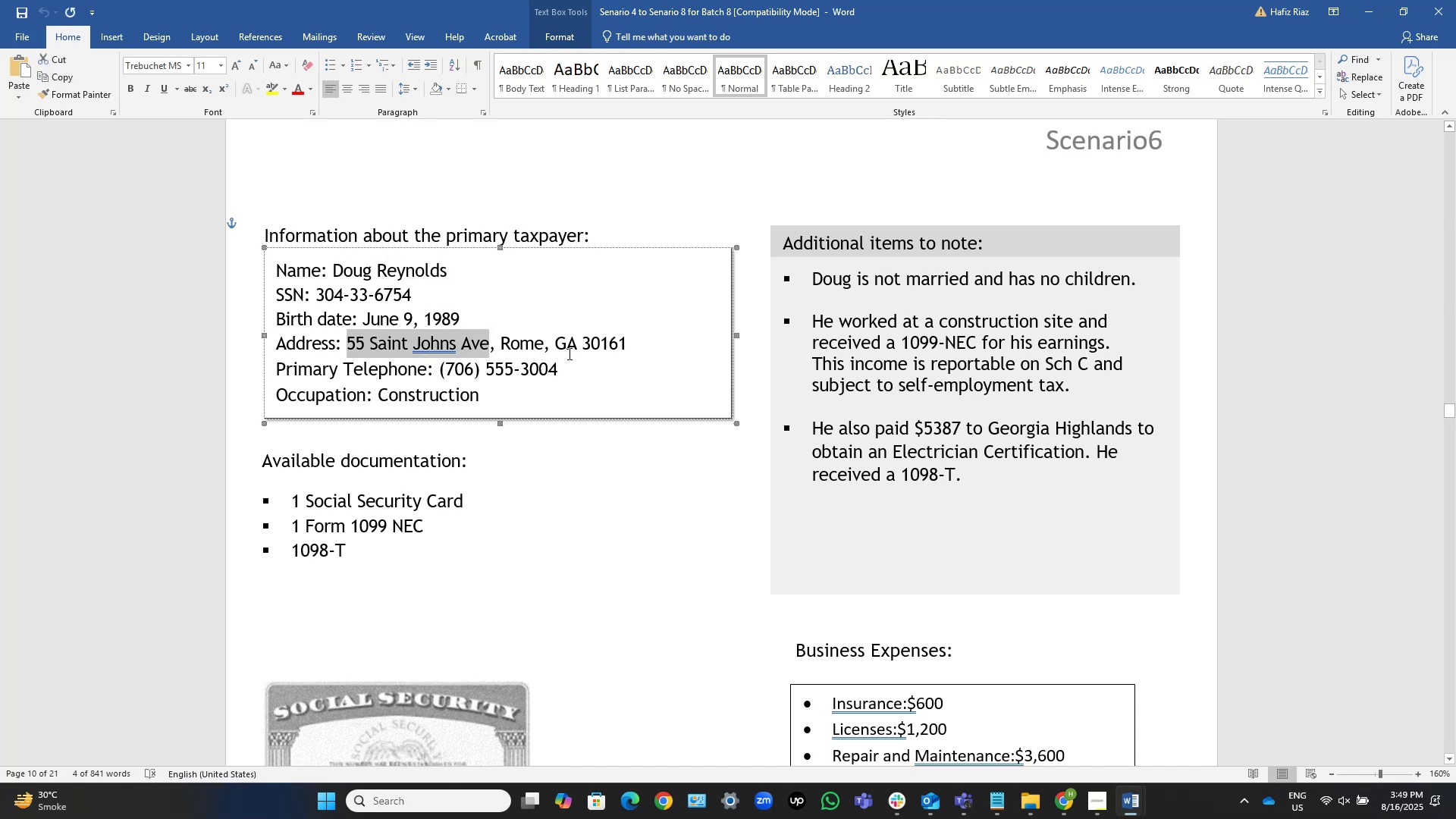 
key(Alt+Tab)
 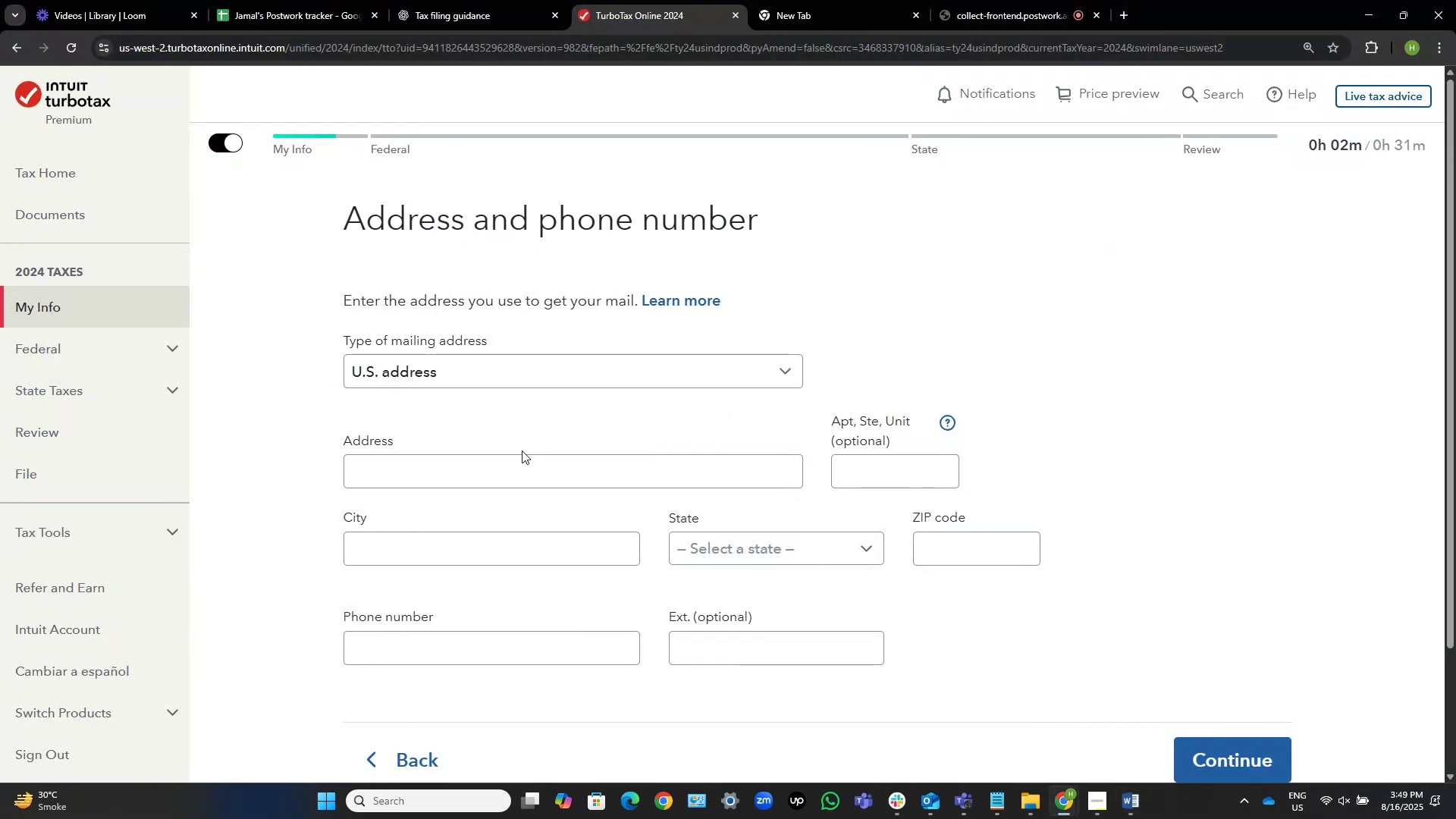 
left_click([521, 469])
 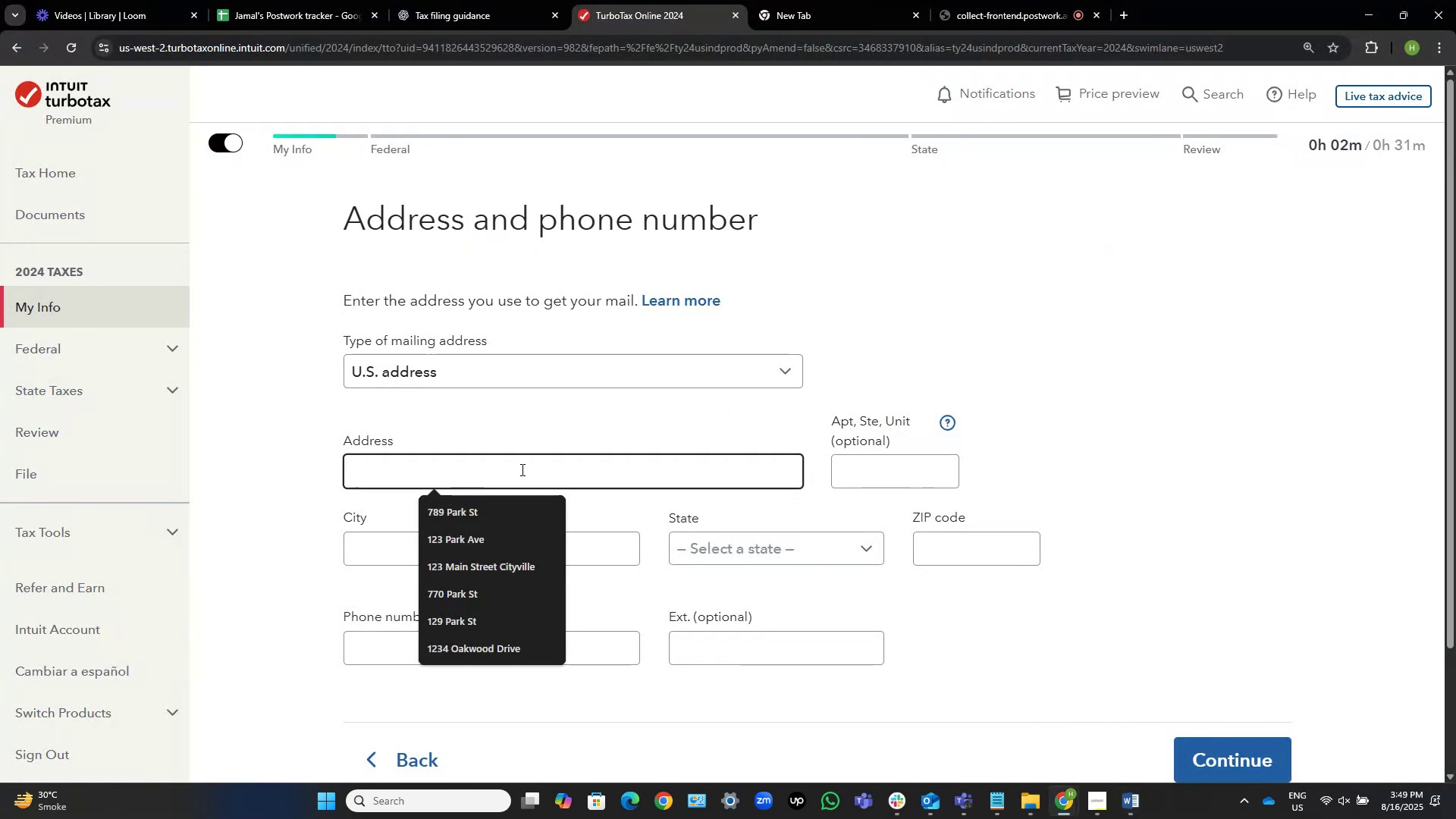 
key(Control+V)
 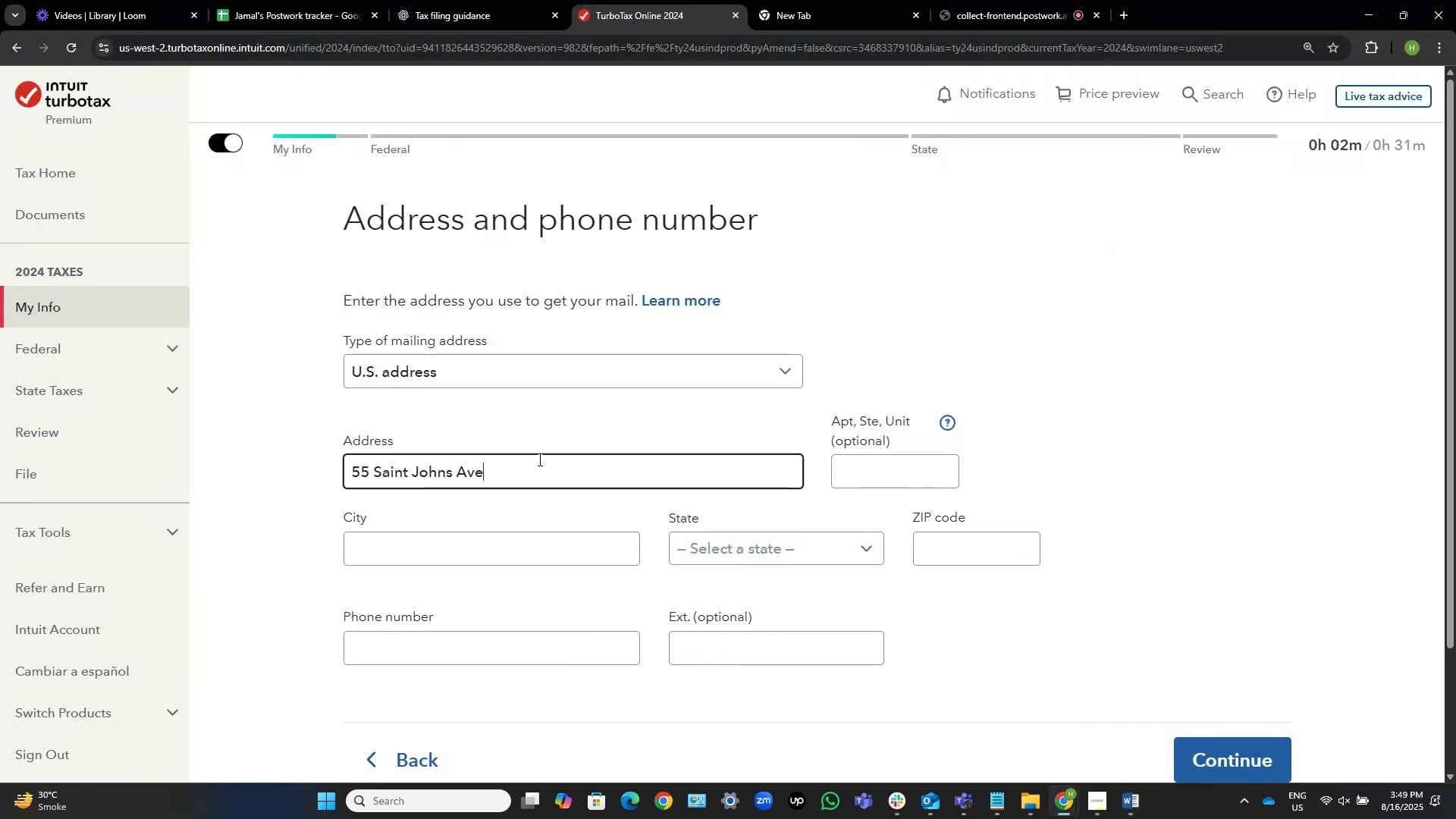 
key(Home)
 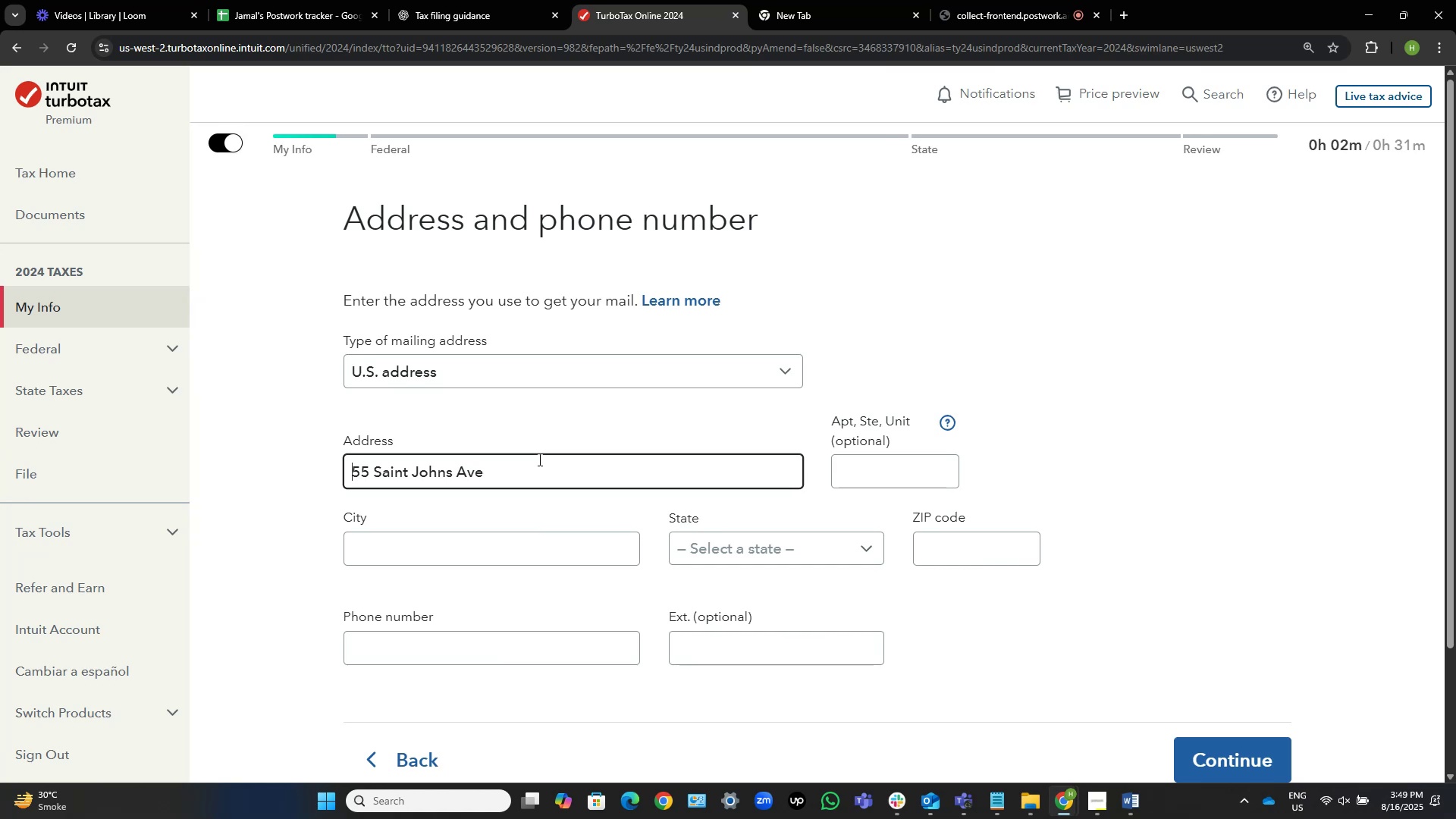 
key(Backspace)
 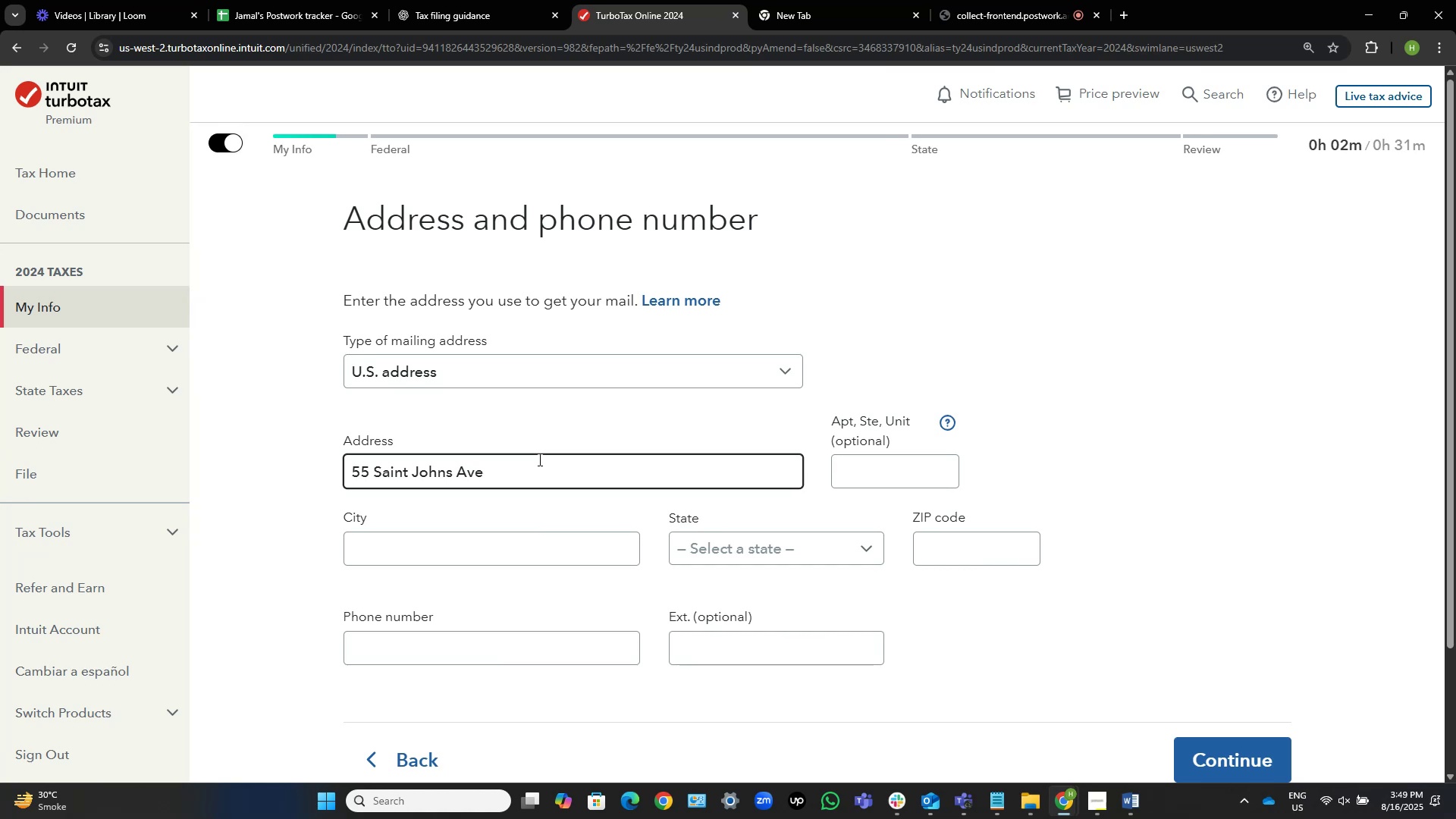 
key(End)
 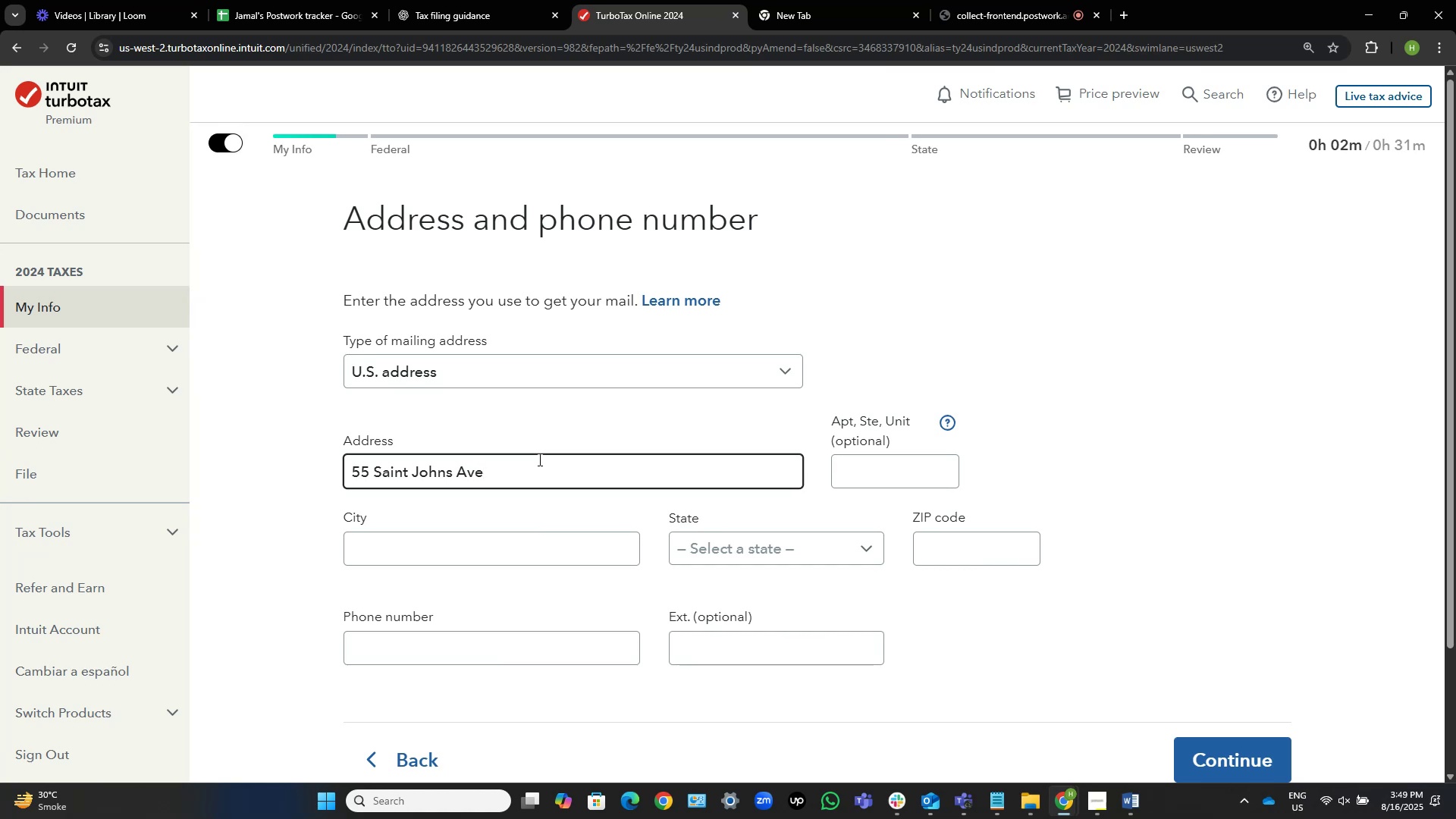 
key(Tab)
 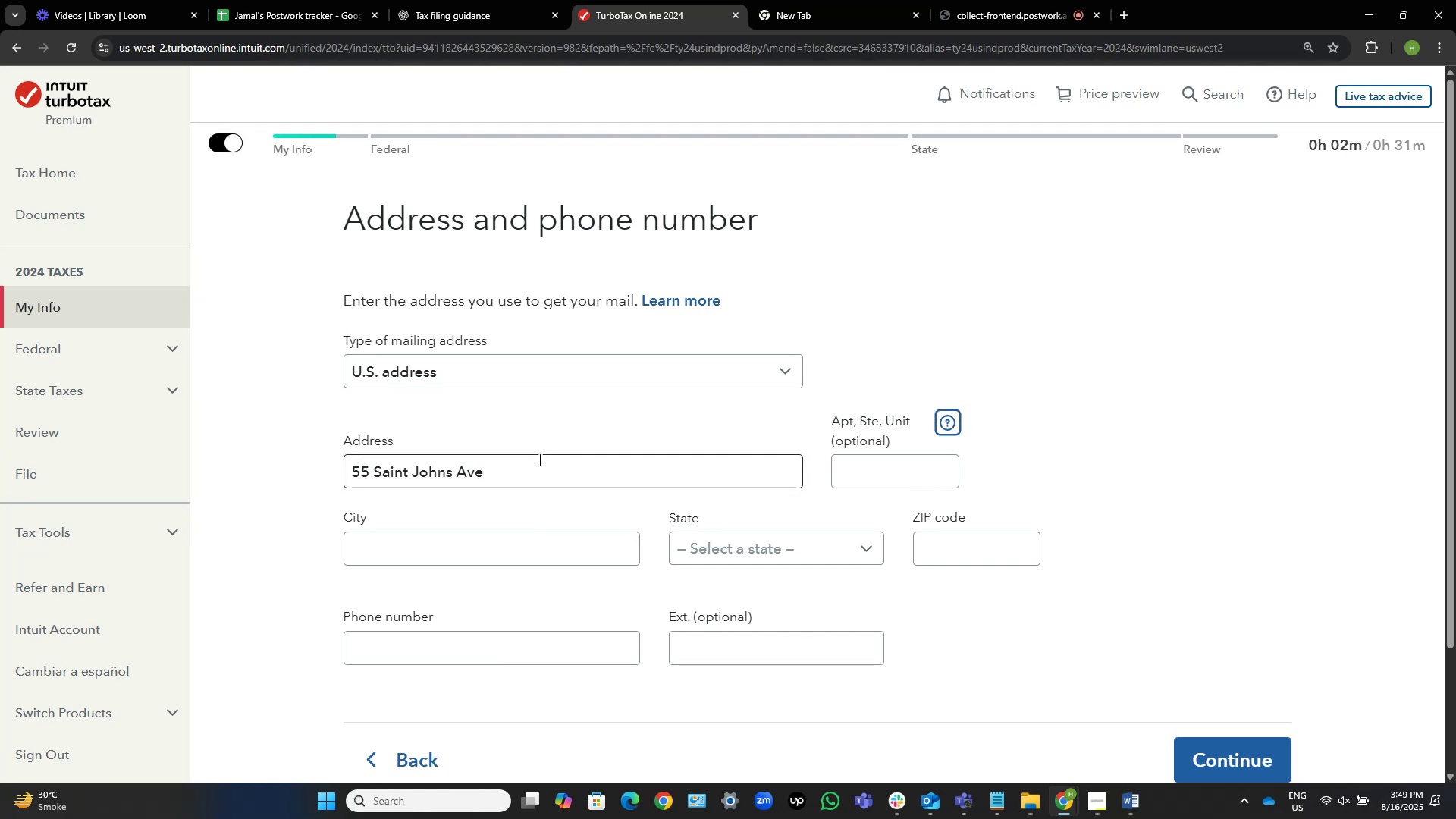 
key(Tab)
 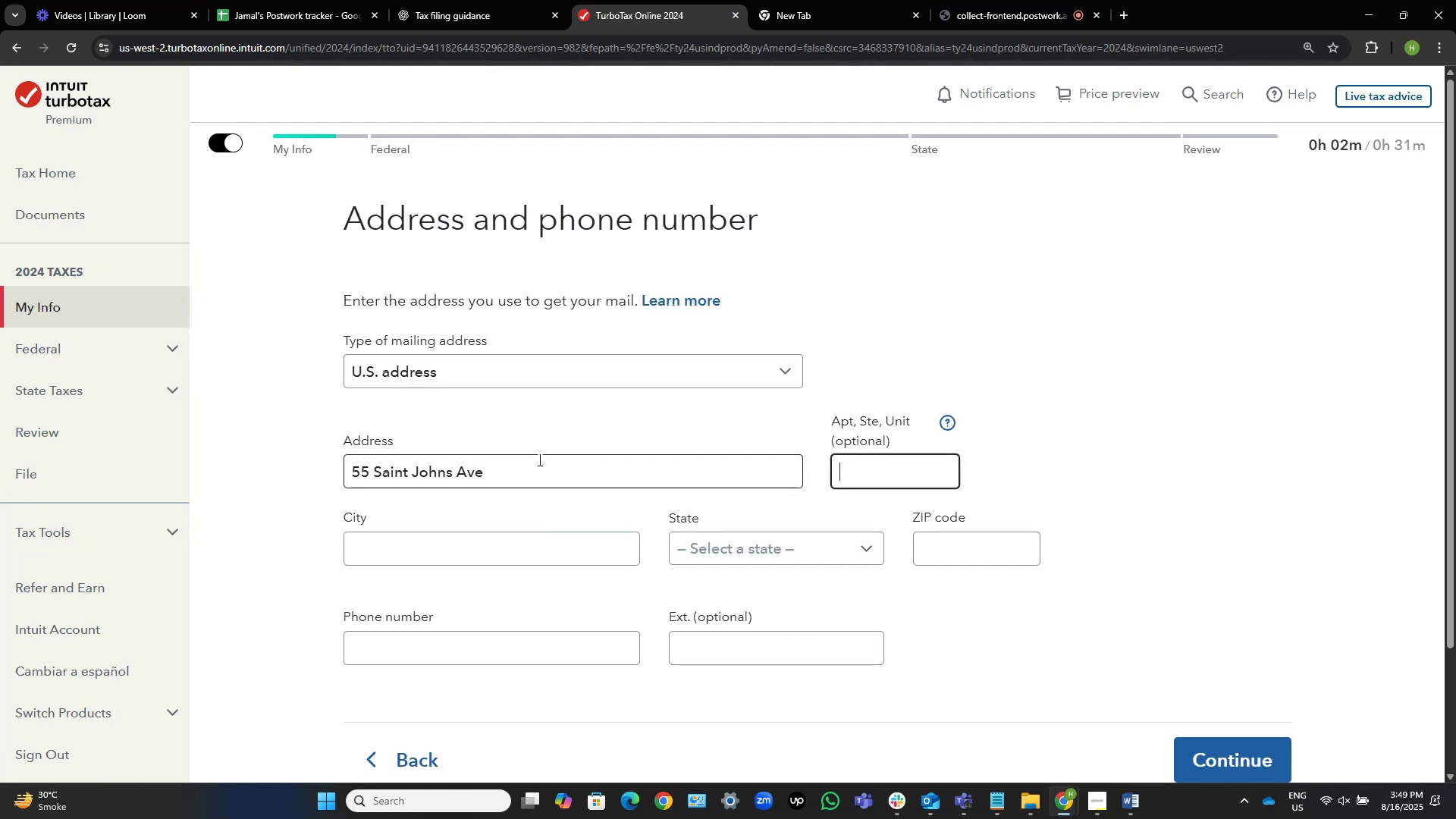 
key(Tab)
 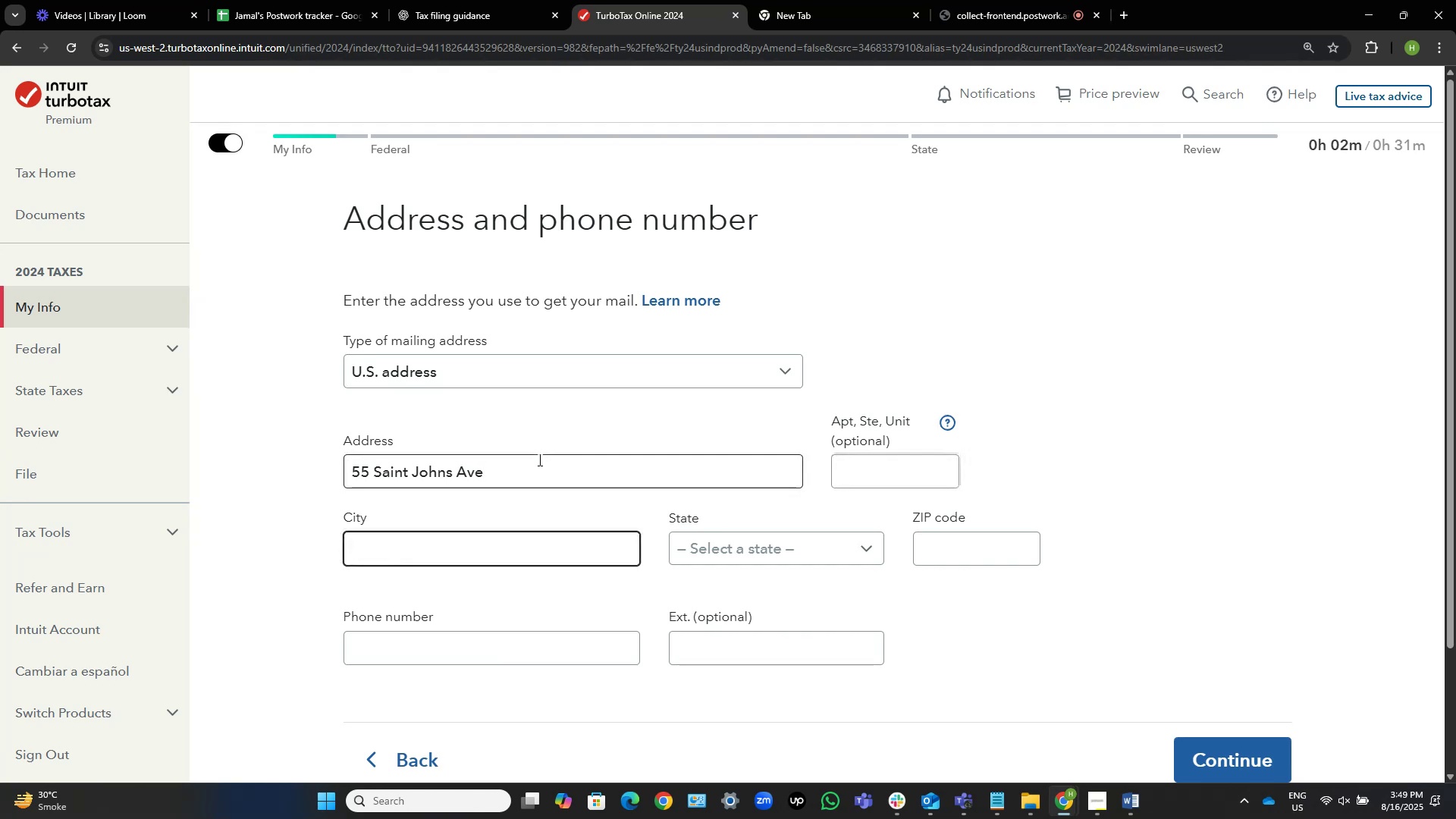 
key(Alt+AltLeft)
 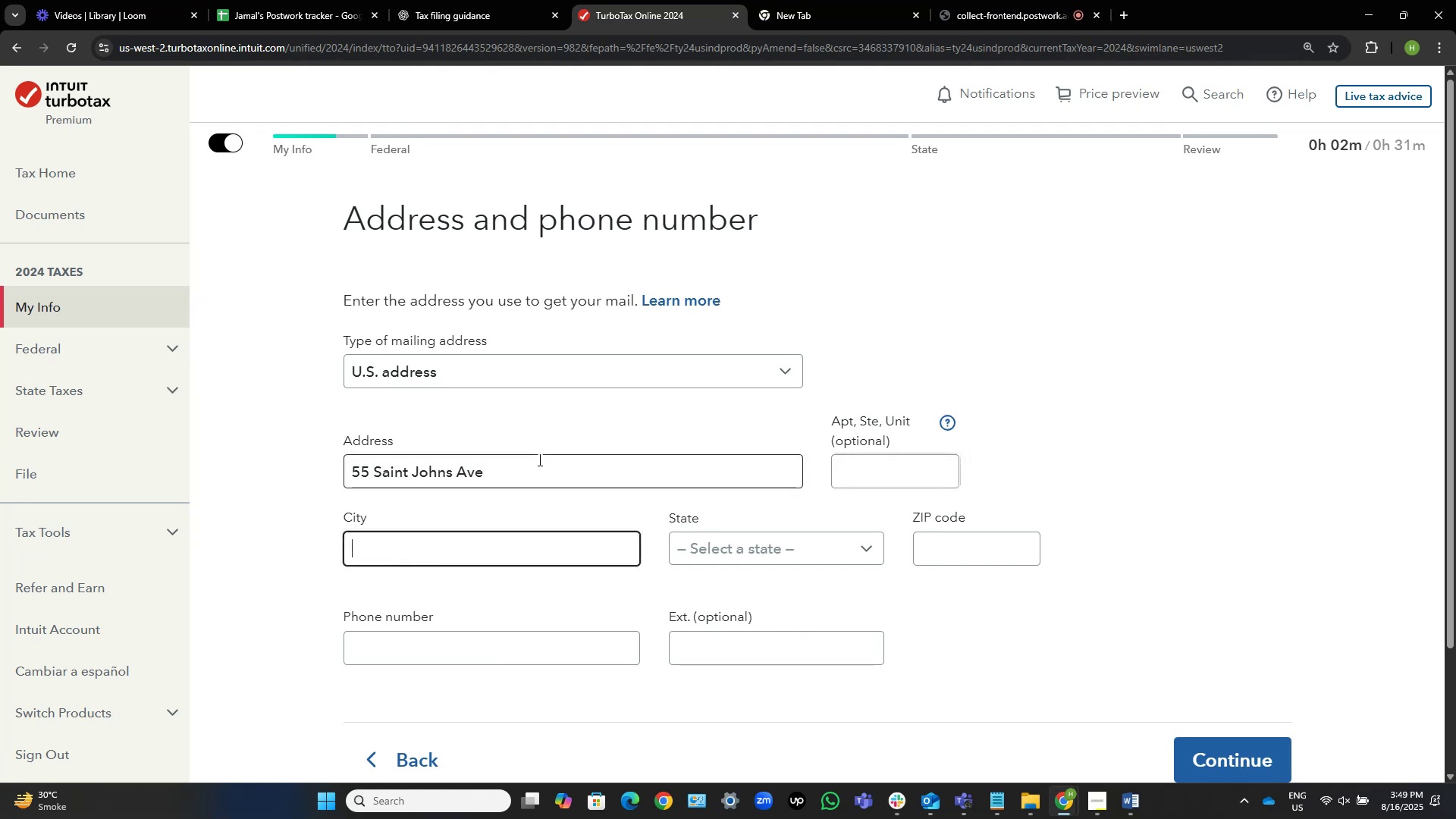 
key(Alt+Tab)
 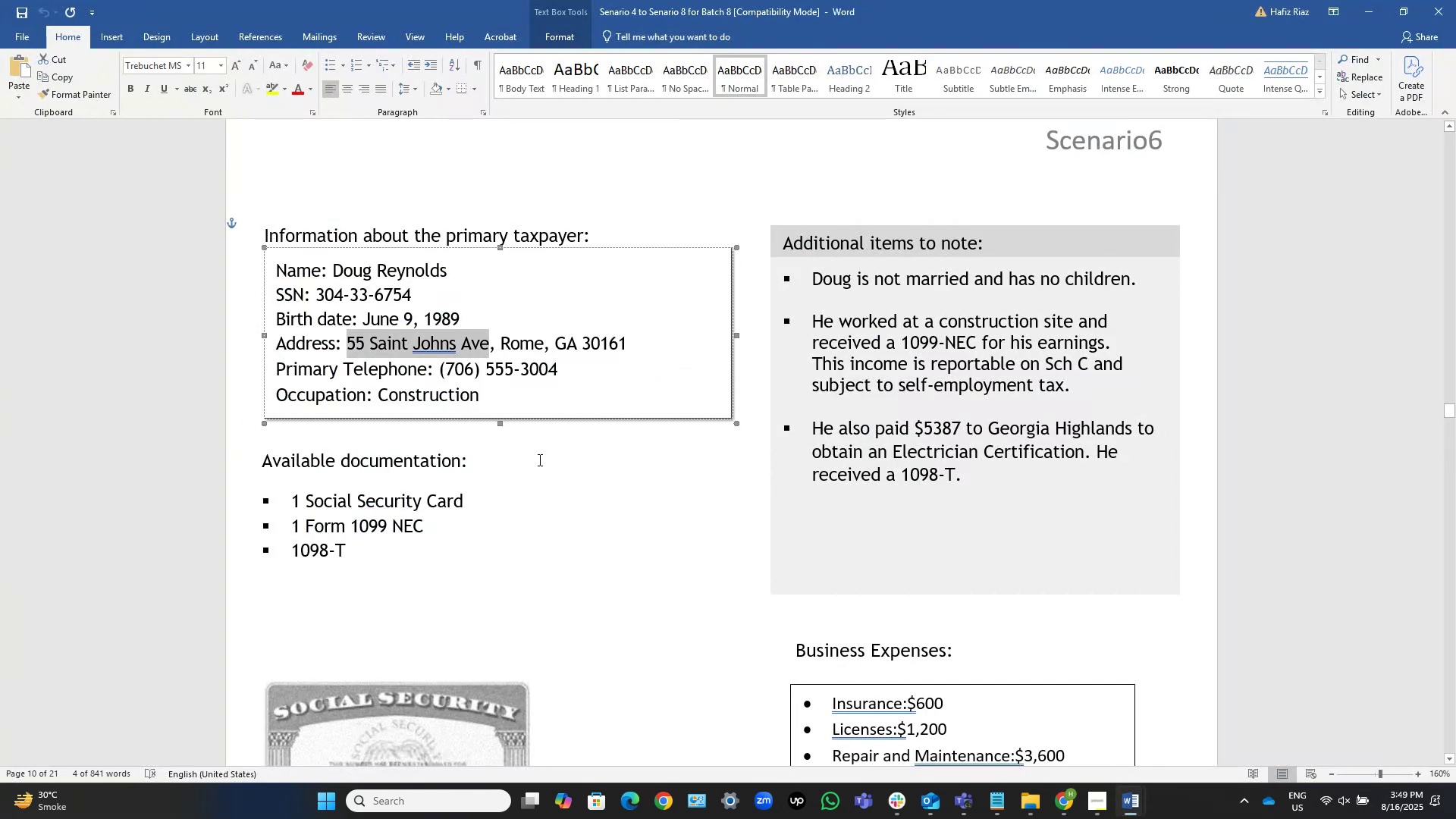 
key(Alt+AltLeft)
 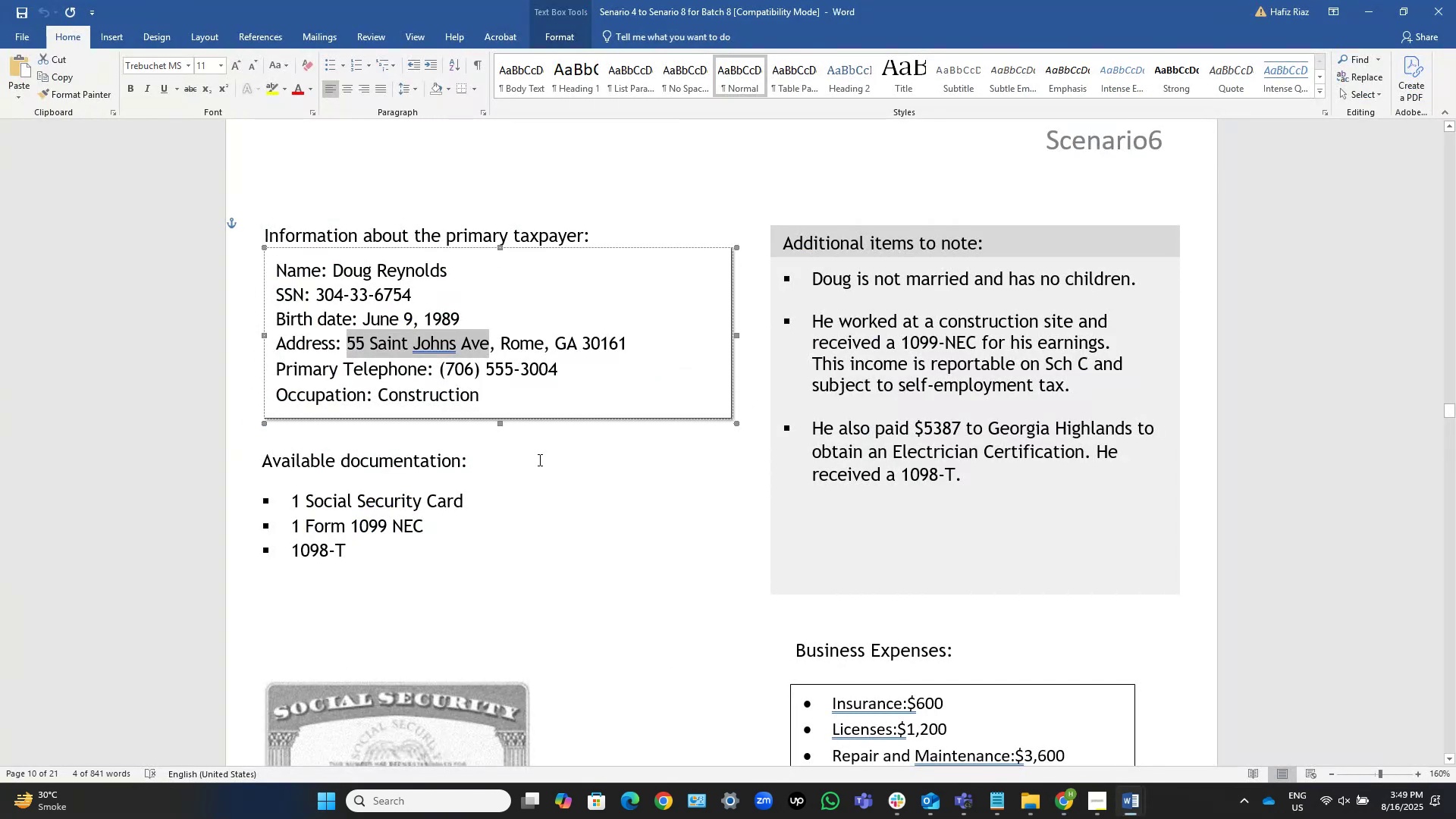 
key(Tab)
type(Rome)
key(Tab)
 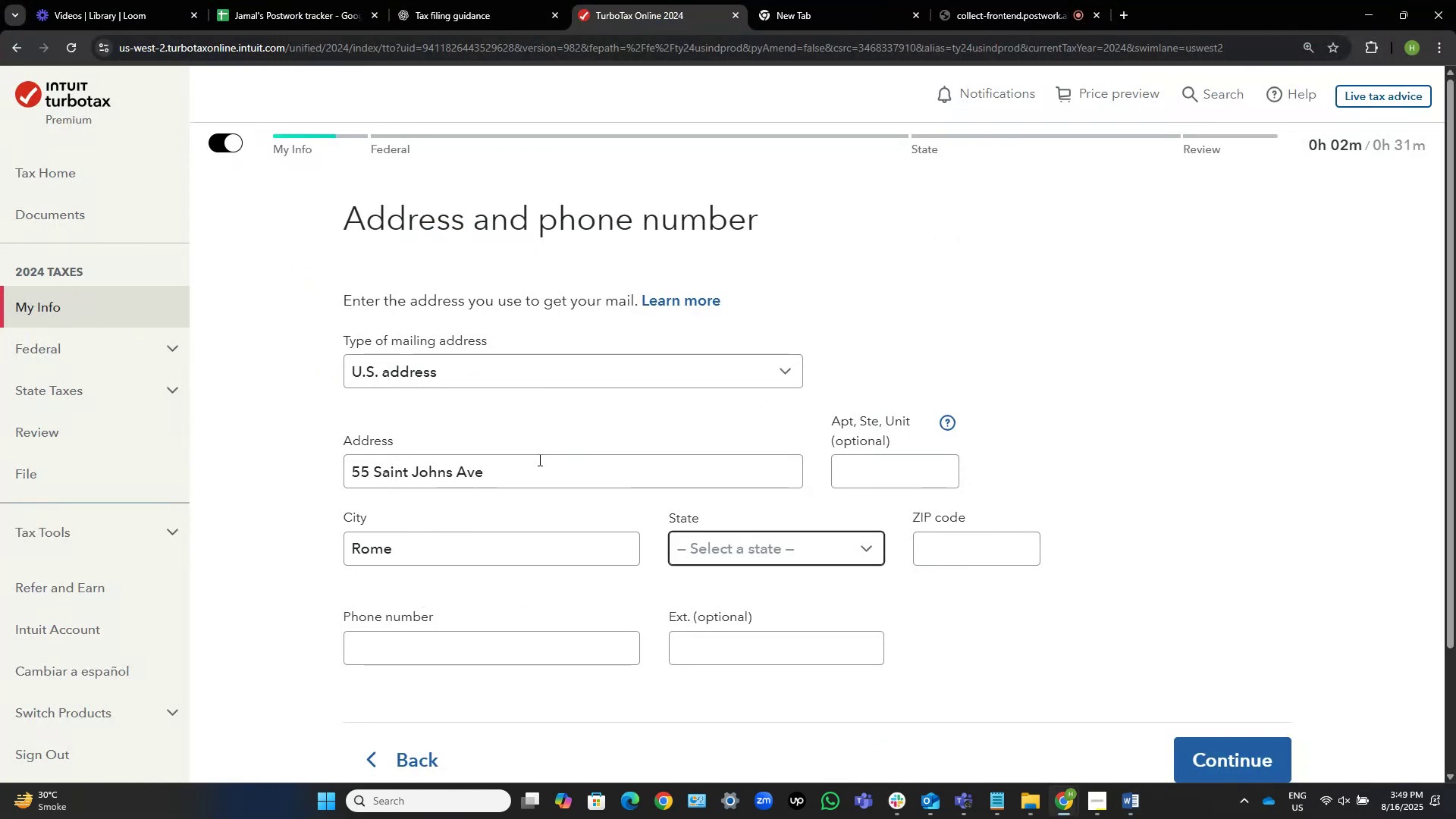 
 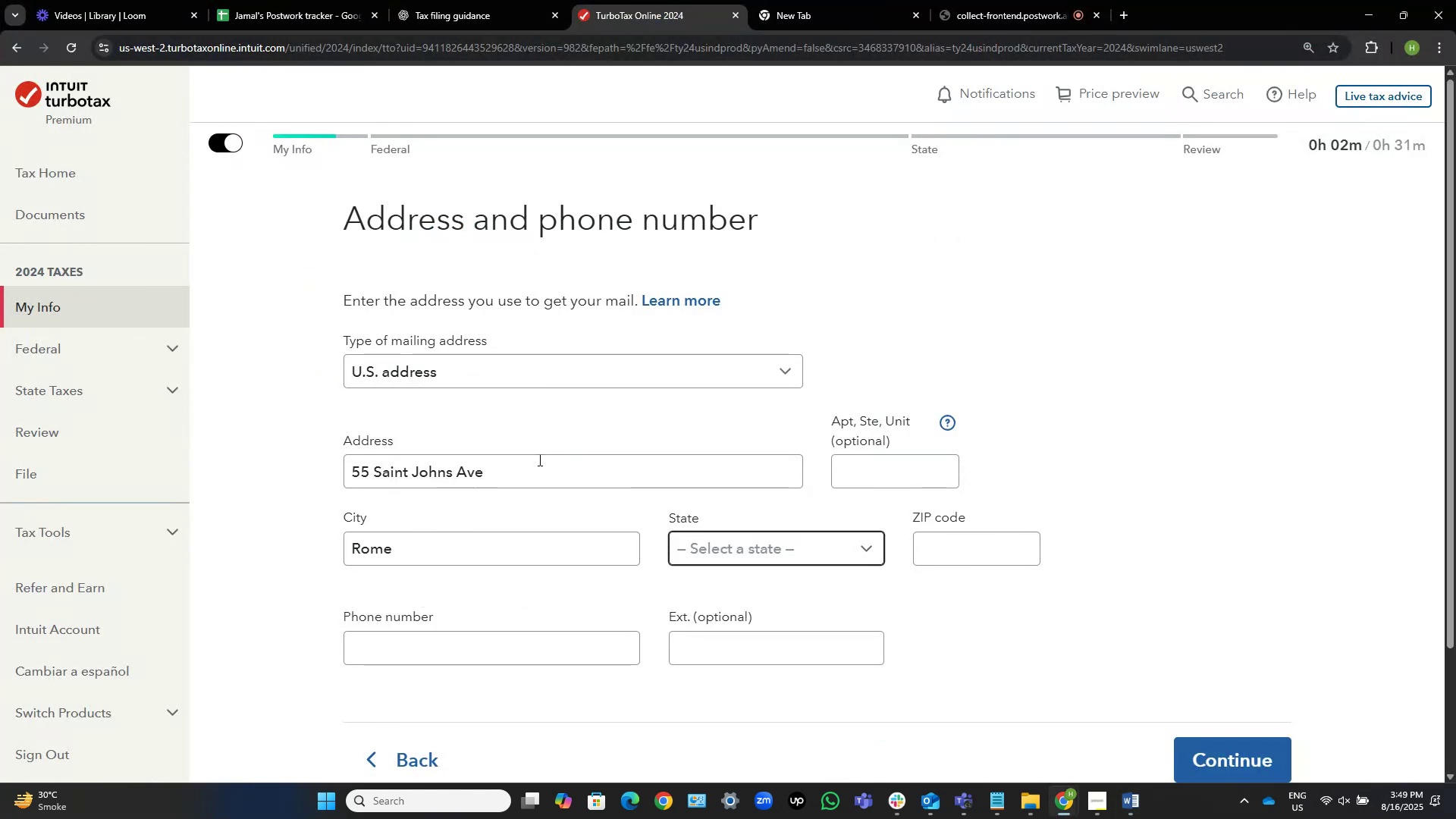 
key(Enter)
 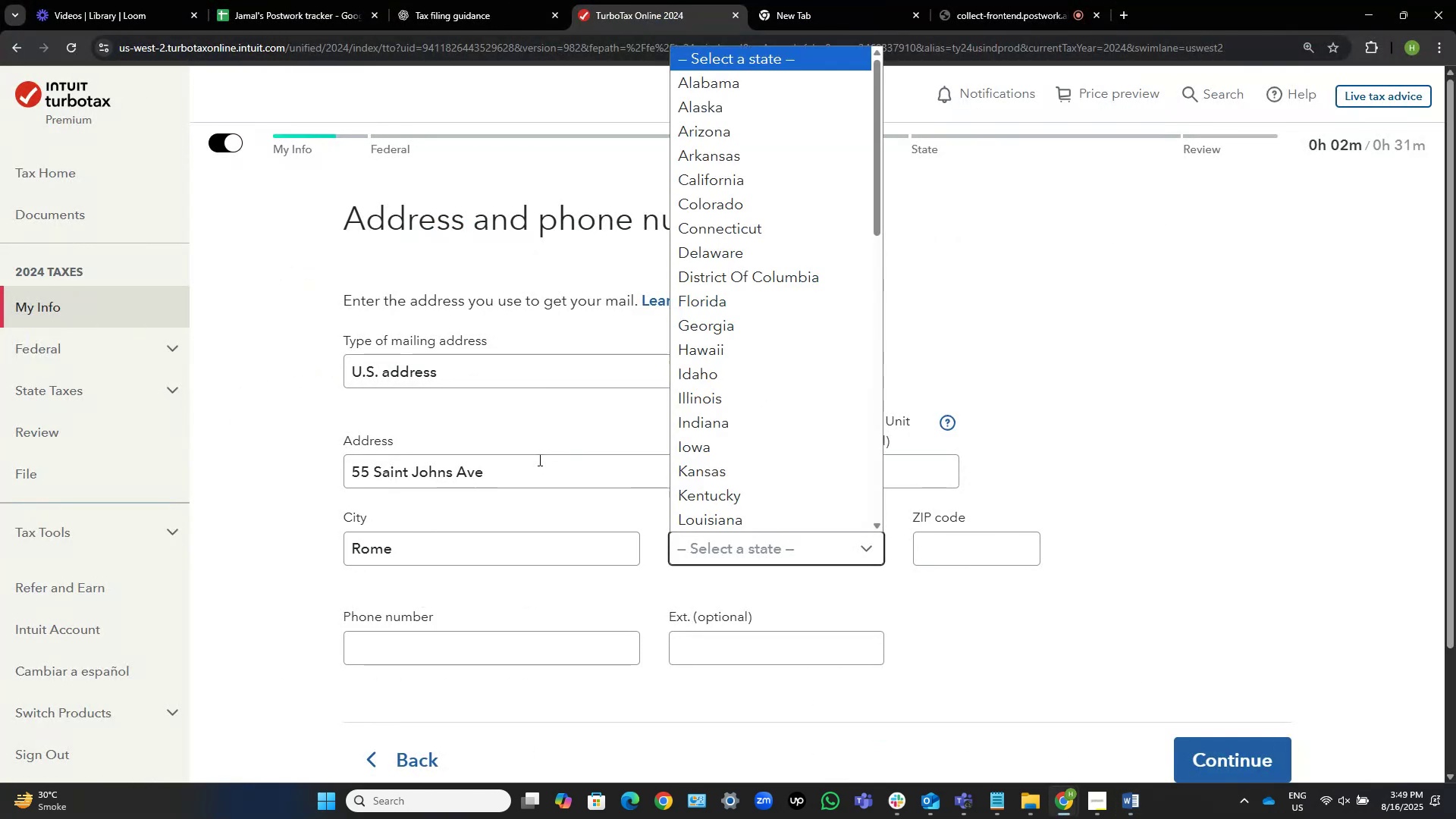 
hold_key(key=ArrowDown, duration=0.67)
 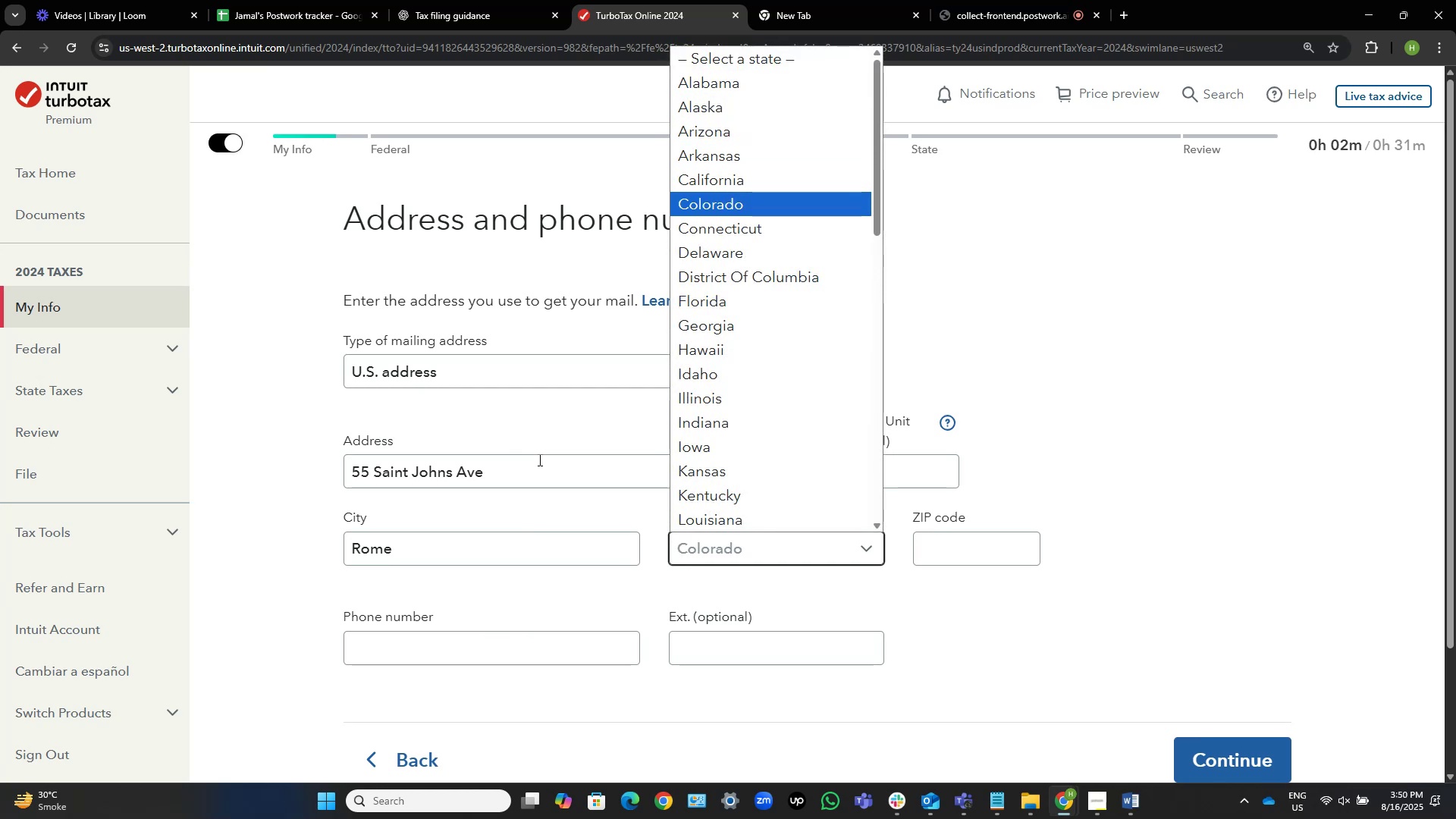 
key(ArrowDown)
 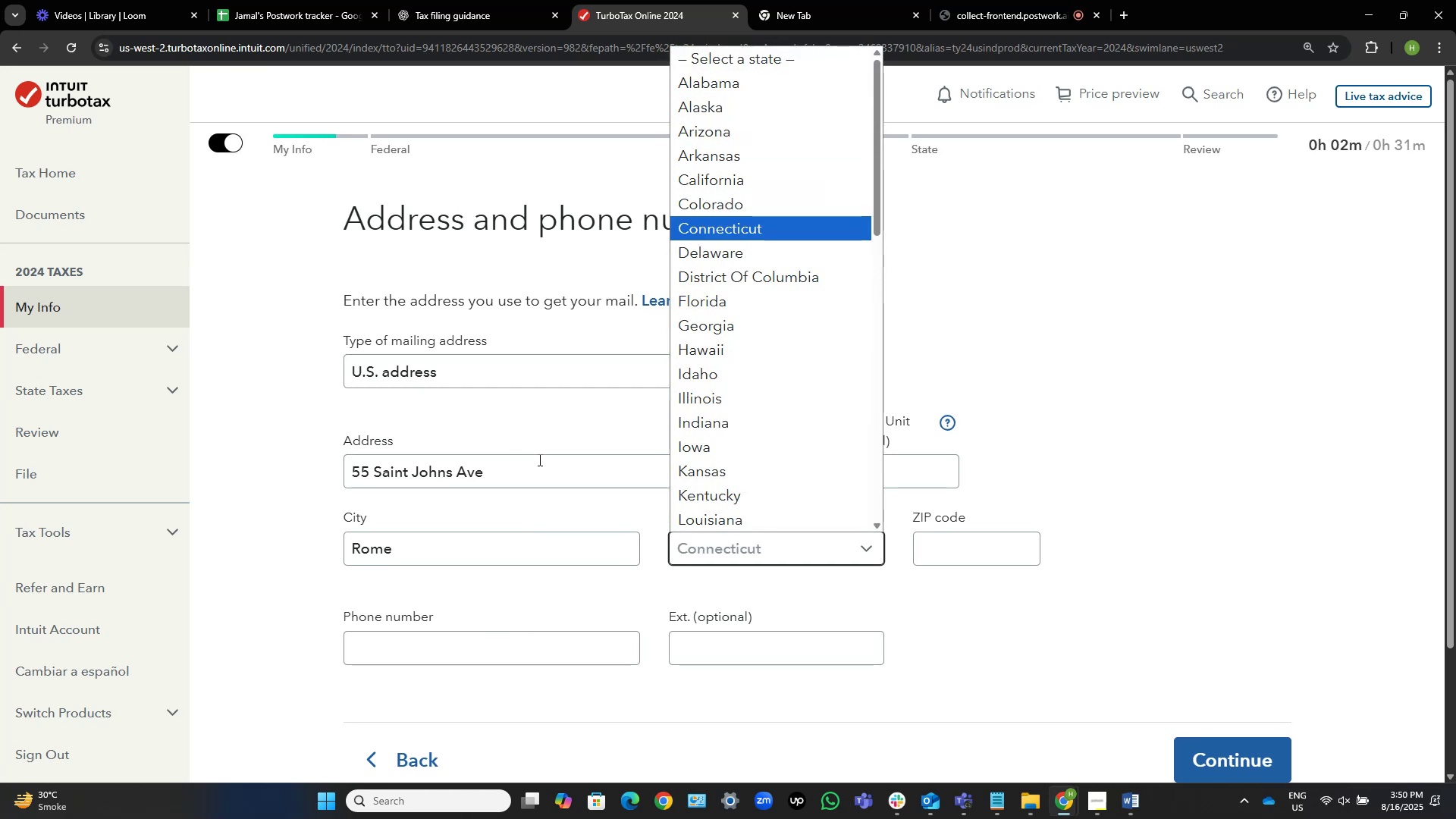 
key(ArrowDown)
 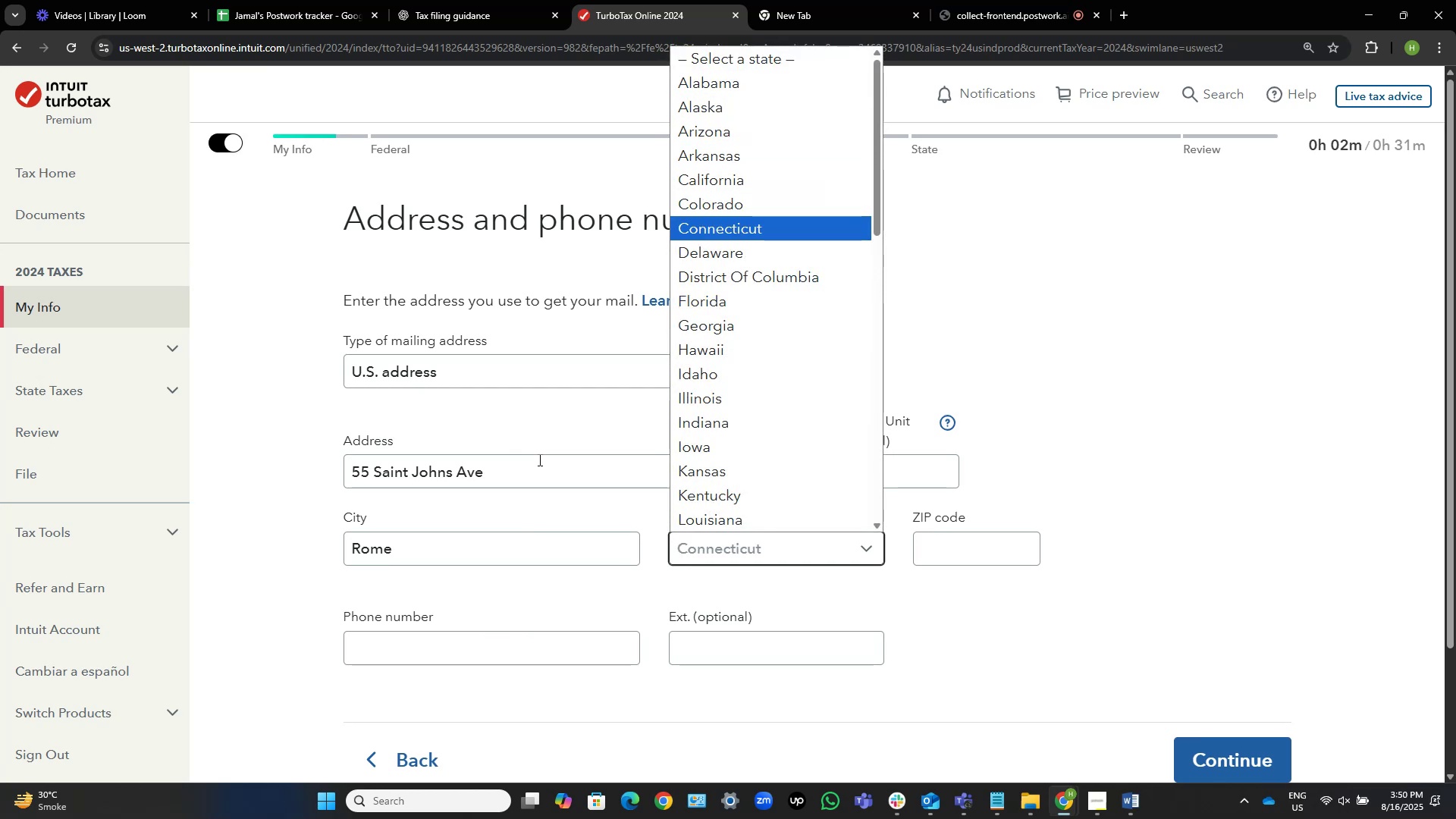 
key(ArrowDown)
 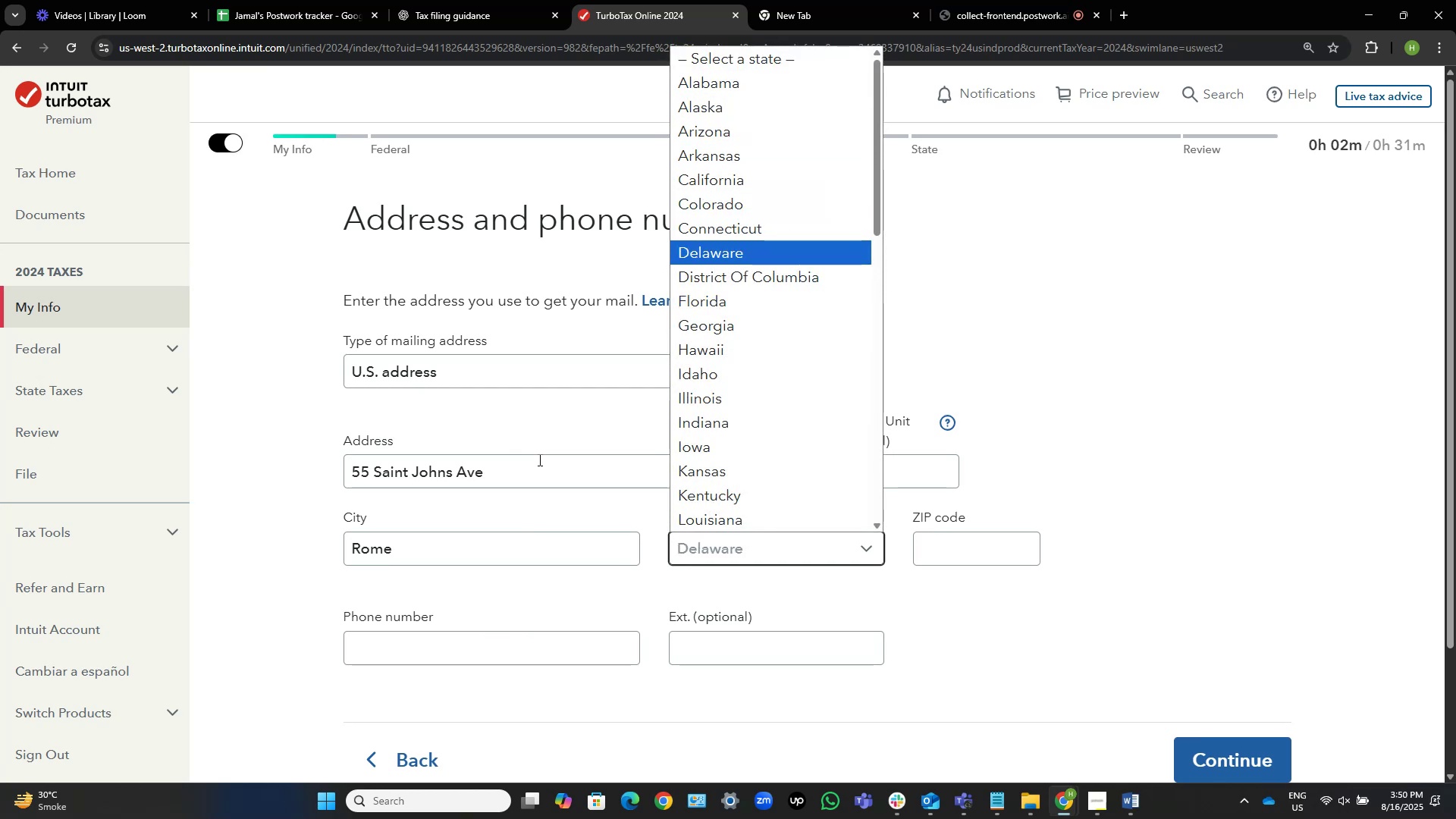 
key(ArrowDown)
 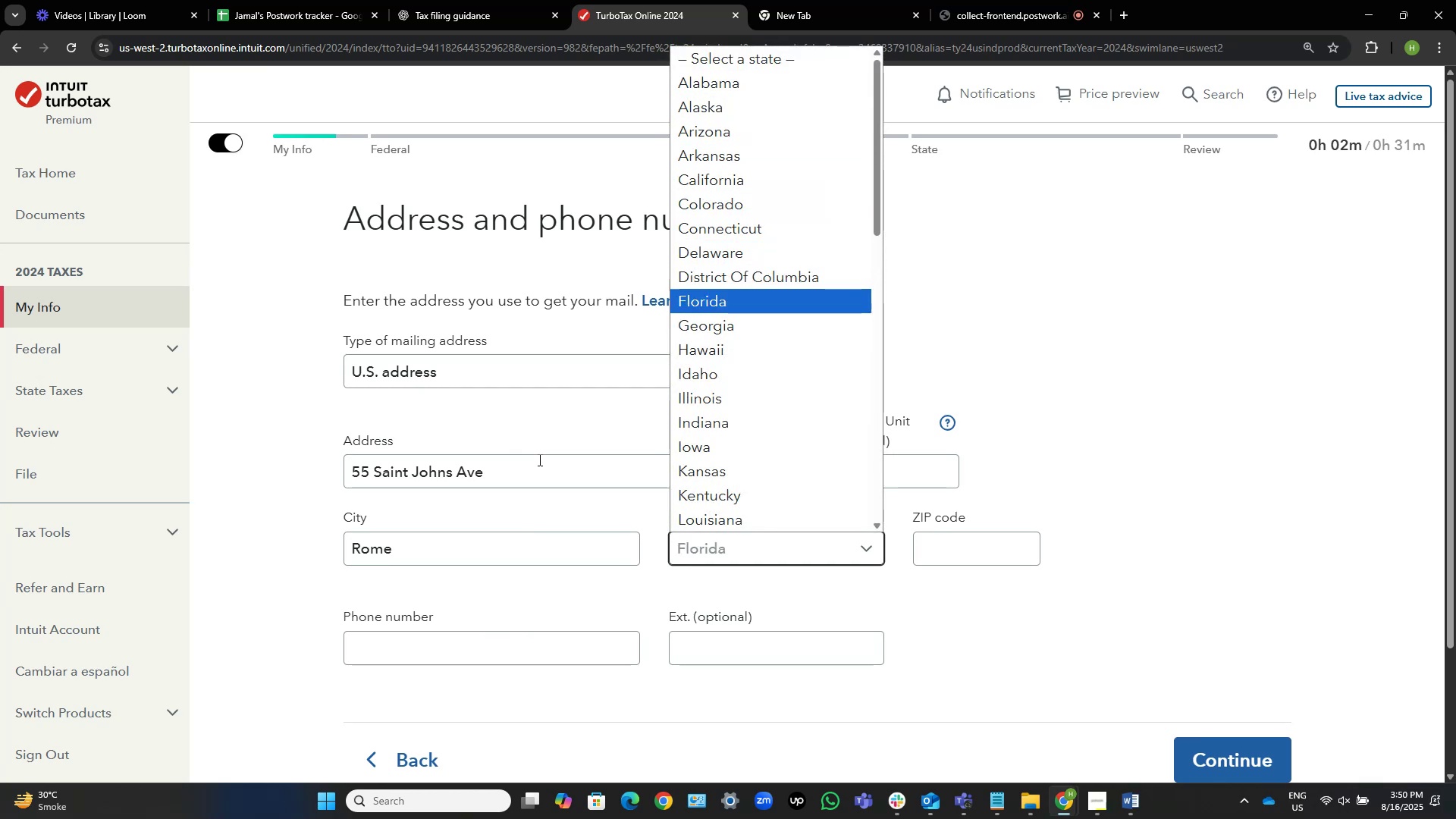 
key(ArrowDown)
 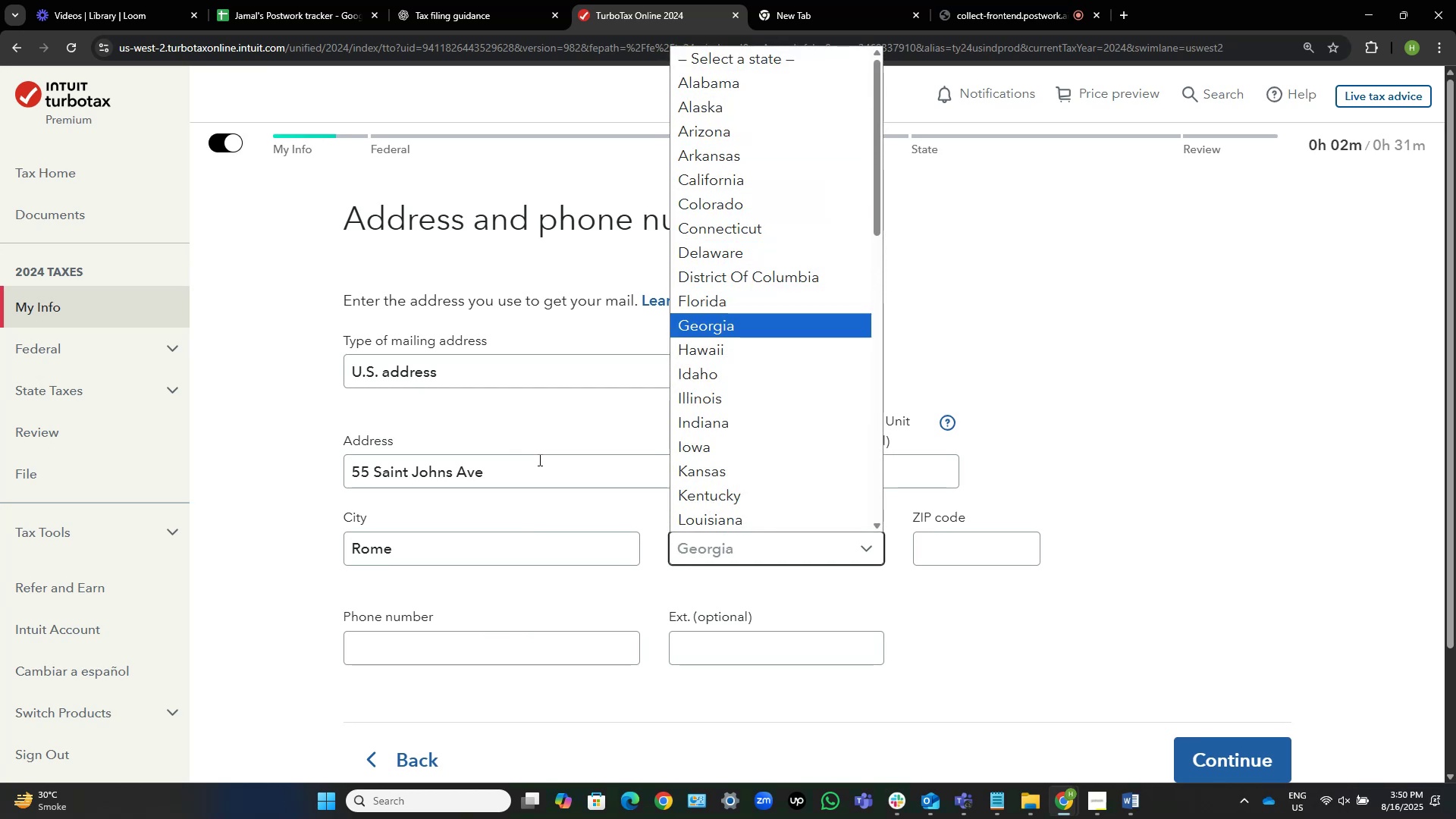 
key(NumpadEnter)
 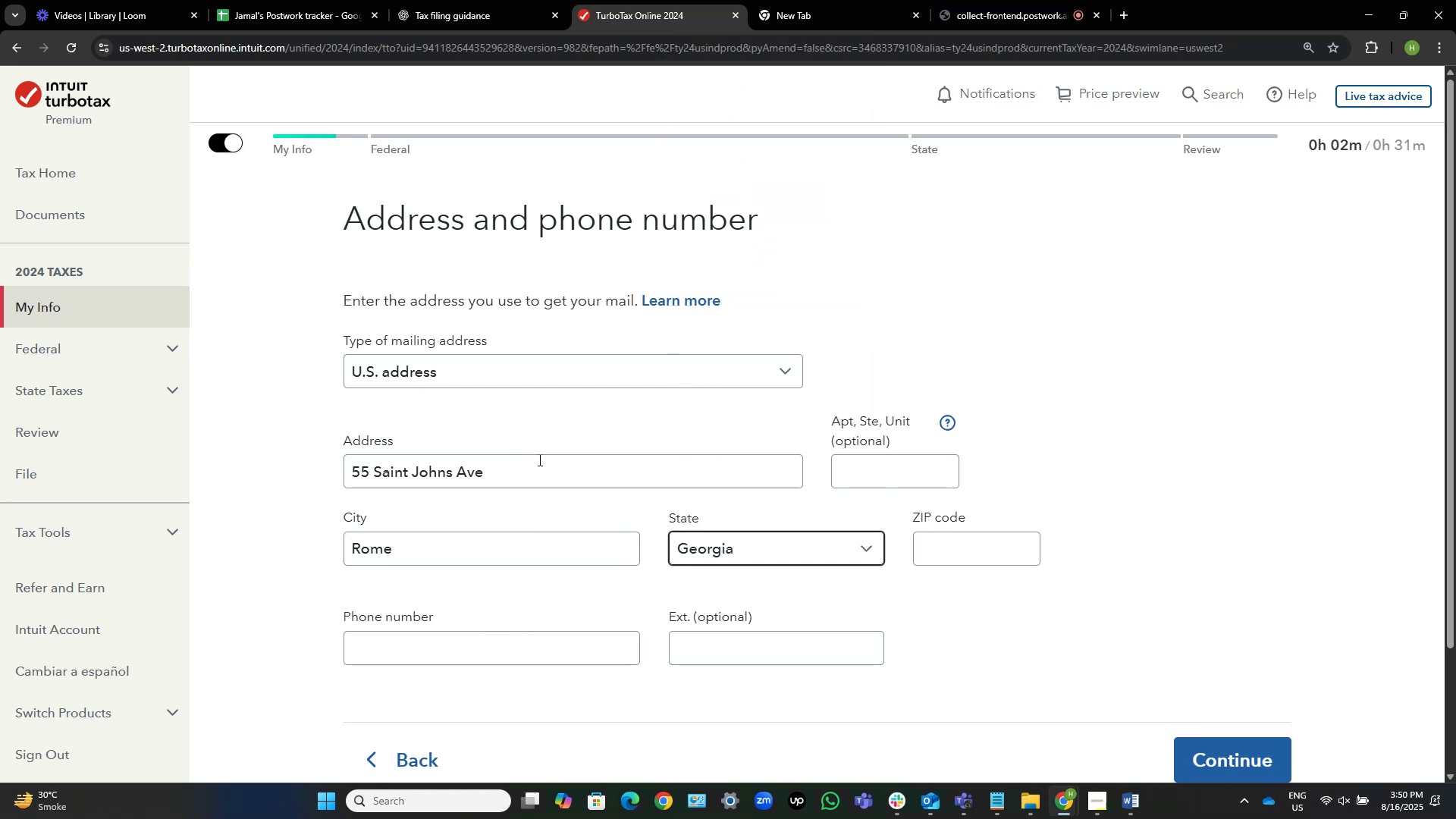 
key(Tab)
 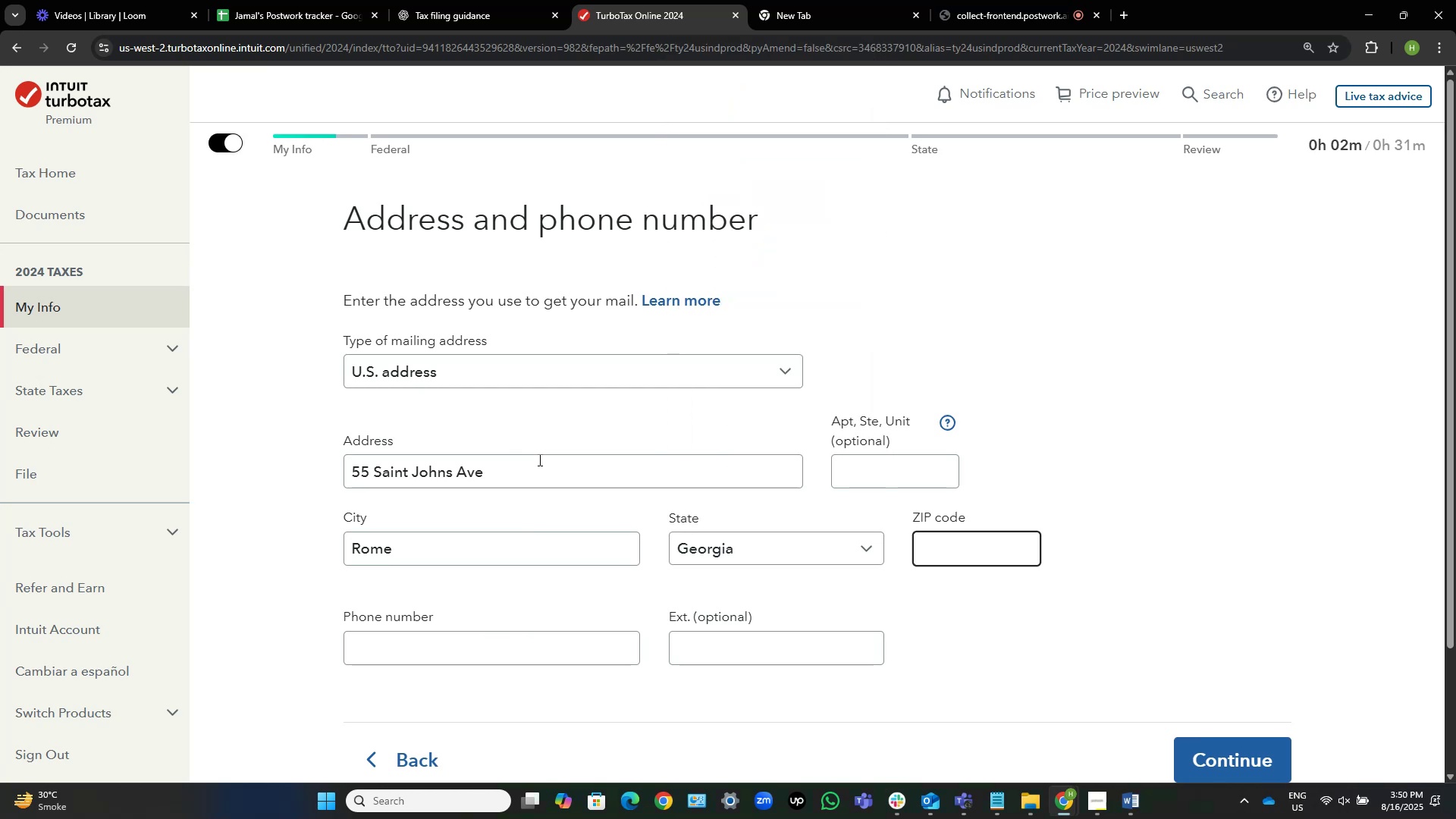 
key(Alt+AltLeft)
 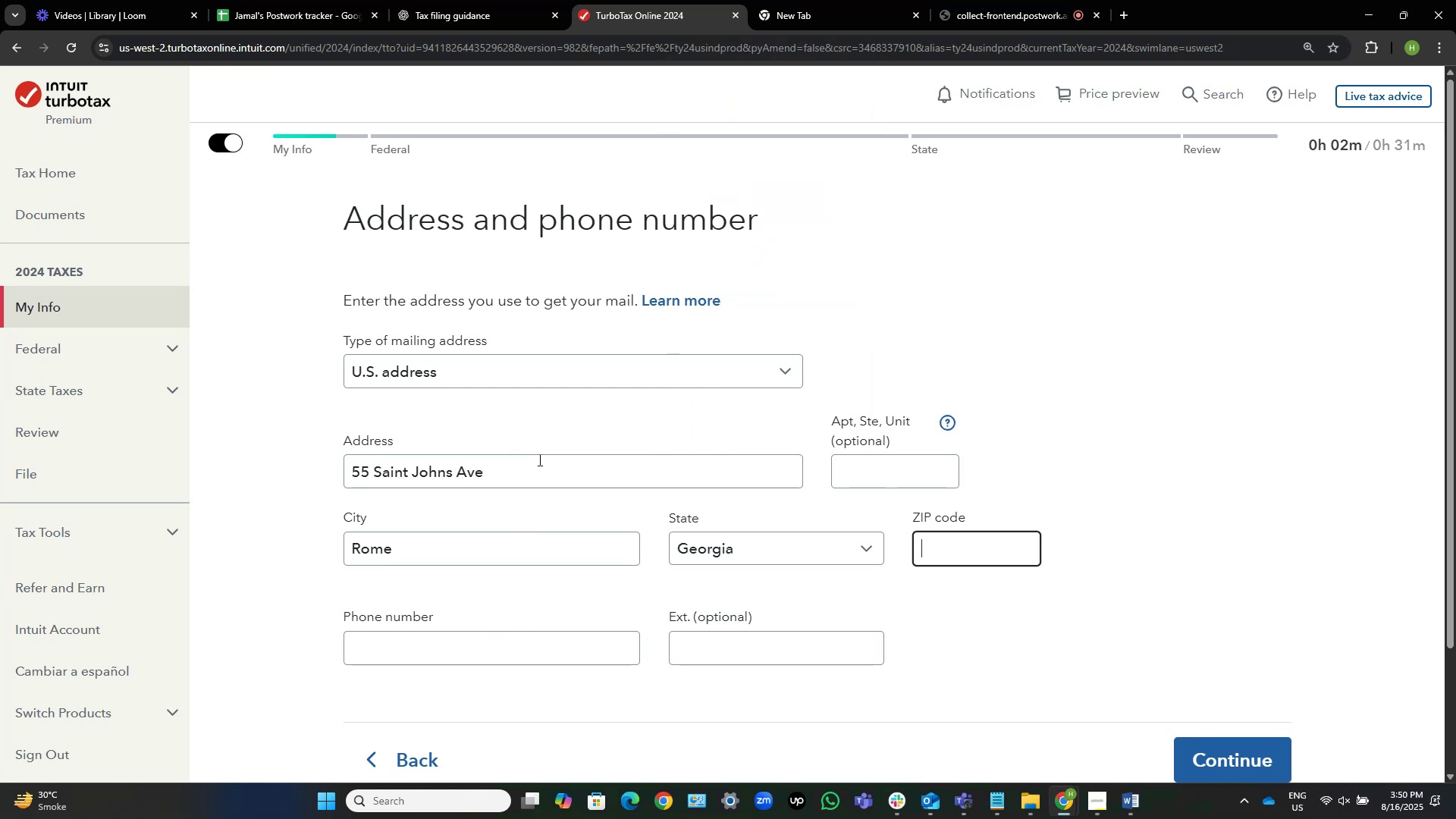 
key(Alt+Tab)
 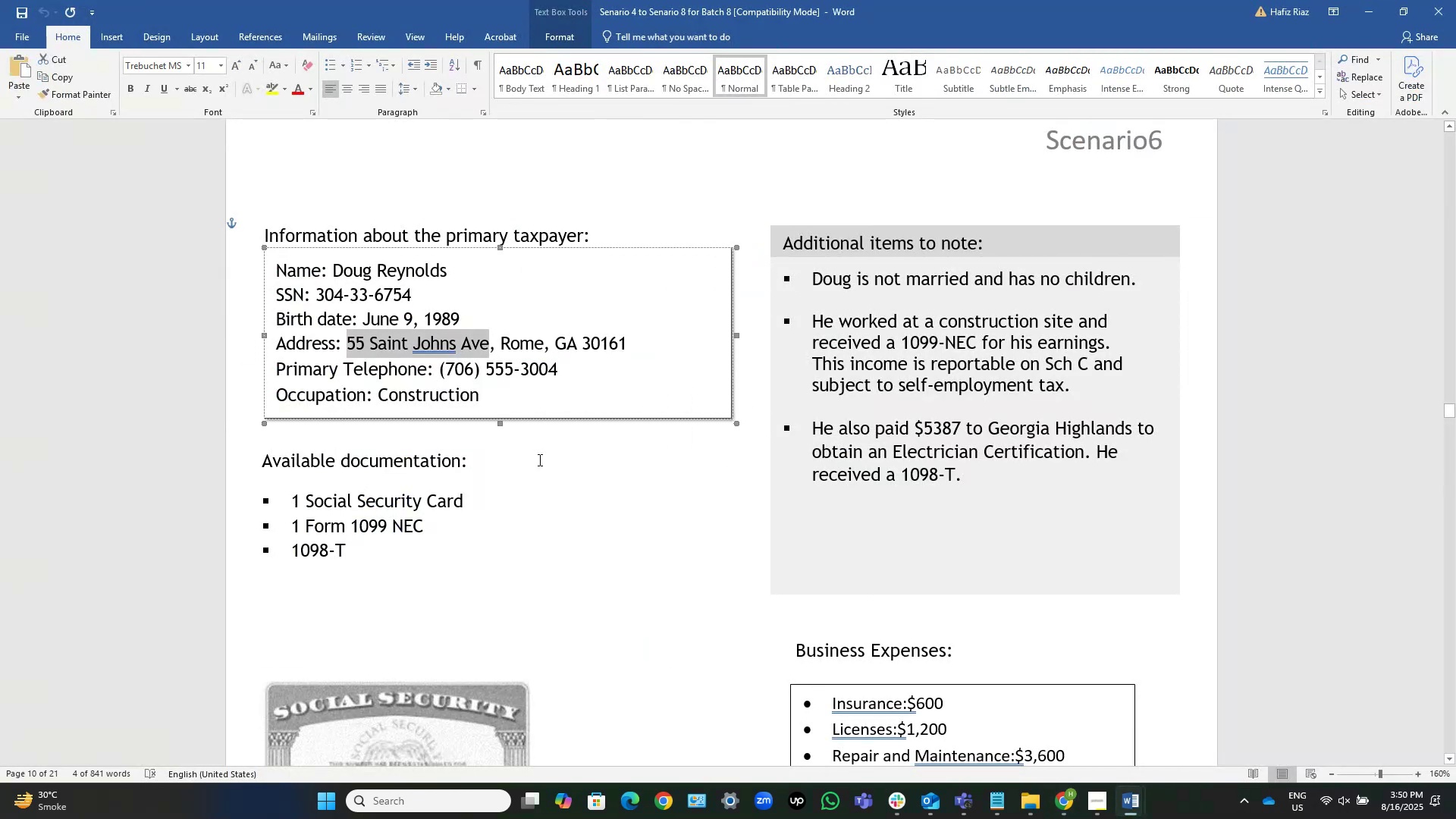 
key(Alt+AltLeft)
 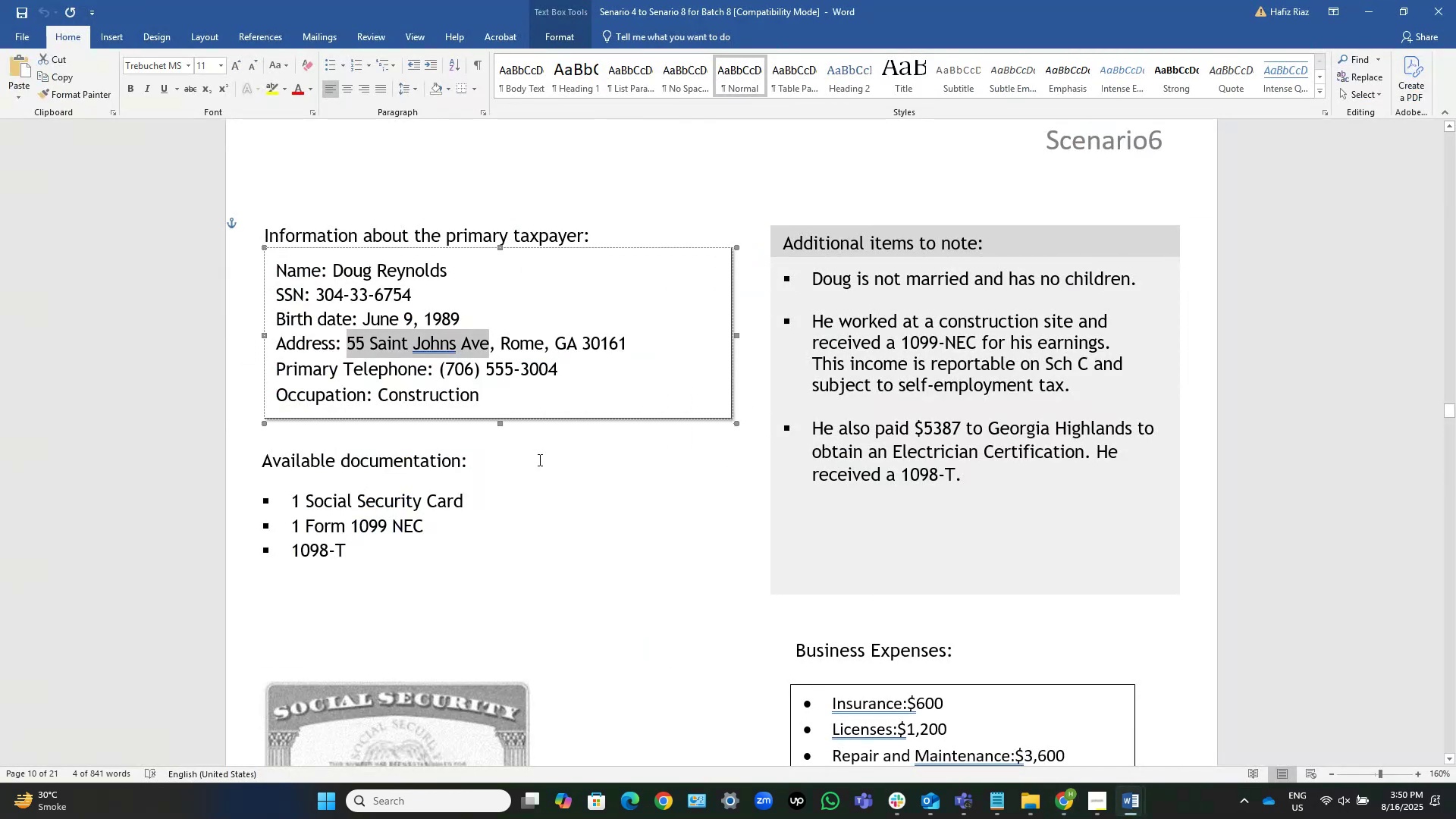 
key(Alt+Tab)
 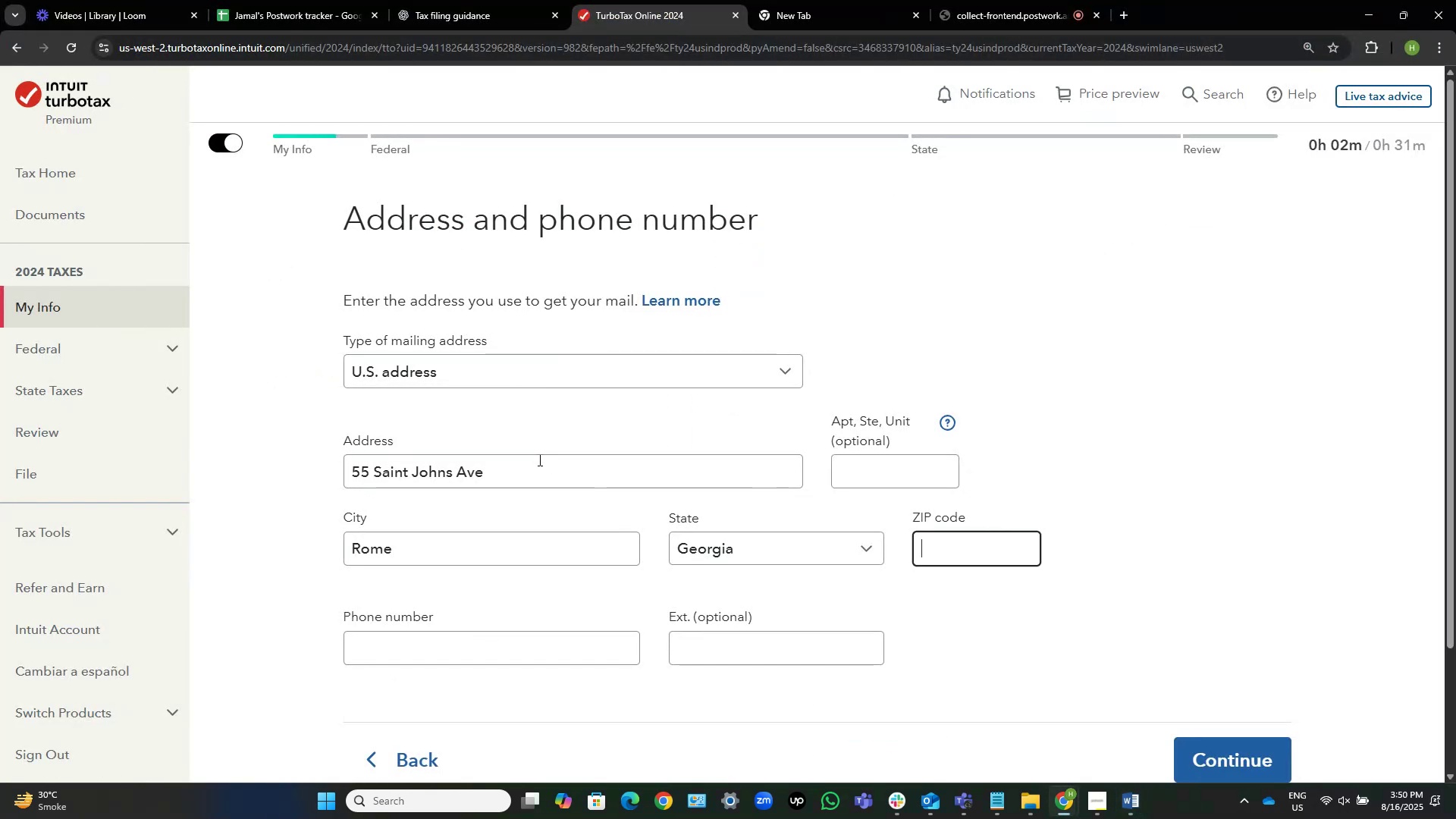 
key(Numpad3)
 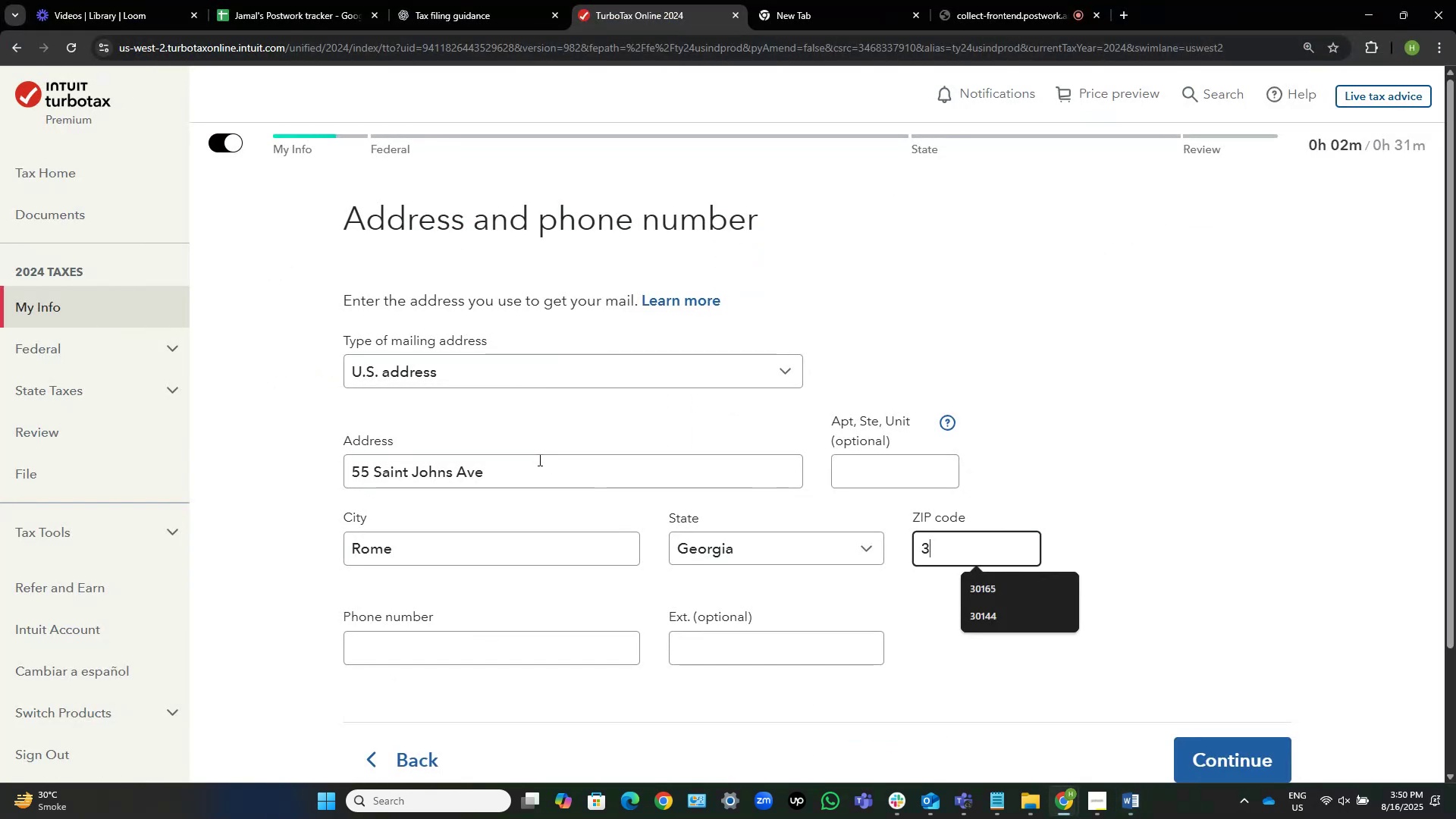 
key(Numpad0)
 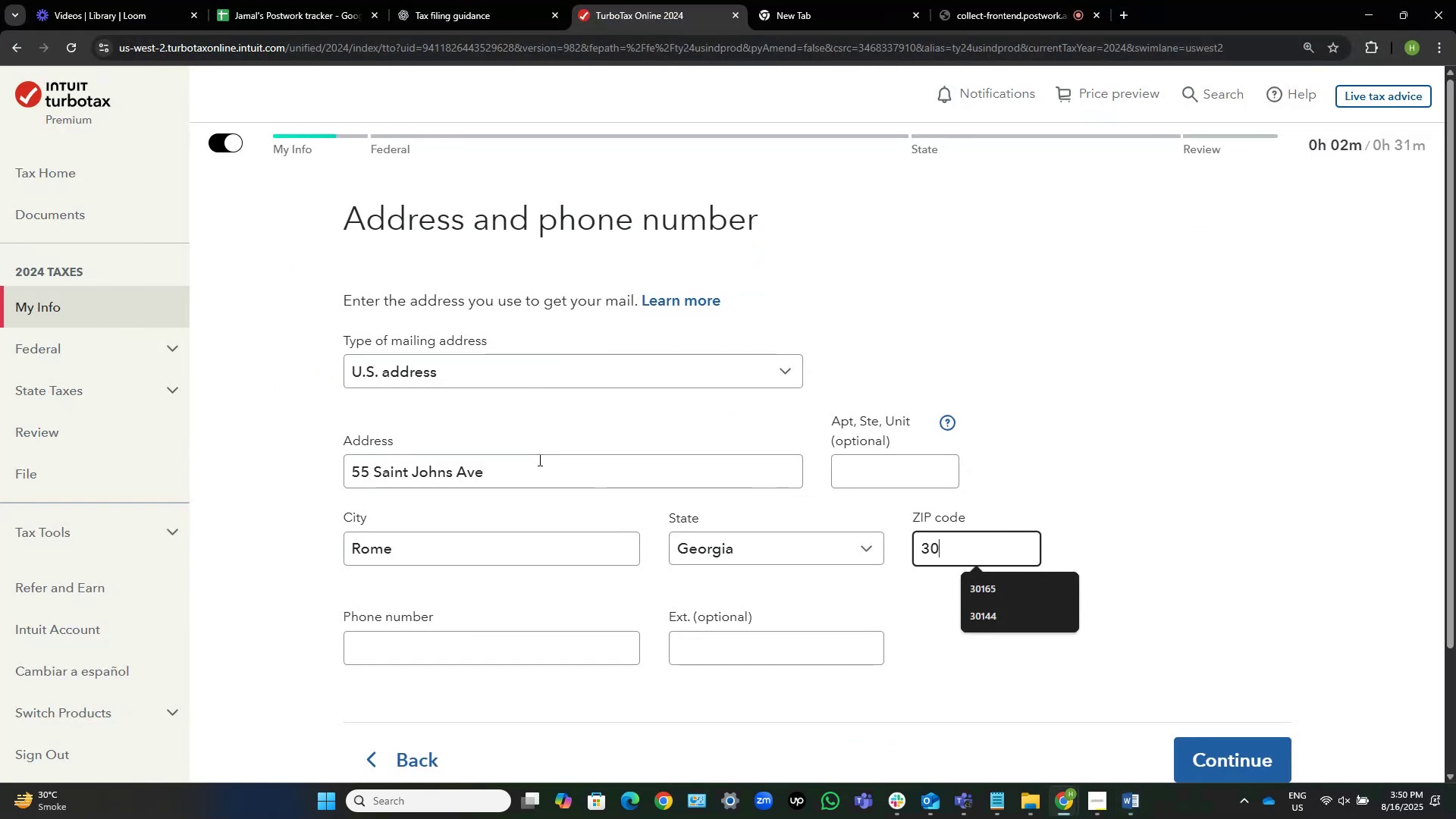 
key(Numpad1)
 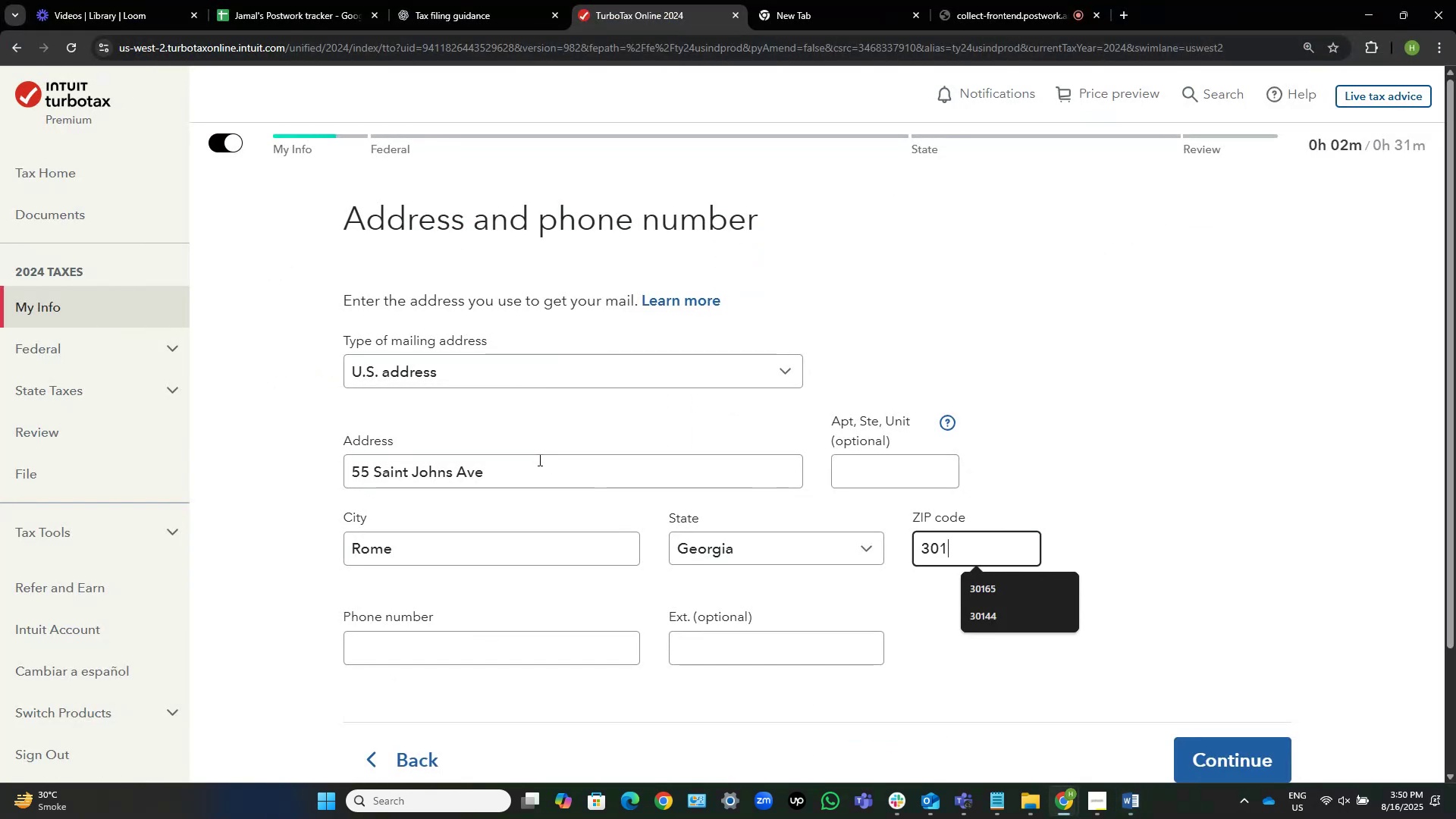 
key(Numpad6)
 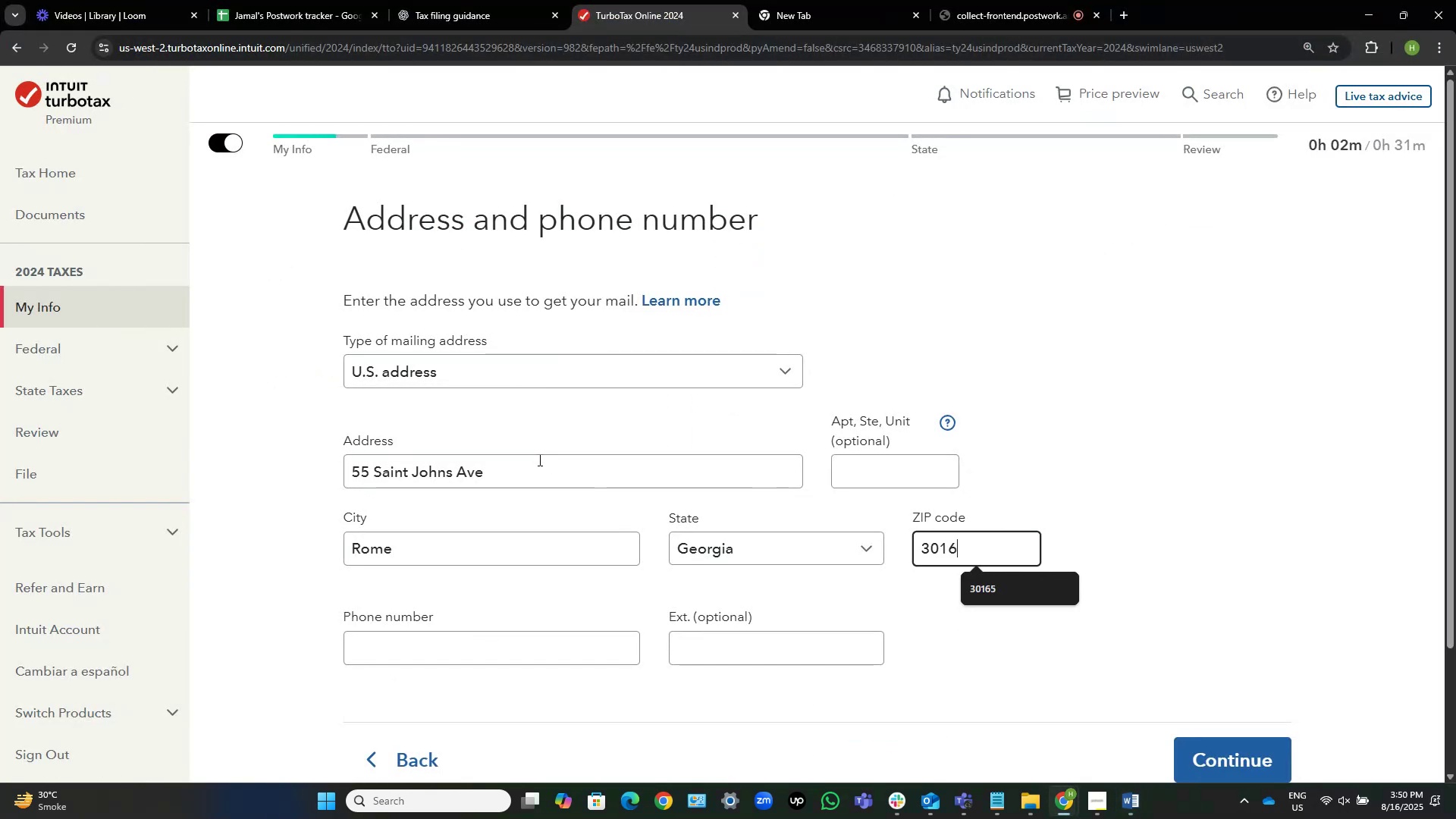 
key(Numpad1)
 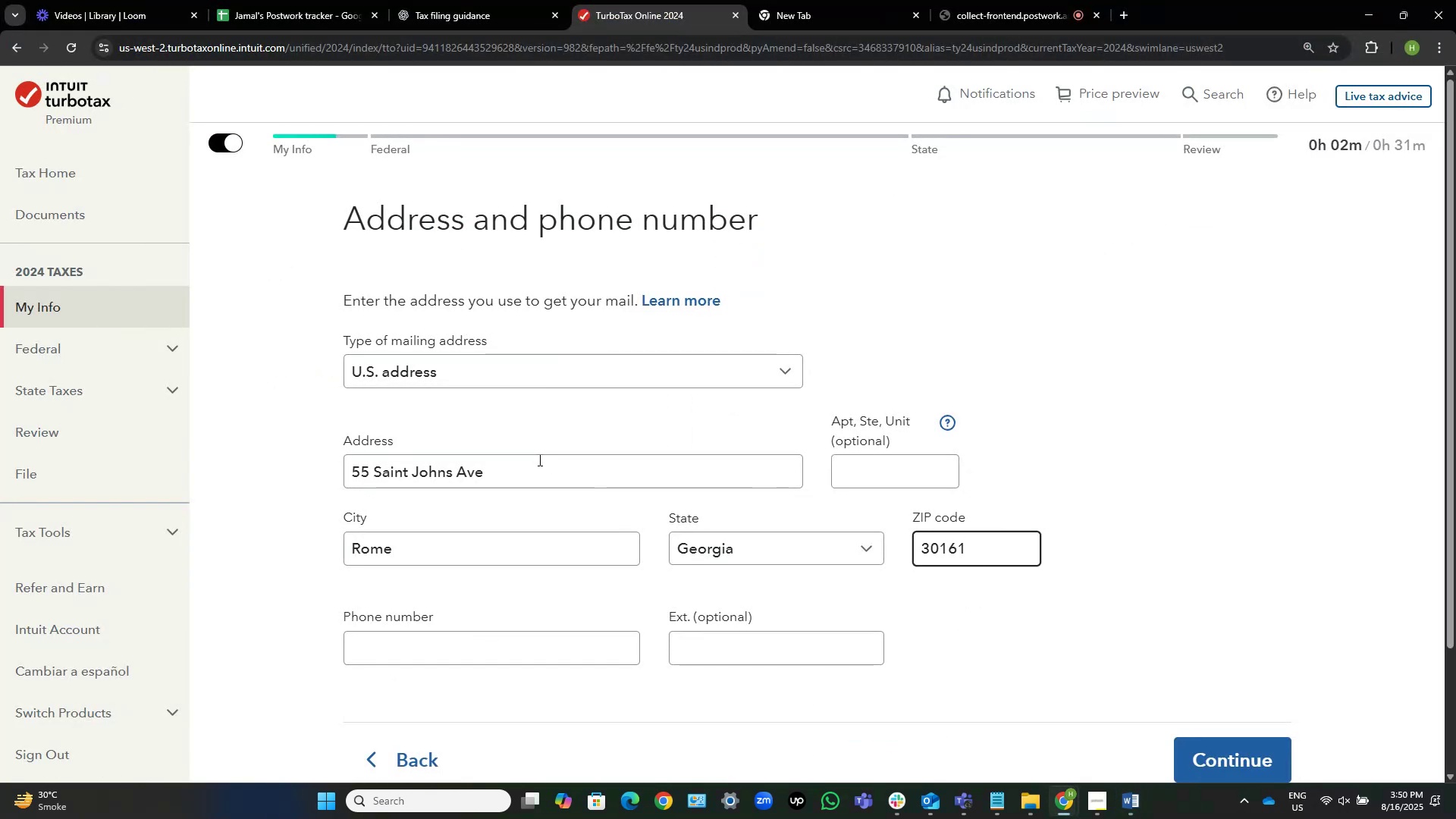 
key(Tab)
 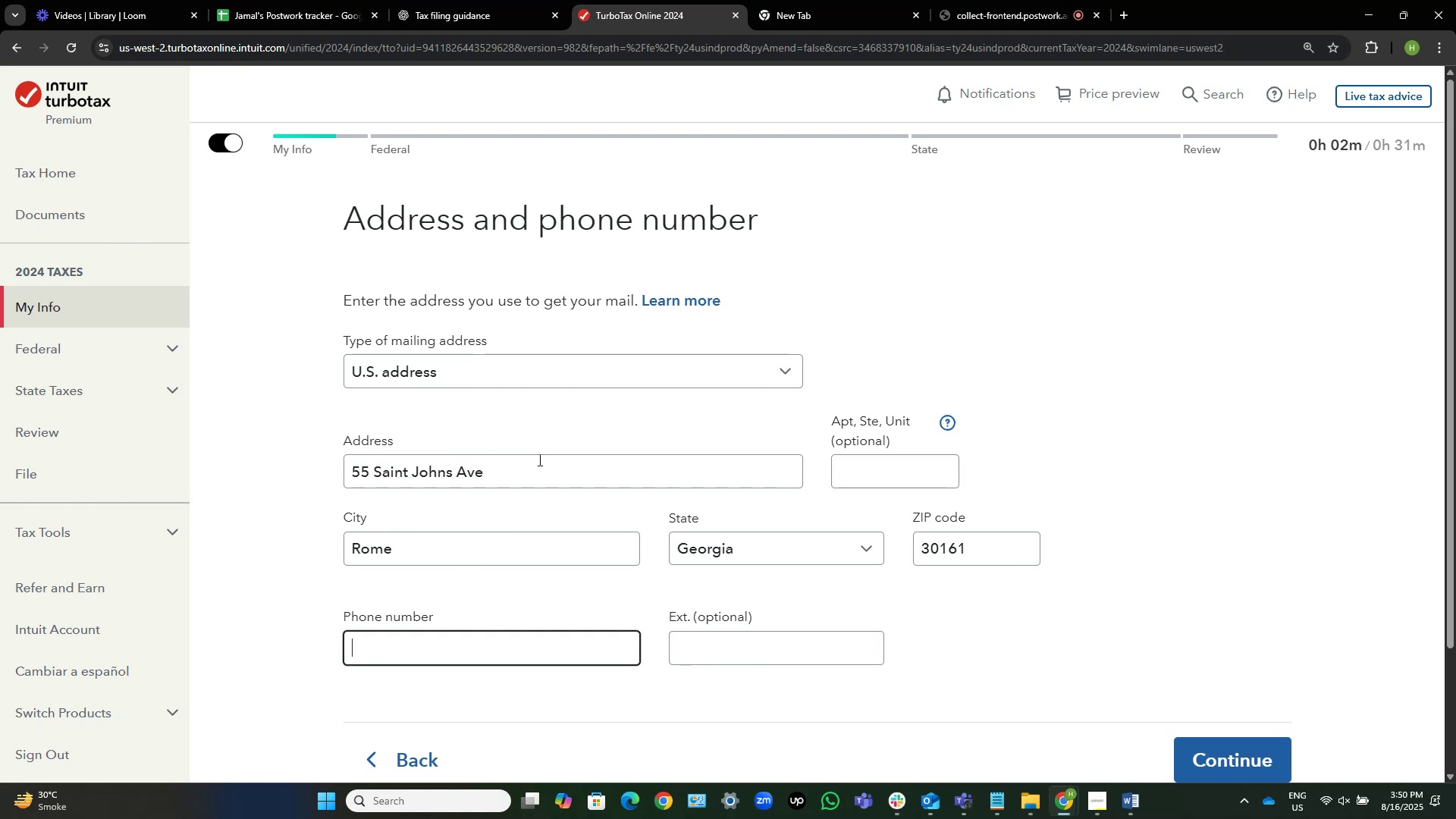 
key(Alt+AltLeft)
 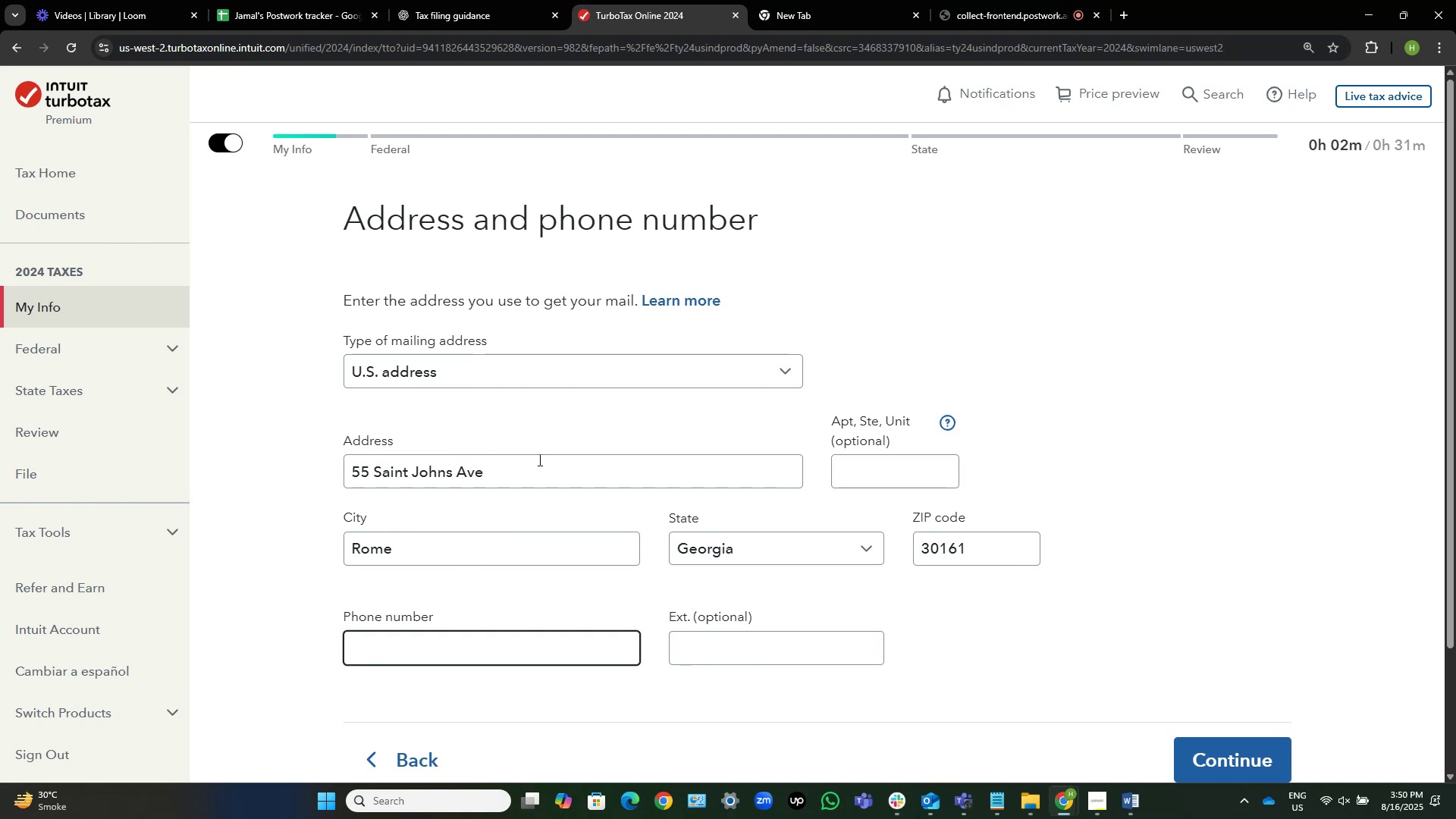 
key(Alt+Tab)
 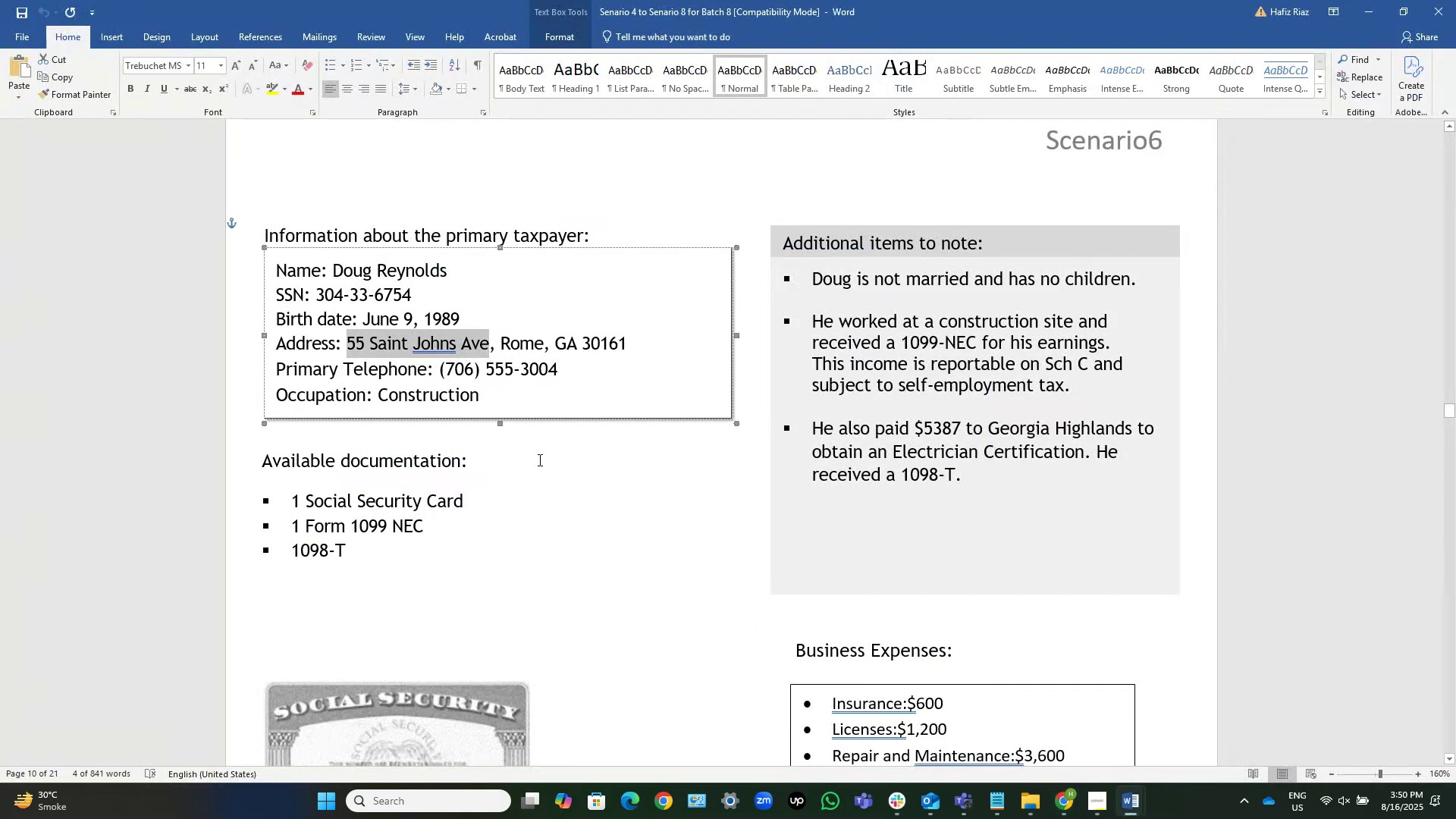 
key(ArrowDown)
 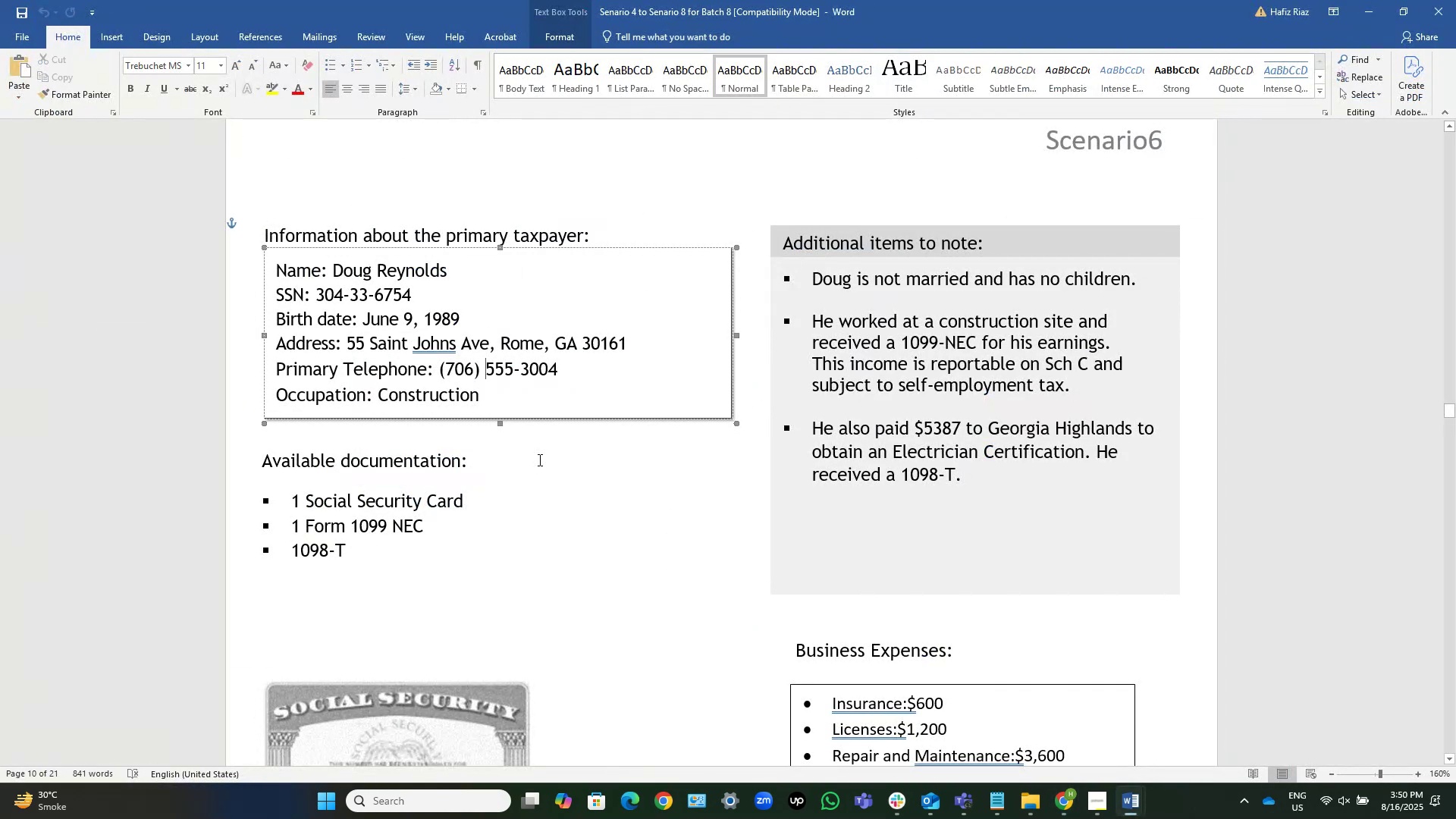 
key(End)
 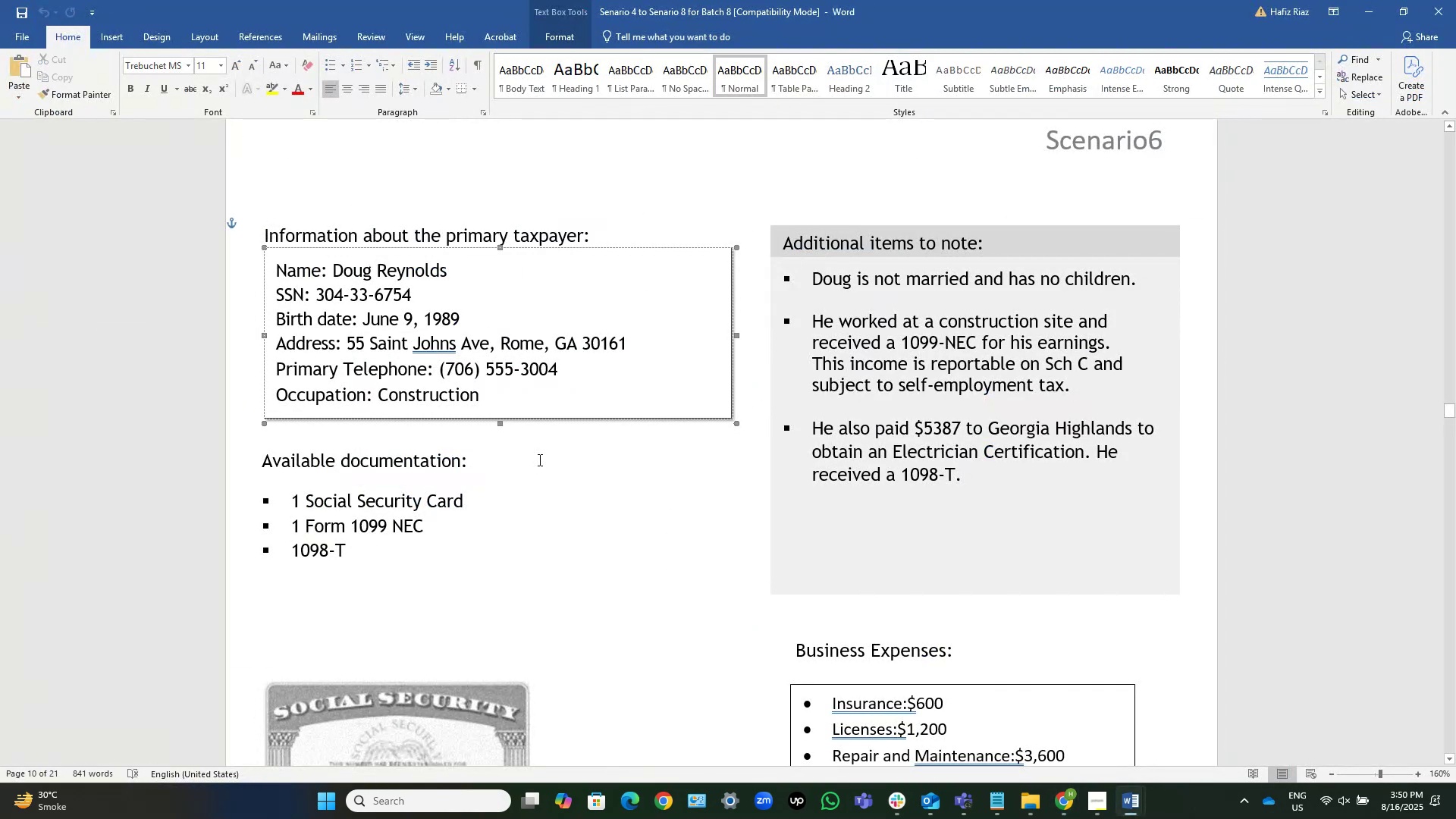 
key(Control+Shift+ArrowLeft)
 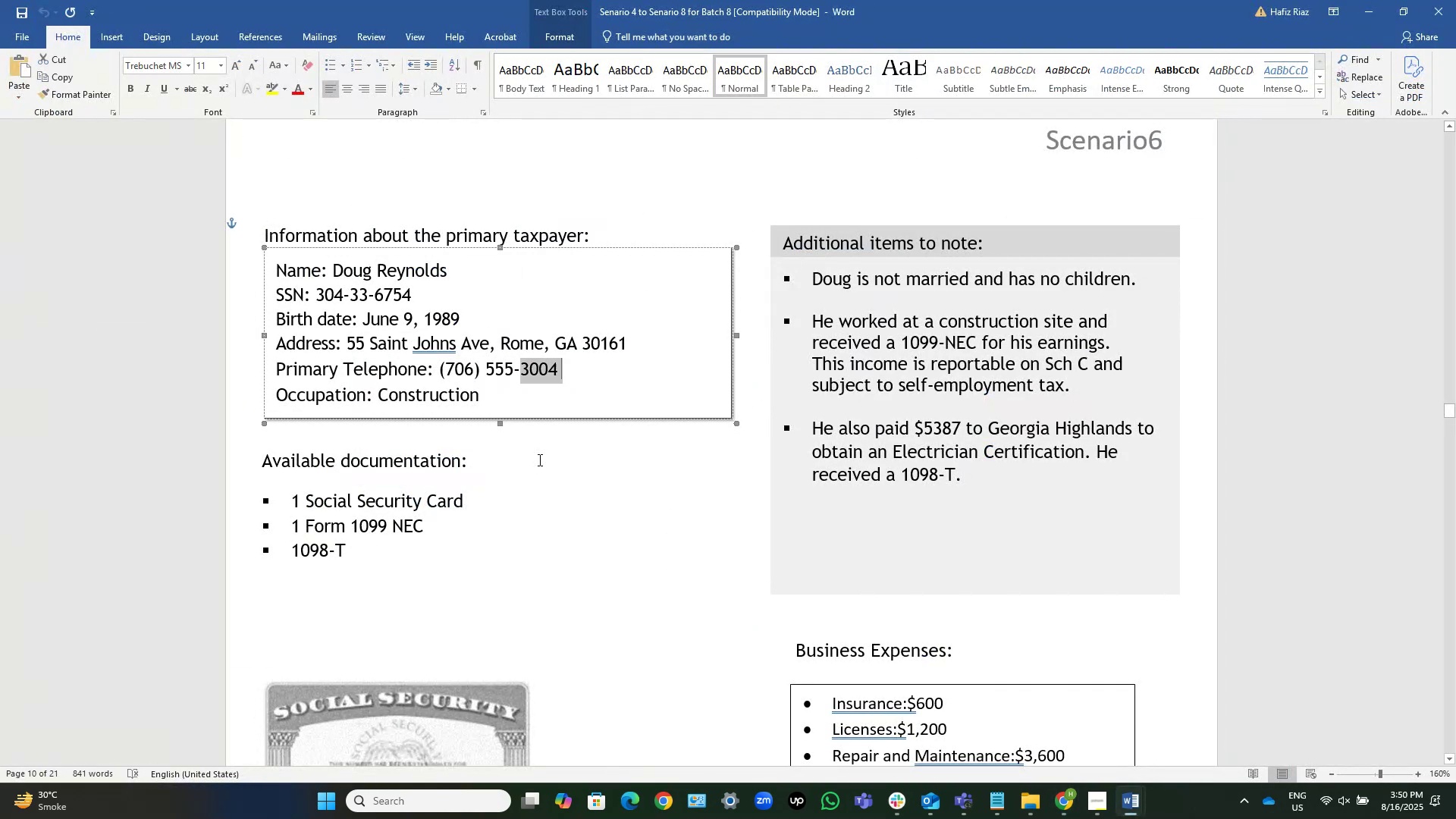 
key(Control+Shift+ArrowLeft)
 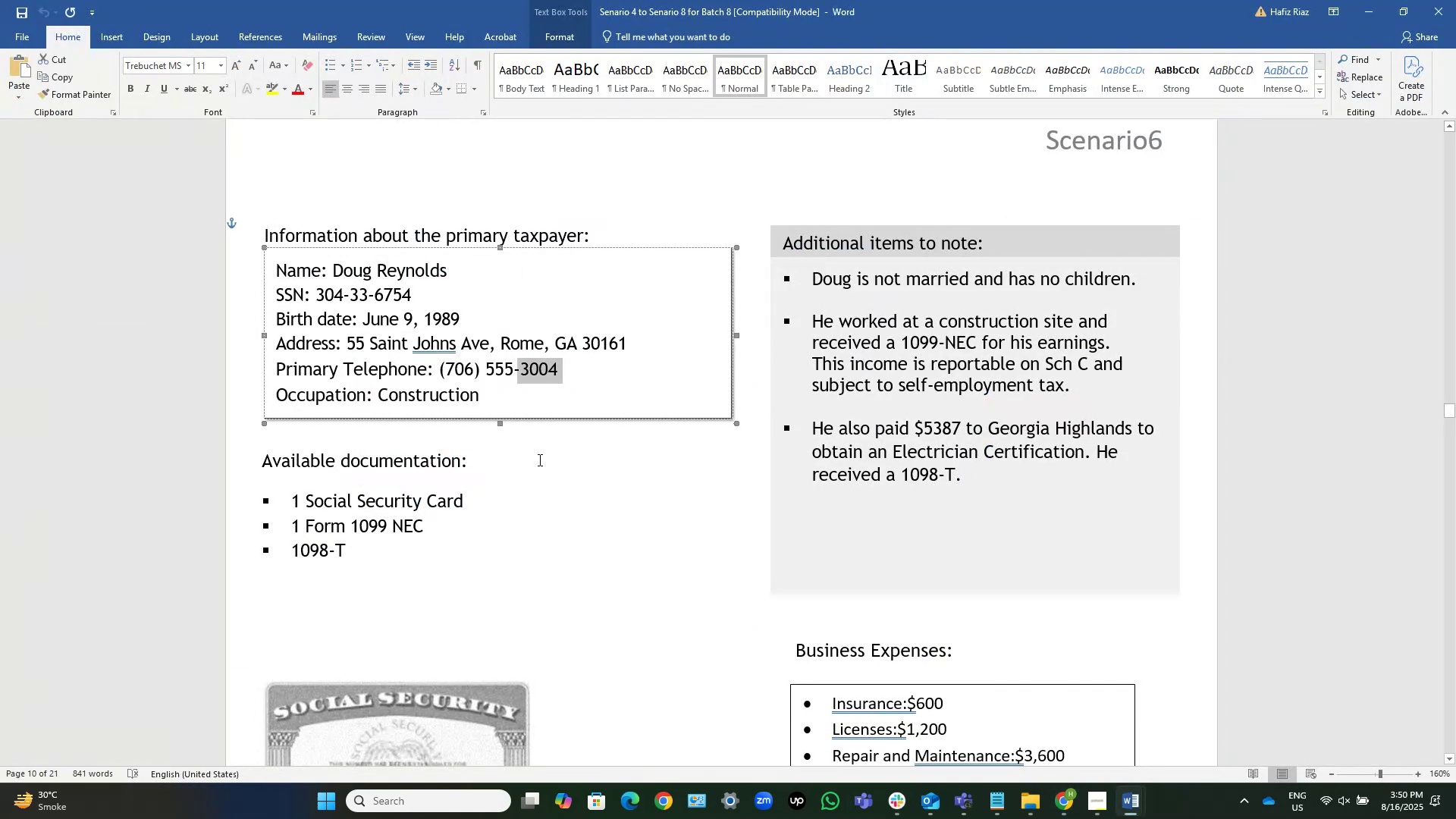 
key(Control+Shift+ArrowLeft)
 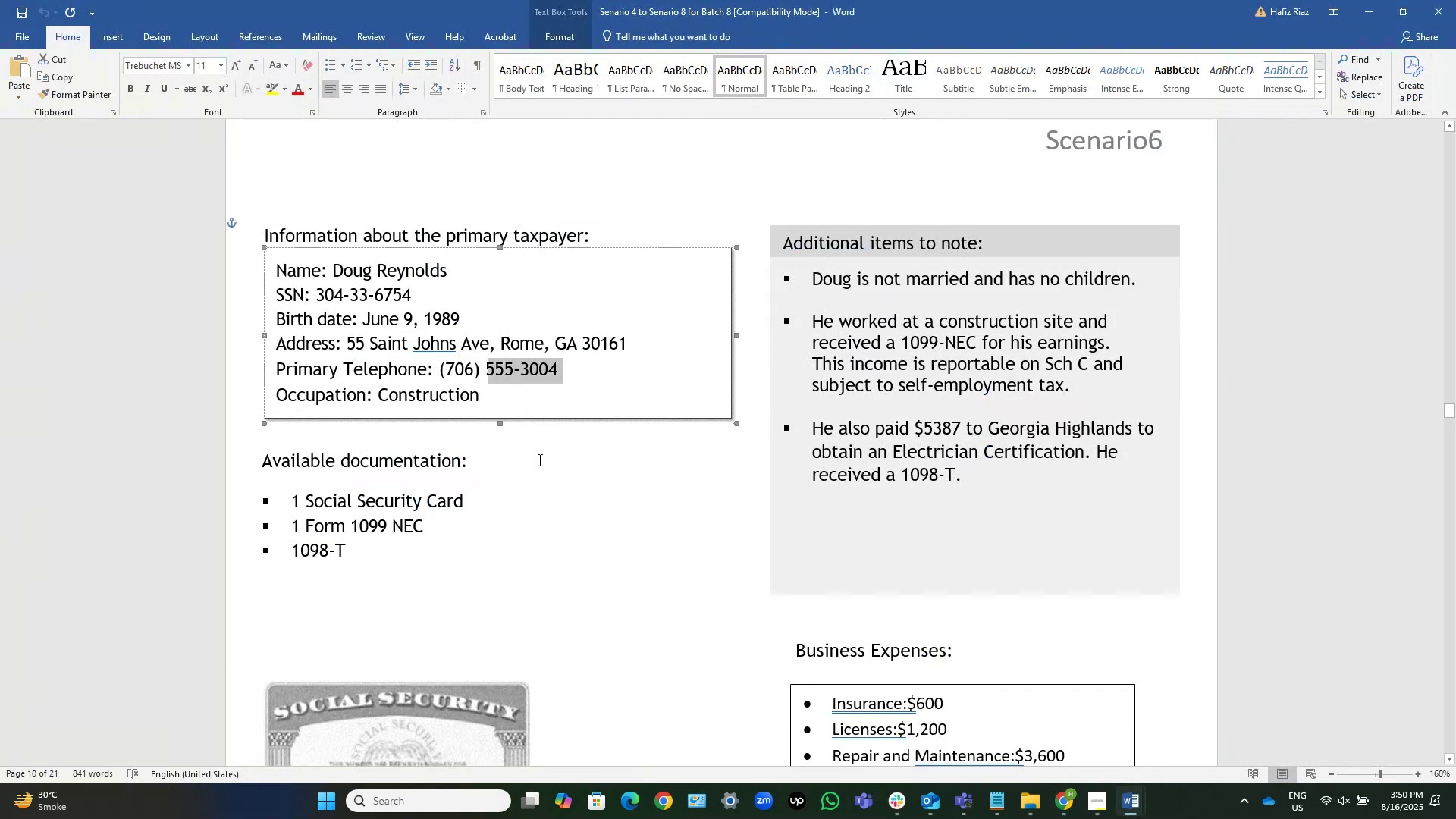 
key(Control+Shift+ArrowLeft)
 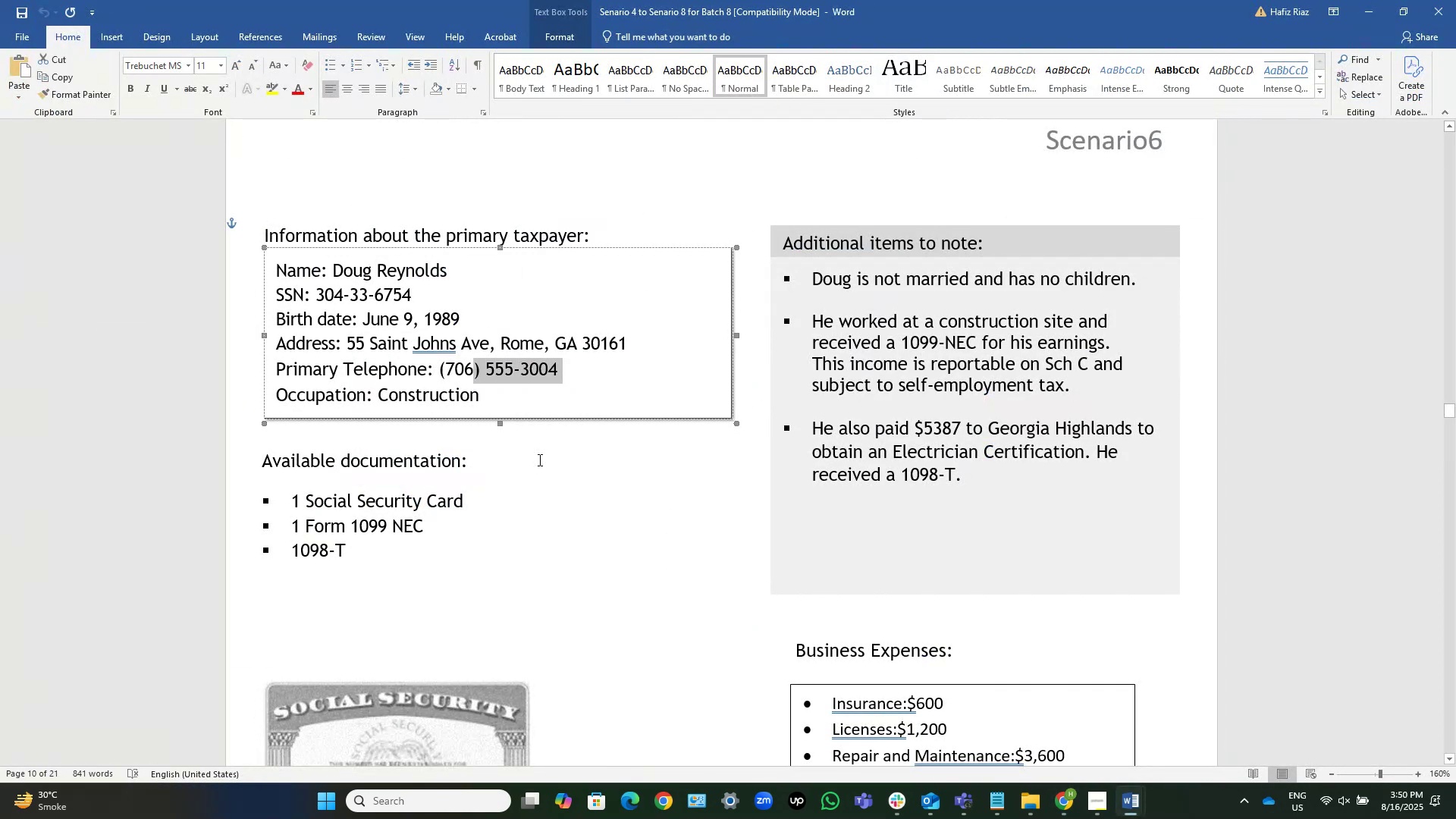 
key(Control+Shift+ArrowLeft)
 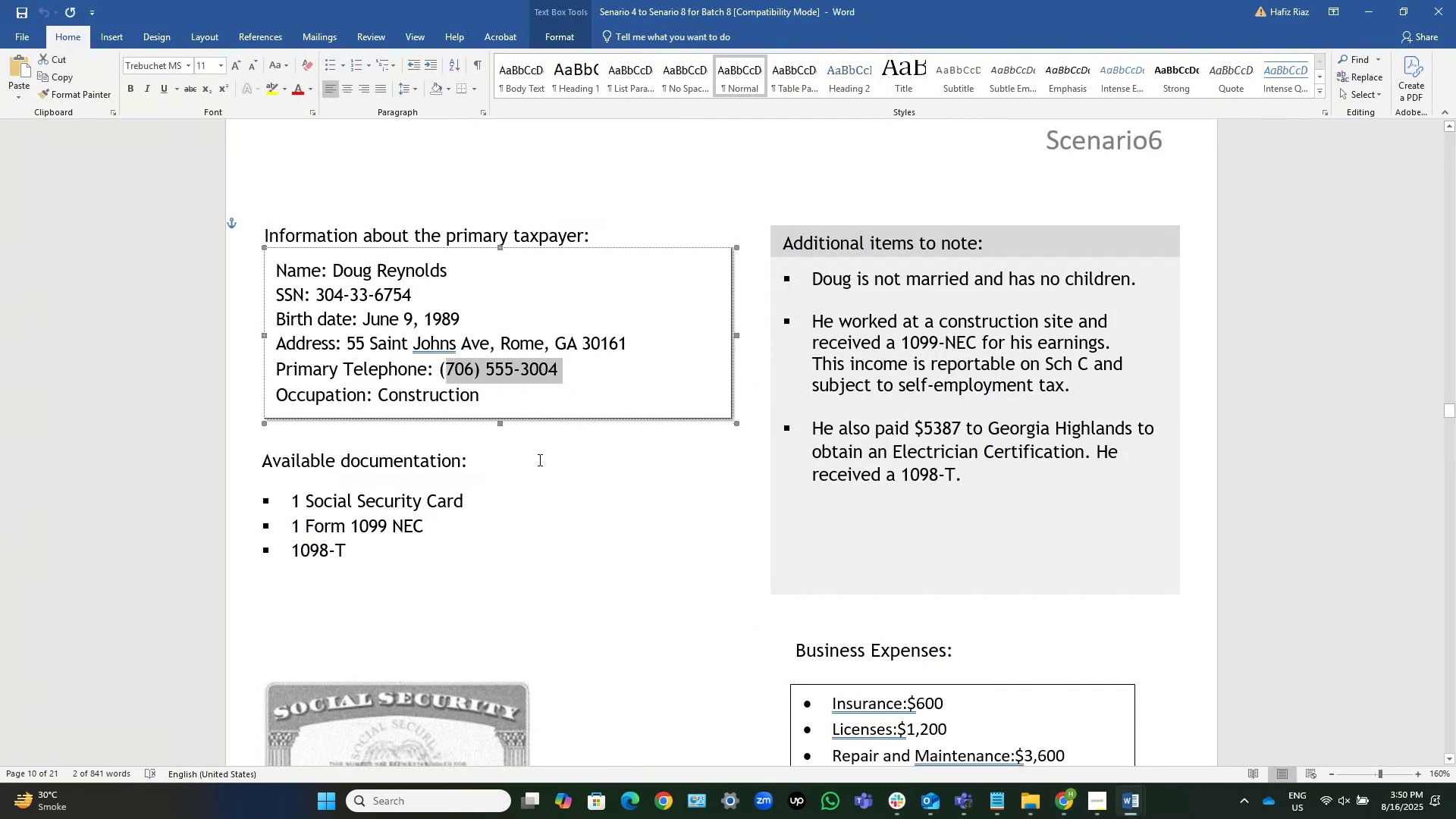 
key(Control+Shift+ArrowLeft)
 